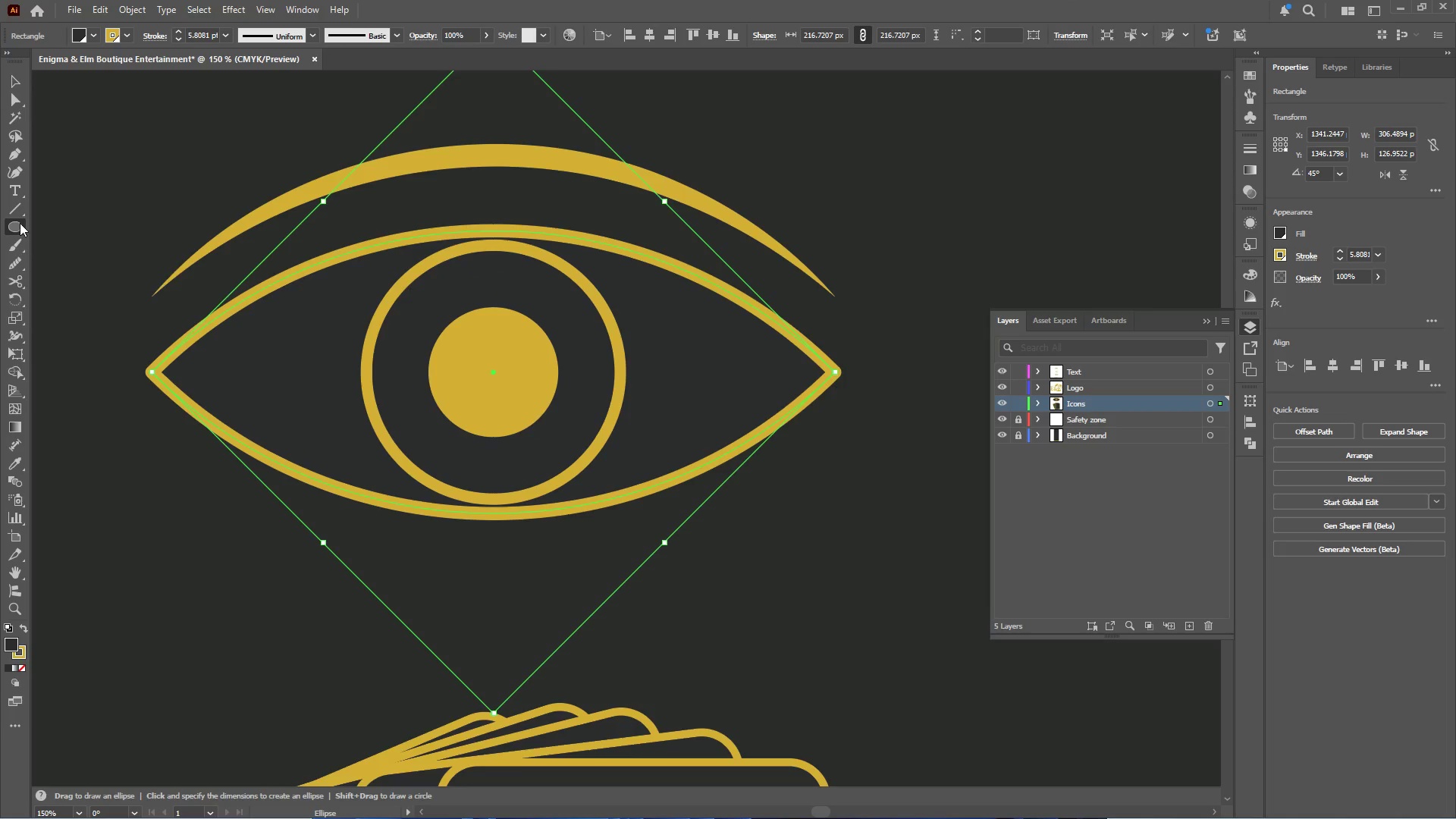 
right_click([20, 223])
 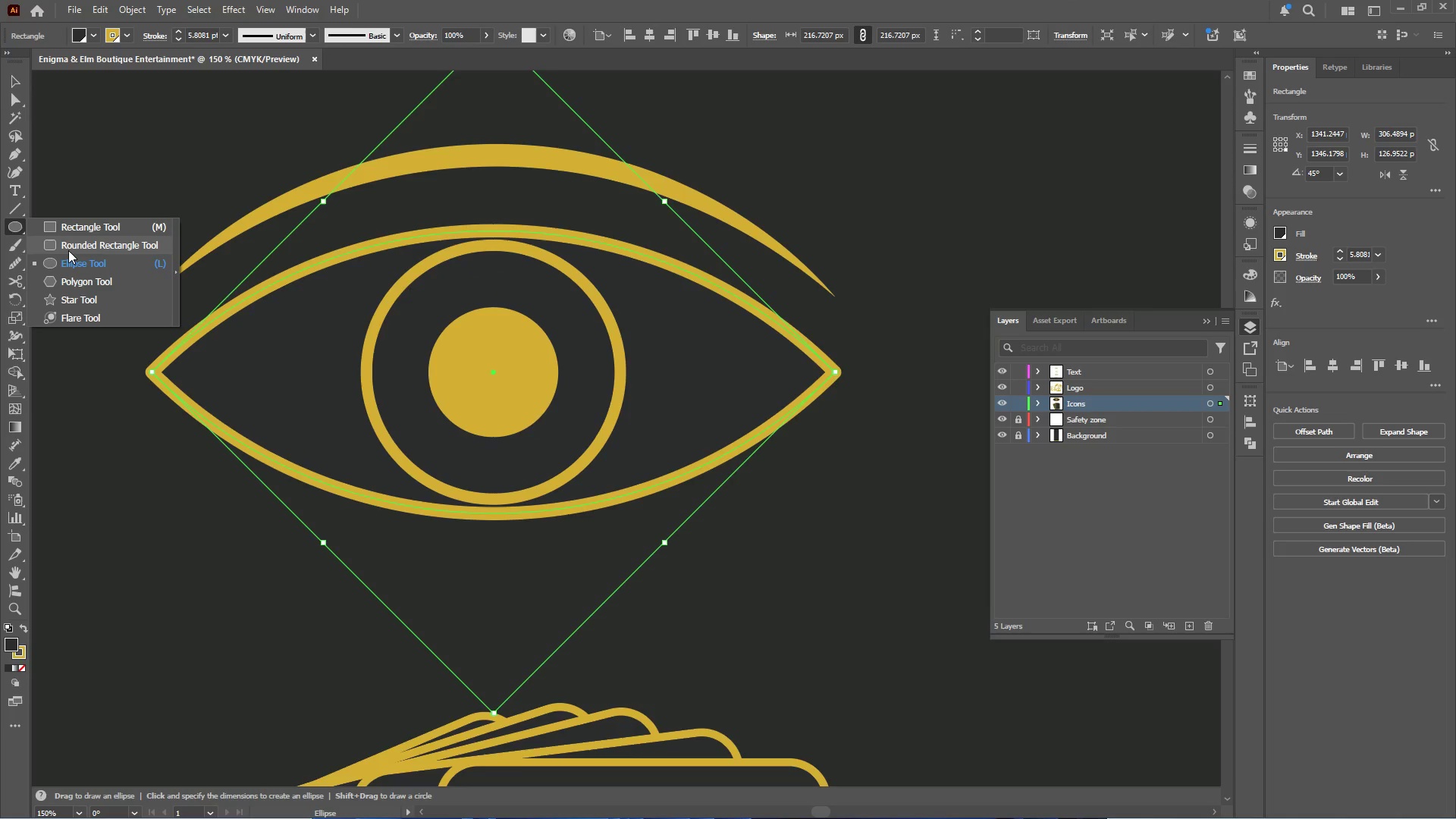 
left_click_drag(start_coordinate=[68, 259], to_coordinate=[77, 261])
 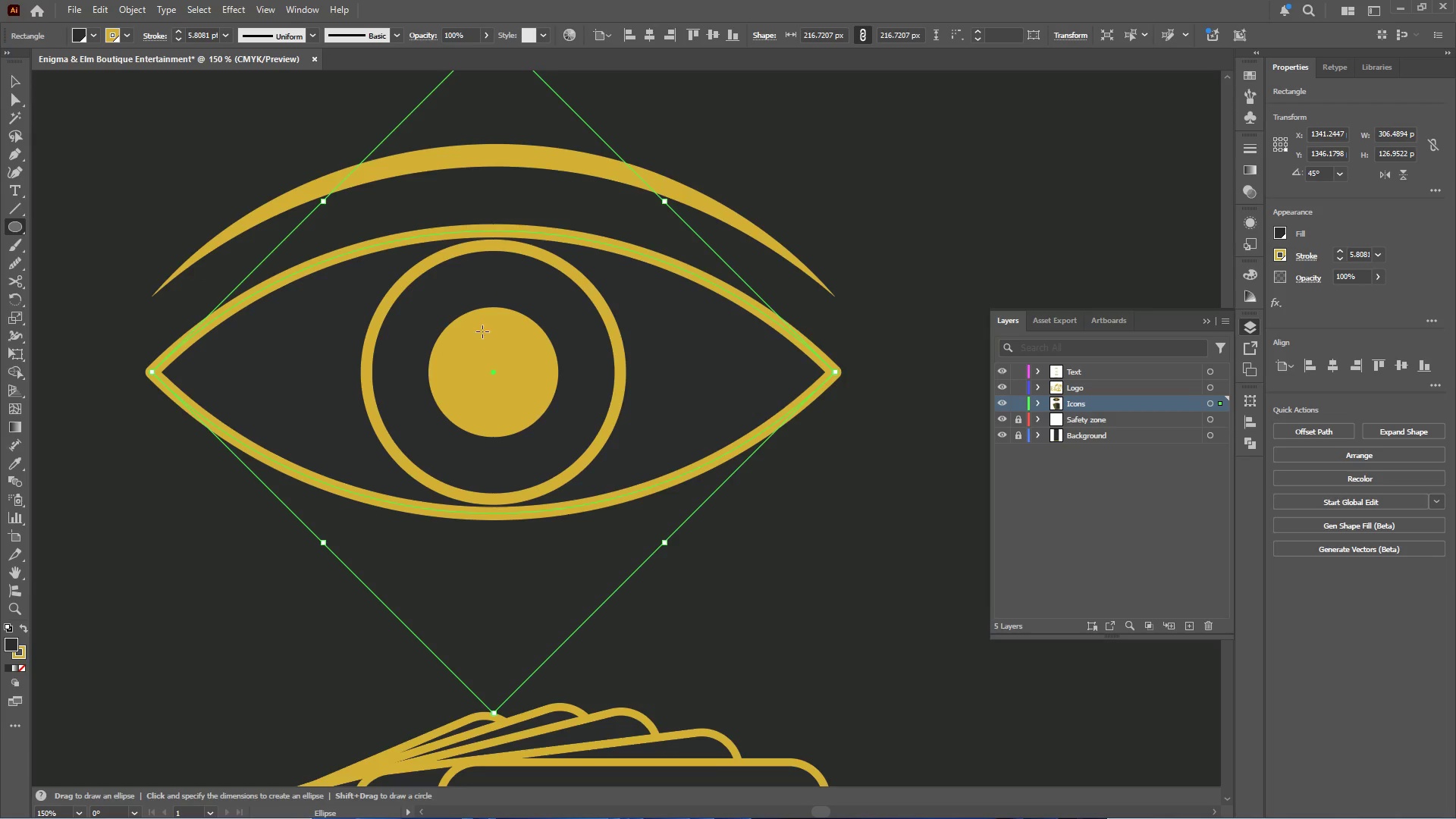 
hold_key(key=AltLeft, duration=0.45)
 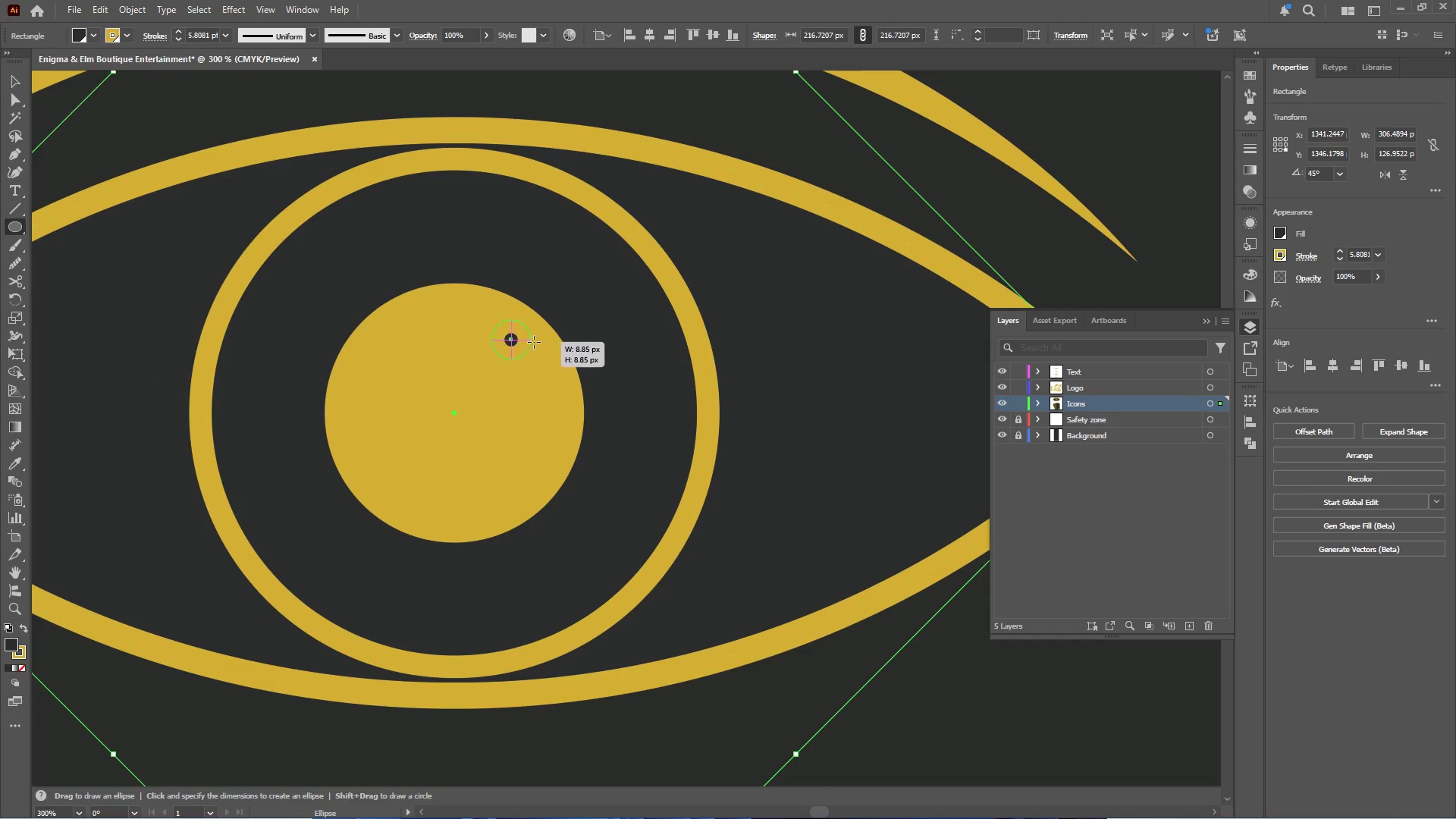 
hold_key(key=ShiftLeft, duration=1.88)
hold_key(key=AltLeft, duration=1.83)
left_click_drag(start_coordinate=[511, 340], to_coordinate=[582, 335])
 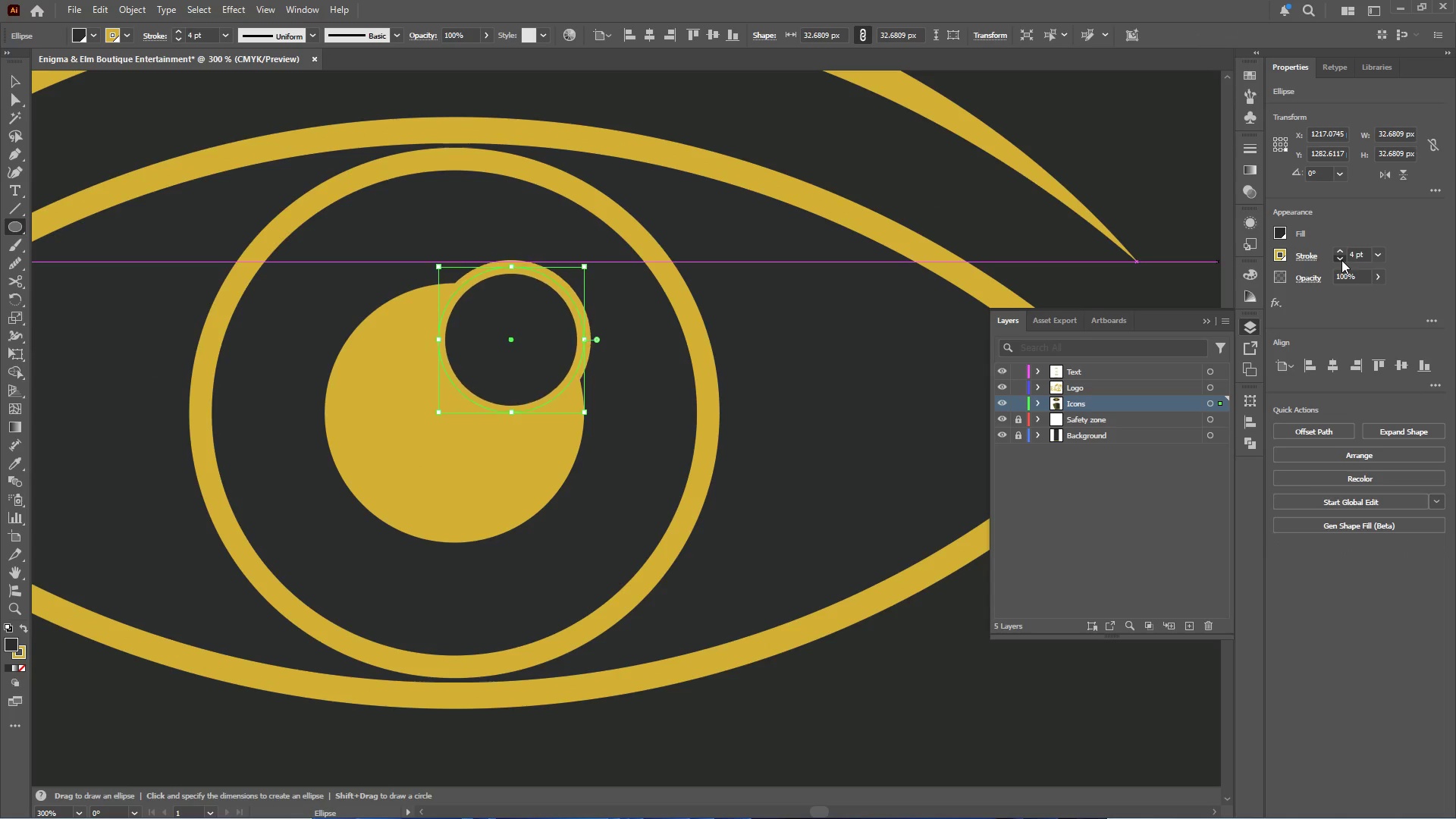 
scroll: coordinate [532, 331], scroll_direction: up, amount: 2.0
 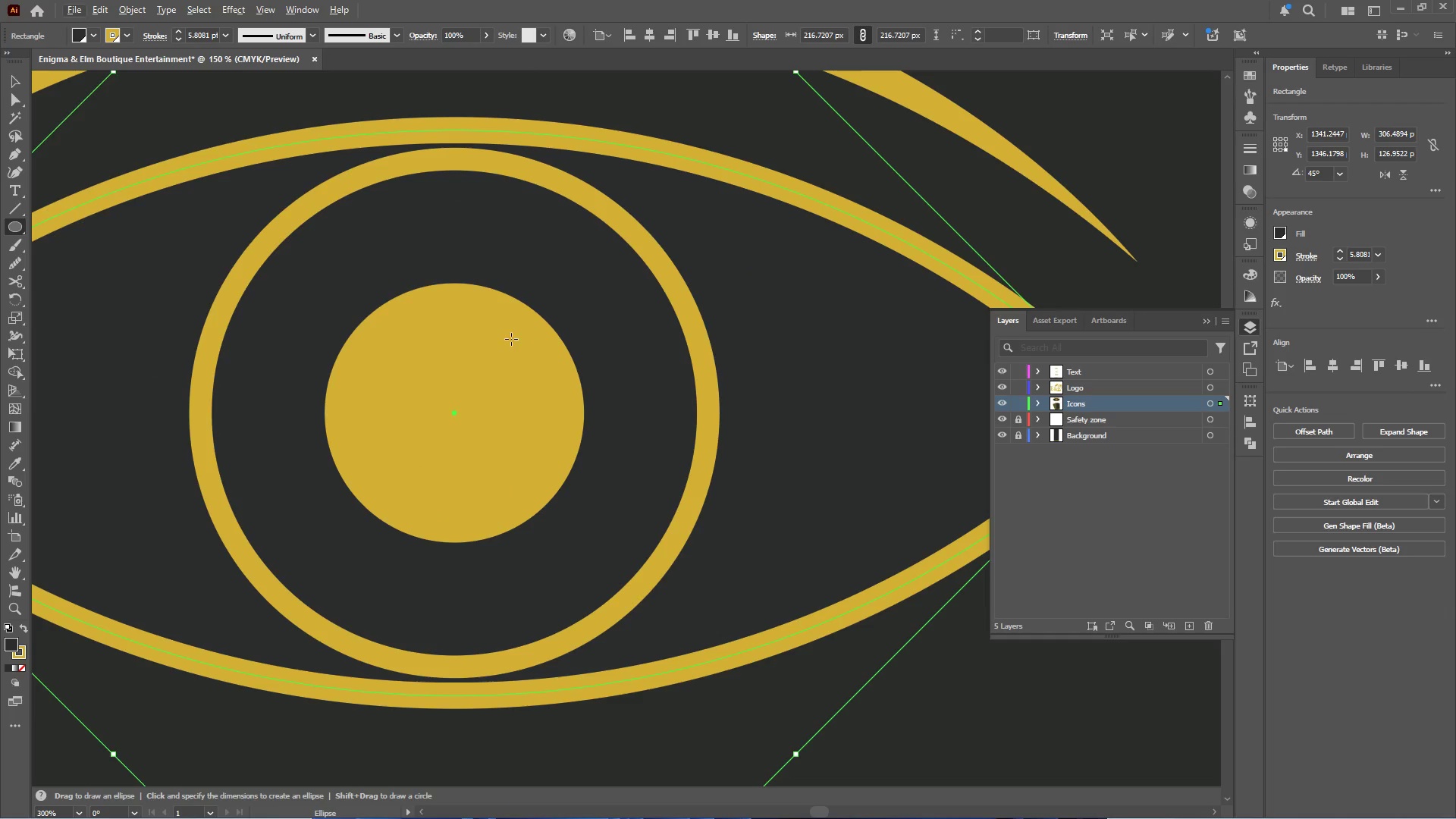 
left_click([1341, 260])
 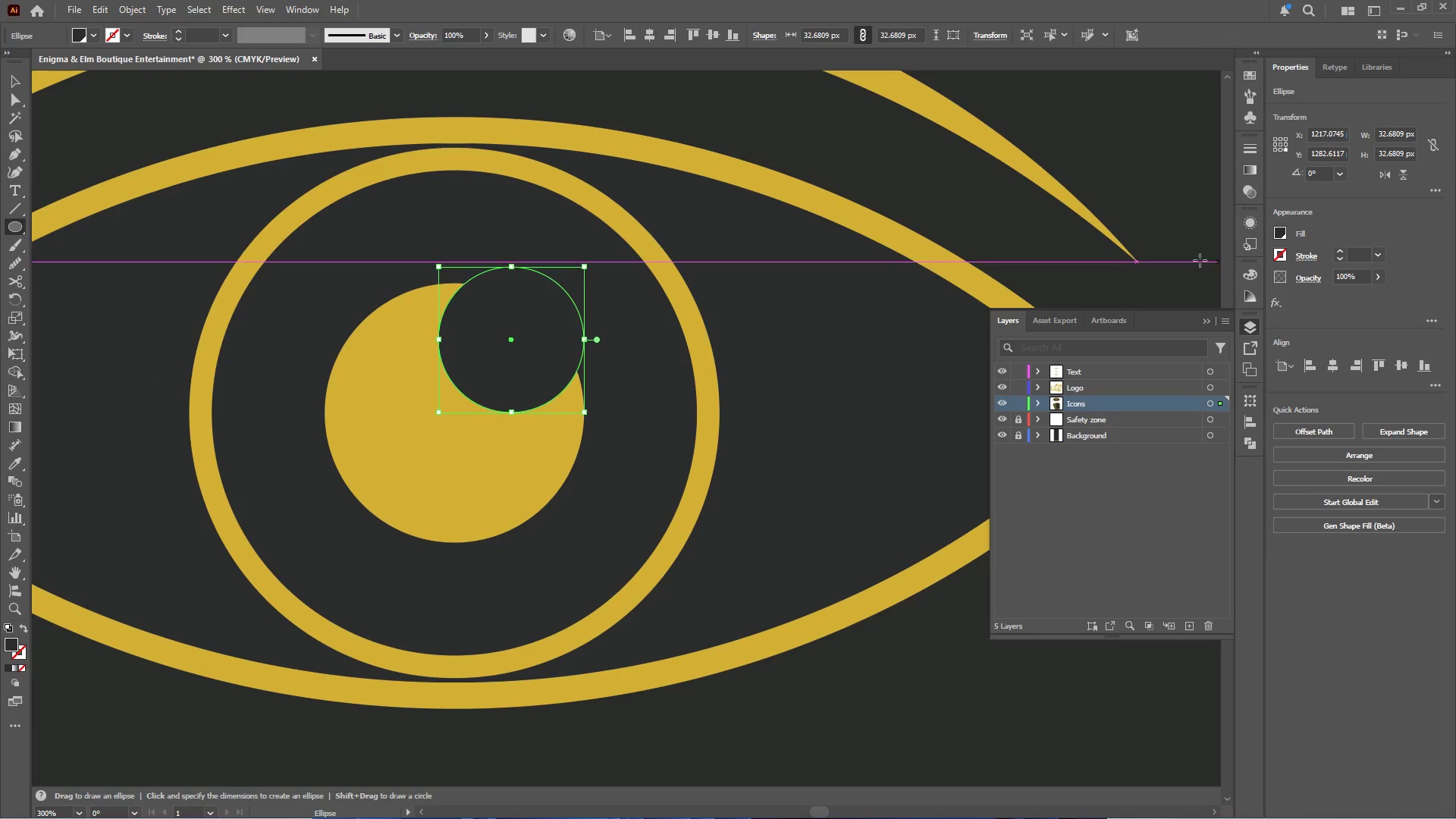 
hold_key(key=AltLeft, duration=0.58)
scroll: coordinate [717, 318], scroll_direction: down, amount: 3.0
 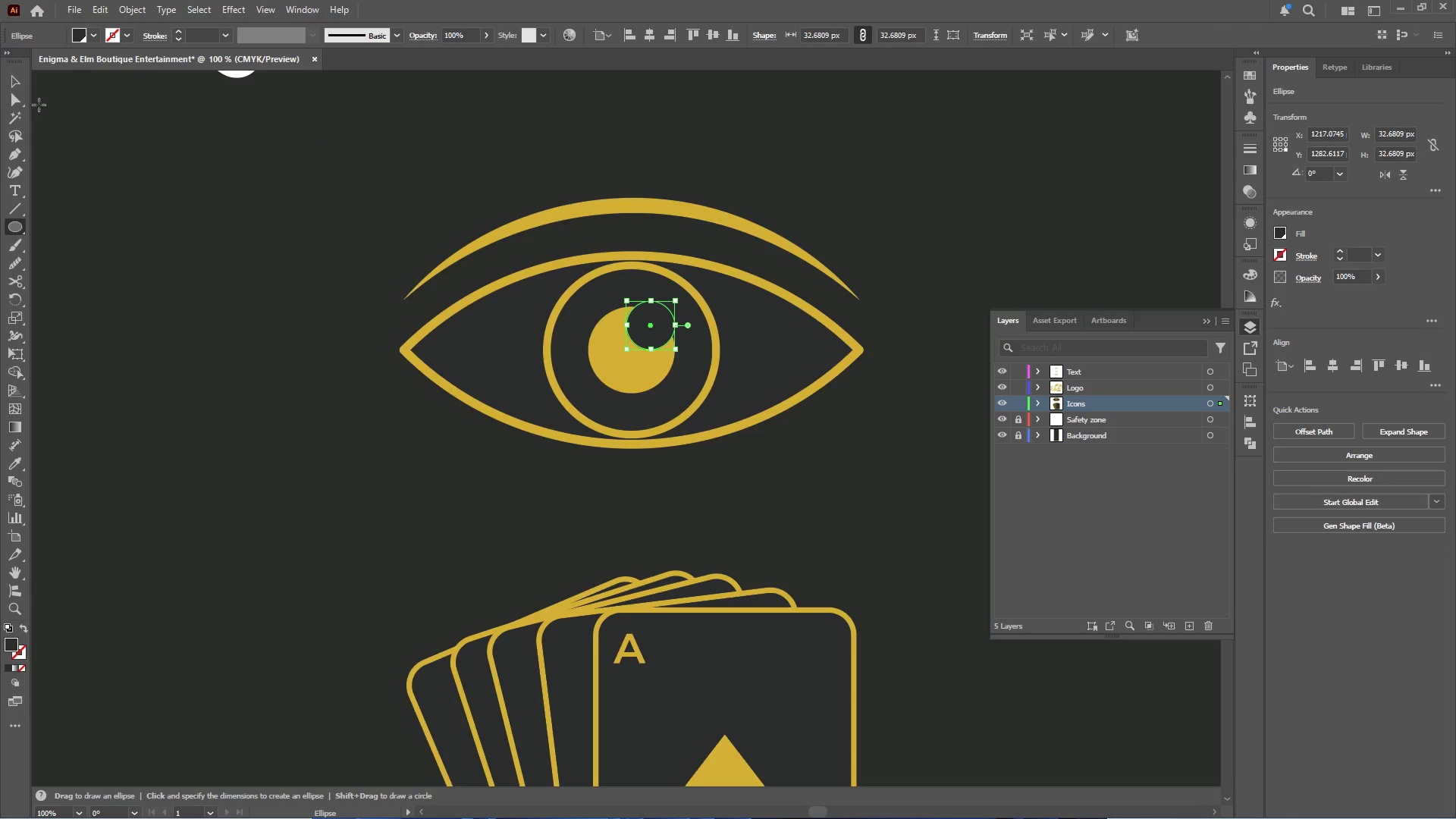 
left_click([14, 80])
 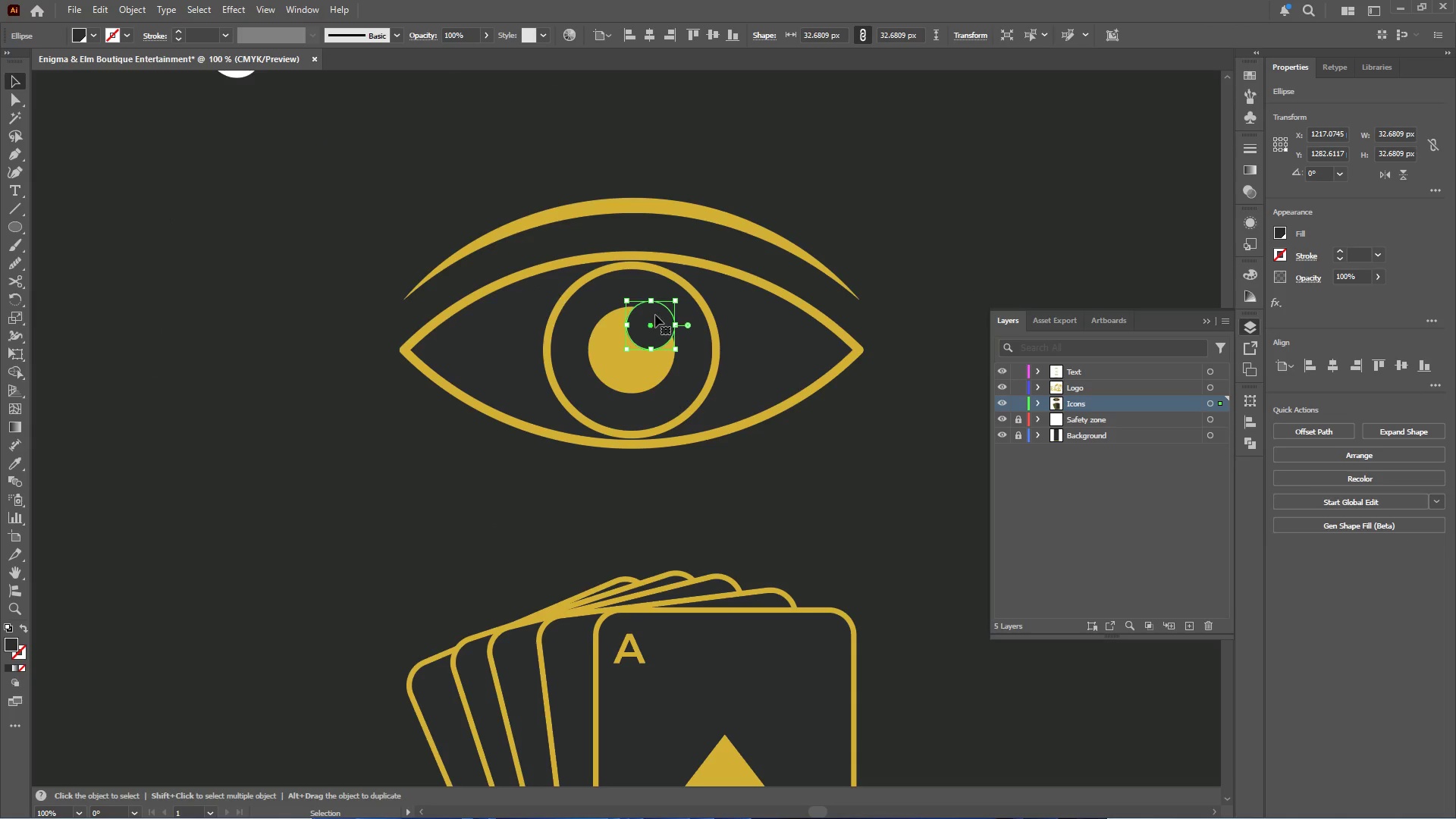 
hold_key(key=AltLeft, duration=0.48)
 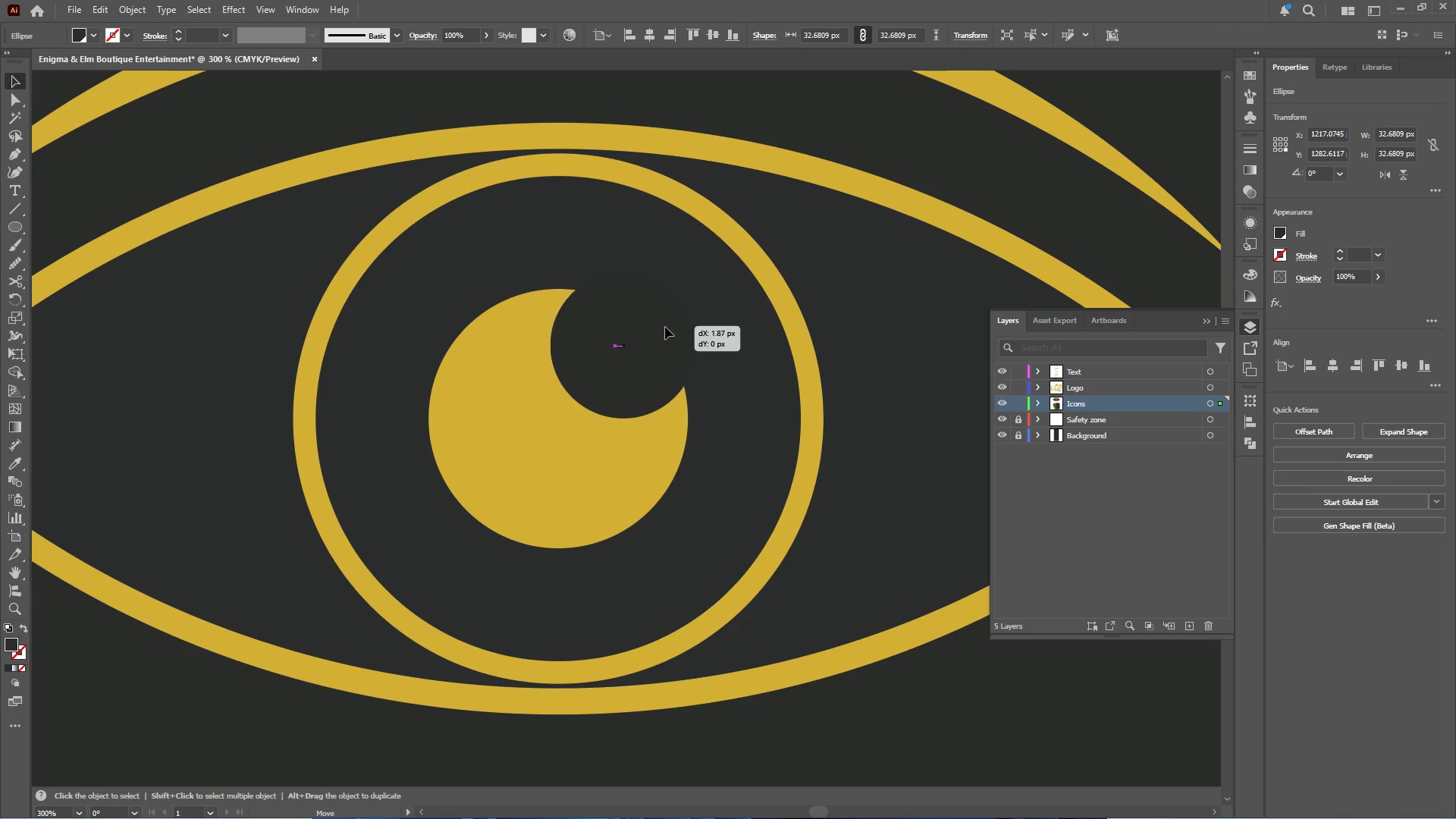 
left_click_drag(start_coordinate=[656, 326], to_coordinate=[667, 327])
 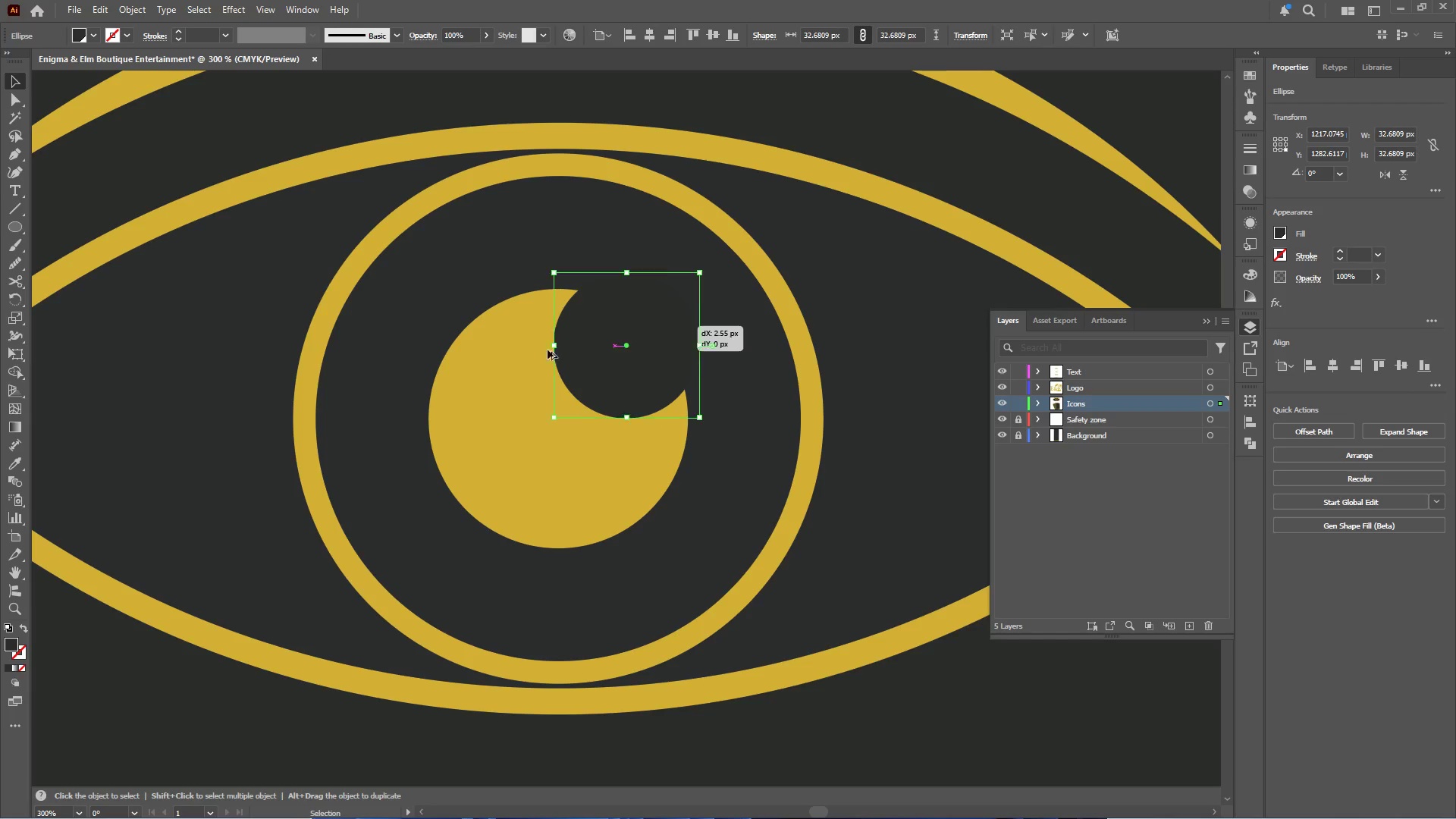 
scroll: coordinate [668, 317], scroll_direction: up, amount: 3.0
 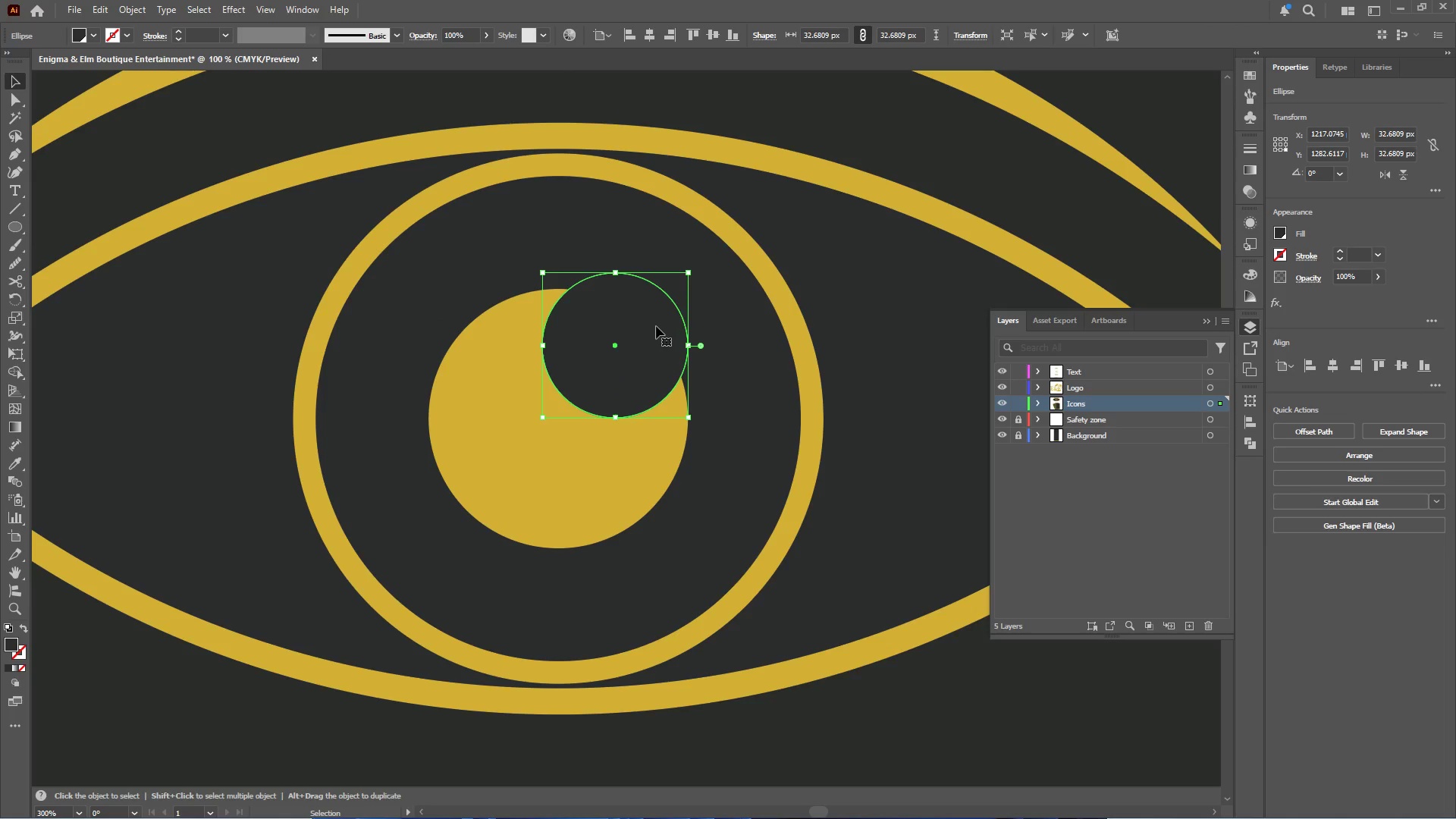 
hold_key(key=AltLeft, duration=0.94)
 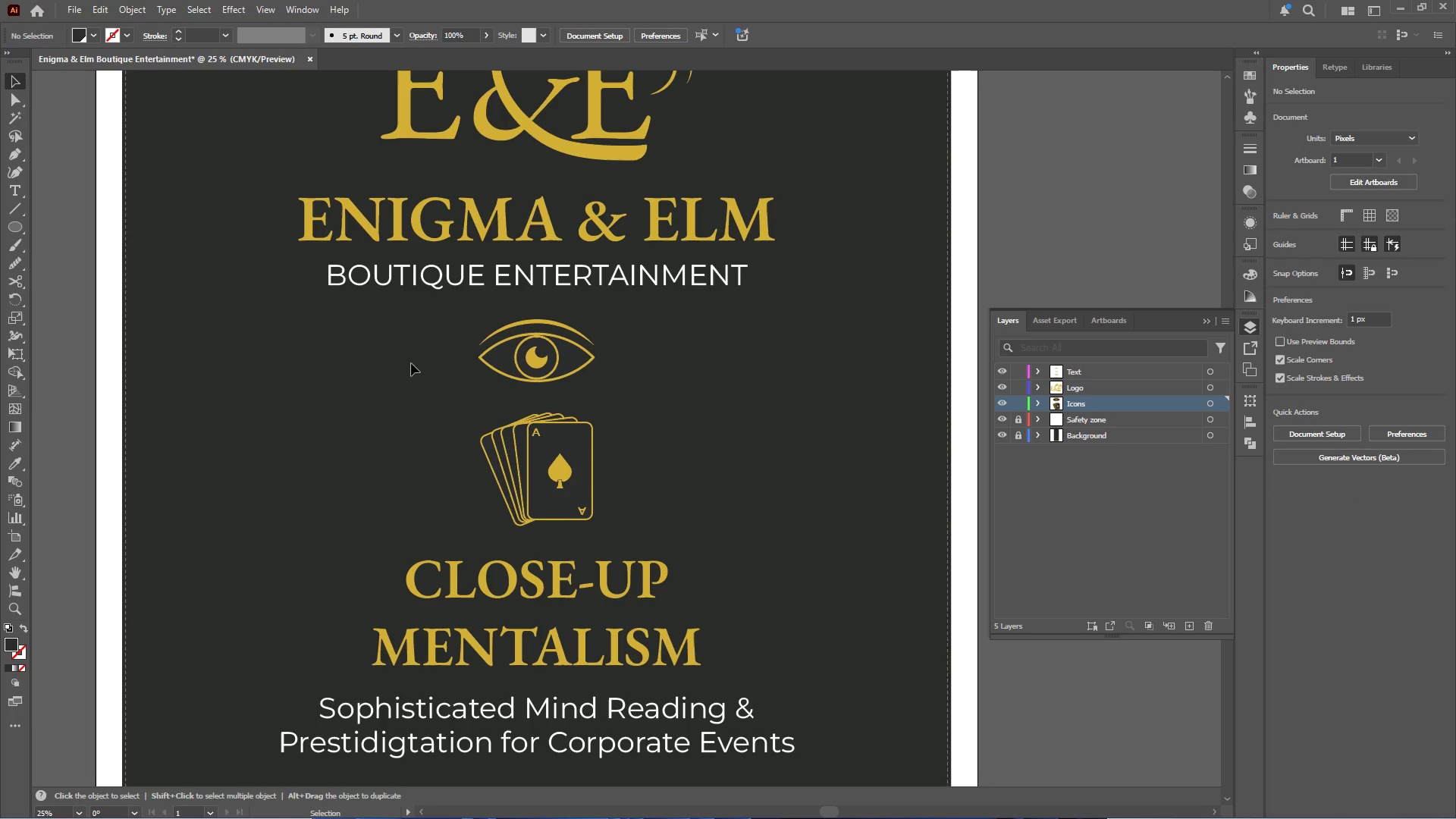 
left_click([411, 363])
 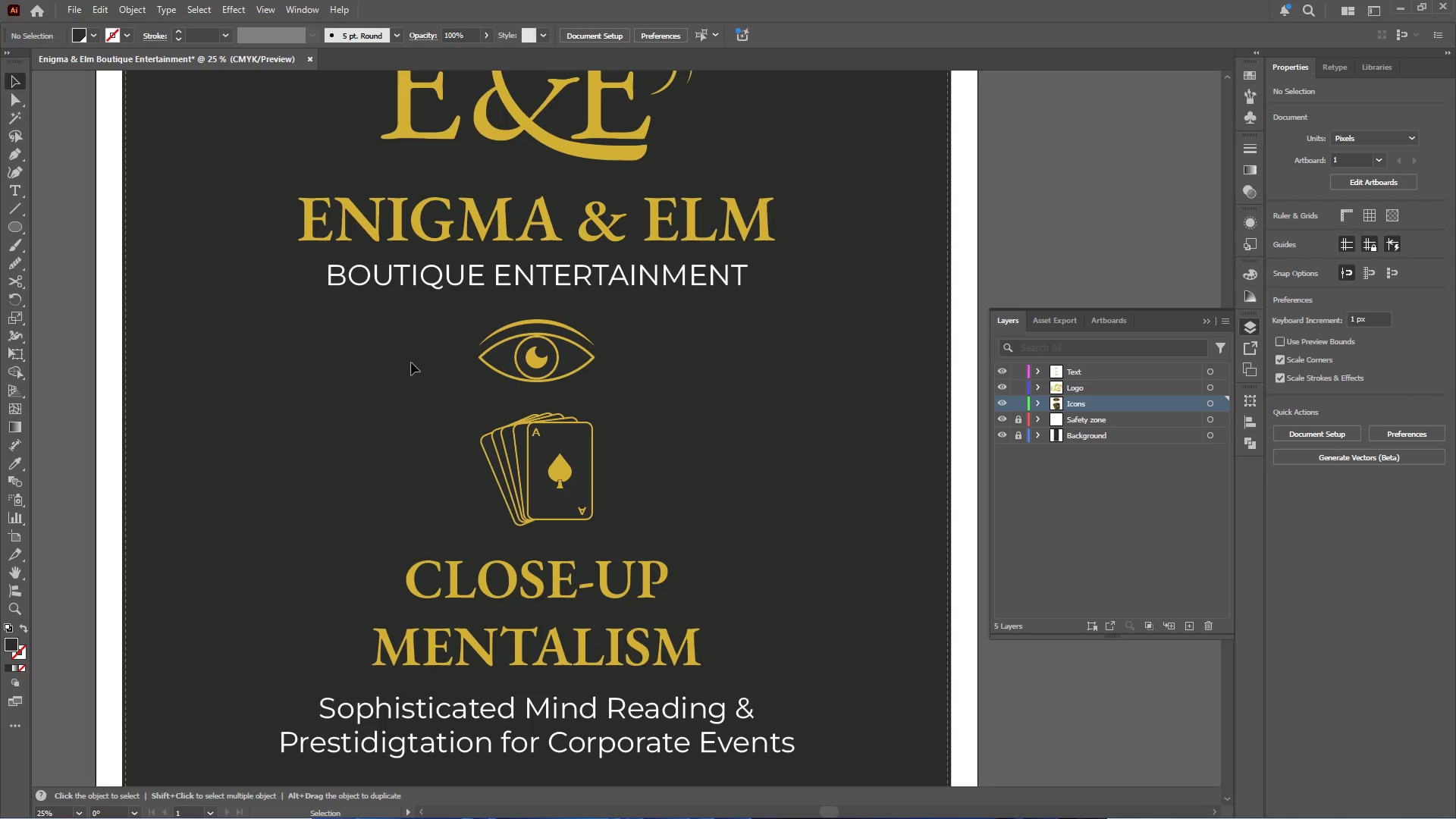 
scroll: coordinate [535, 352], scroll_direction: down, amount: 7.0
 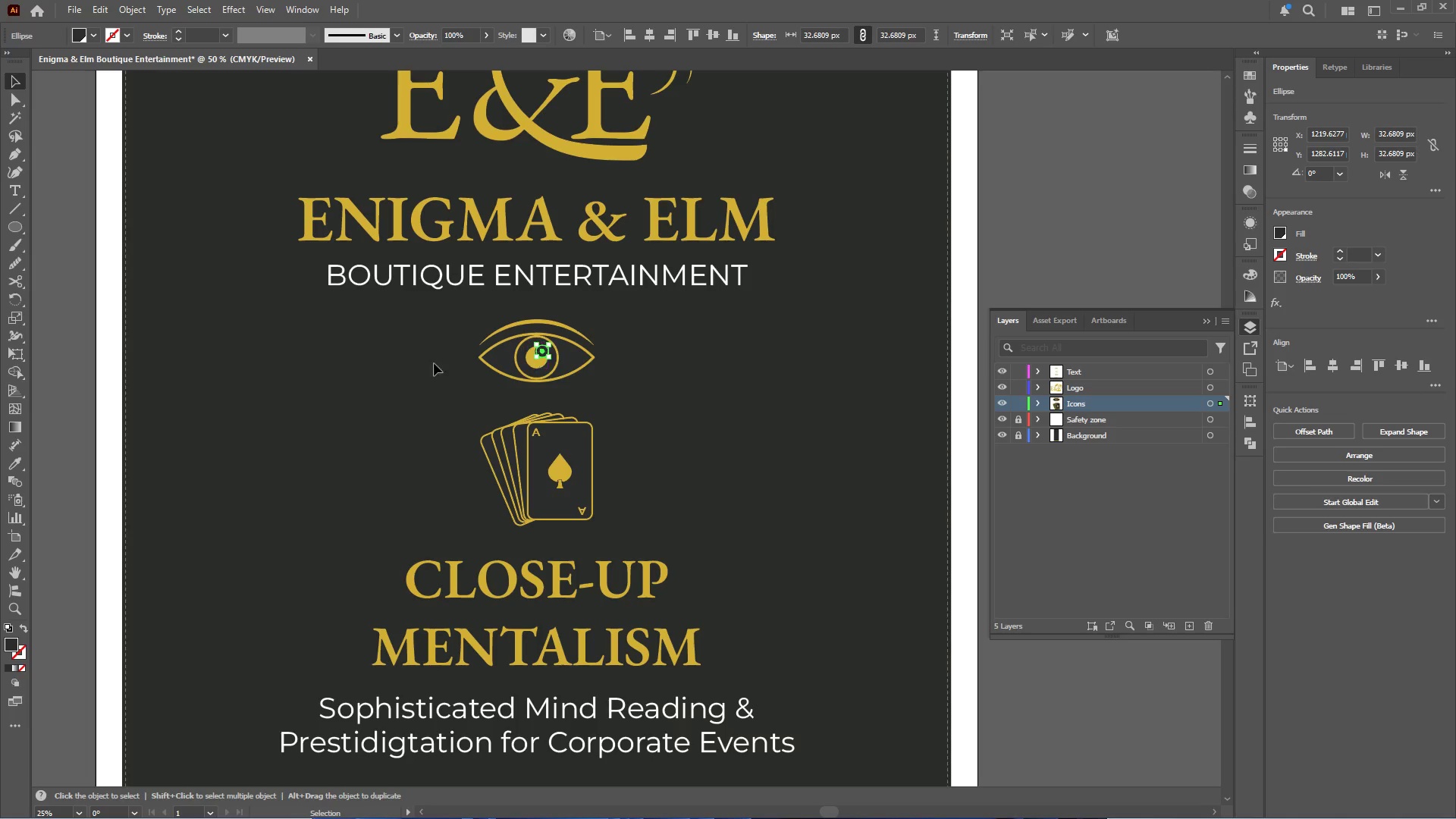 
hold_key(key=AltLeft, duration=0.53)
 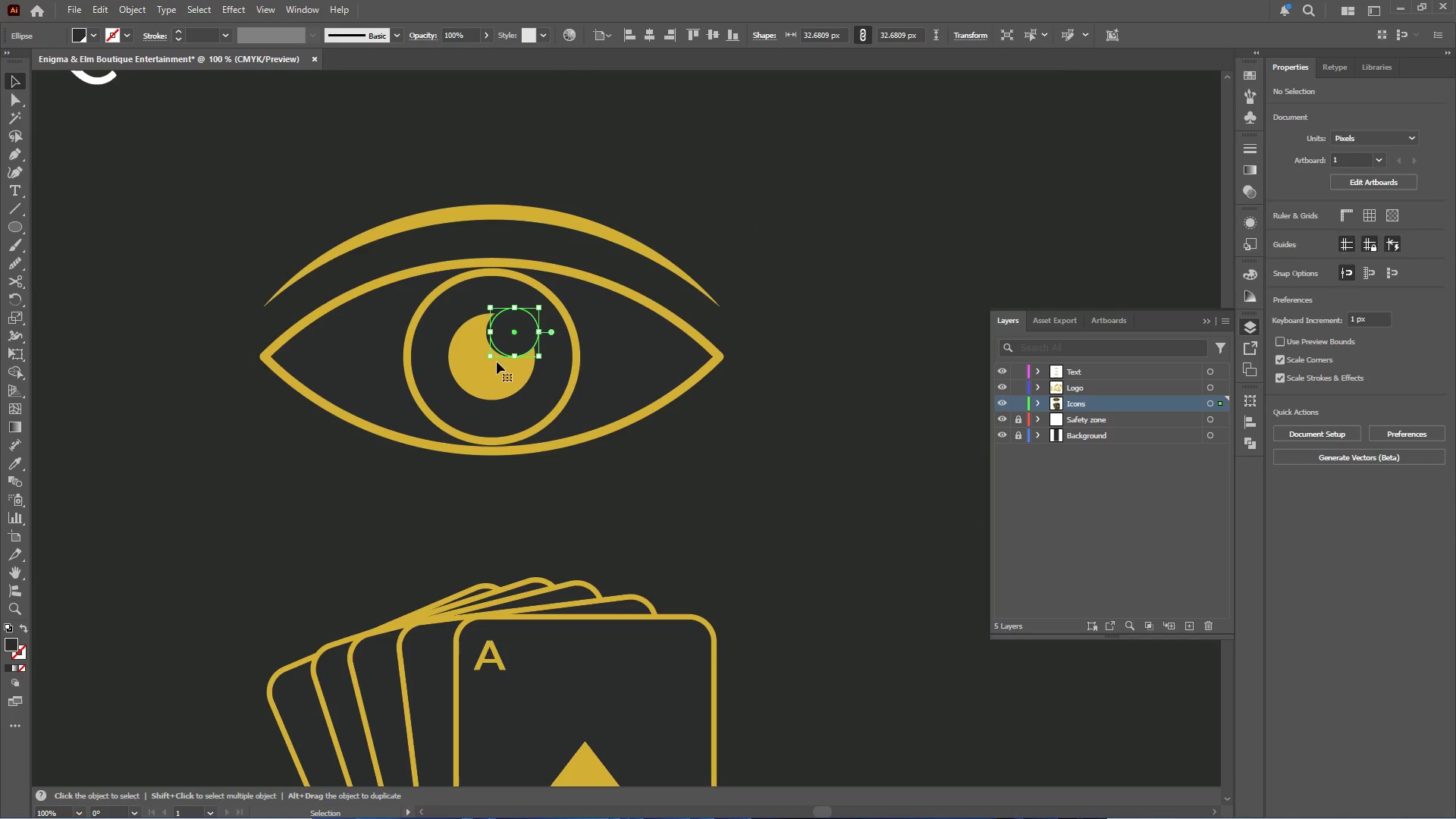 
left_click([524, 337])
 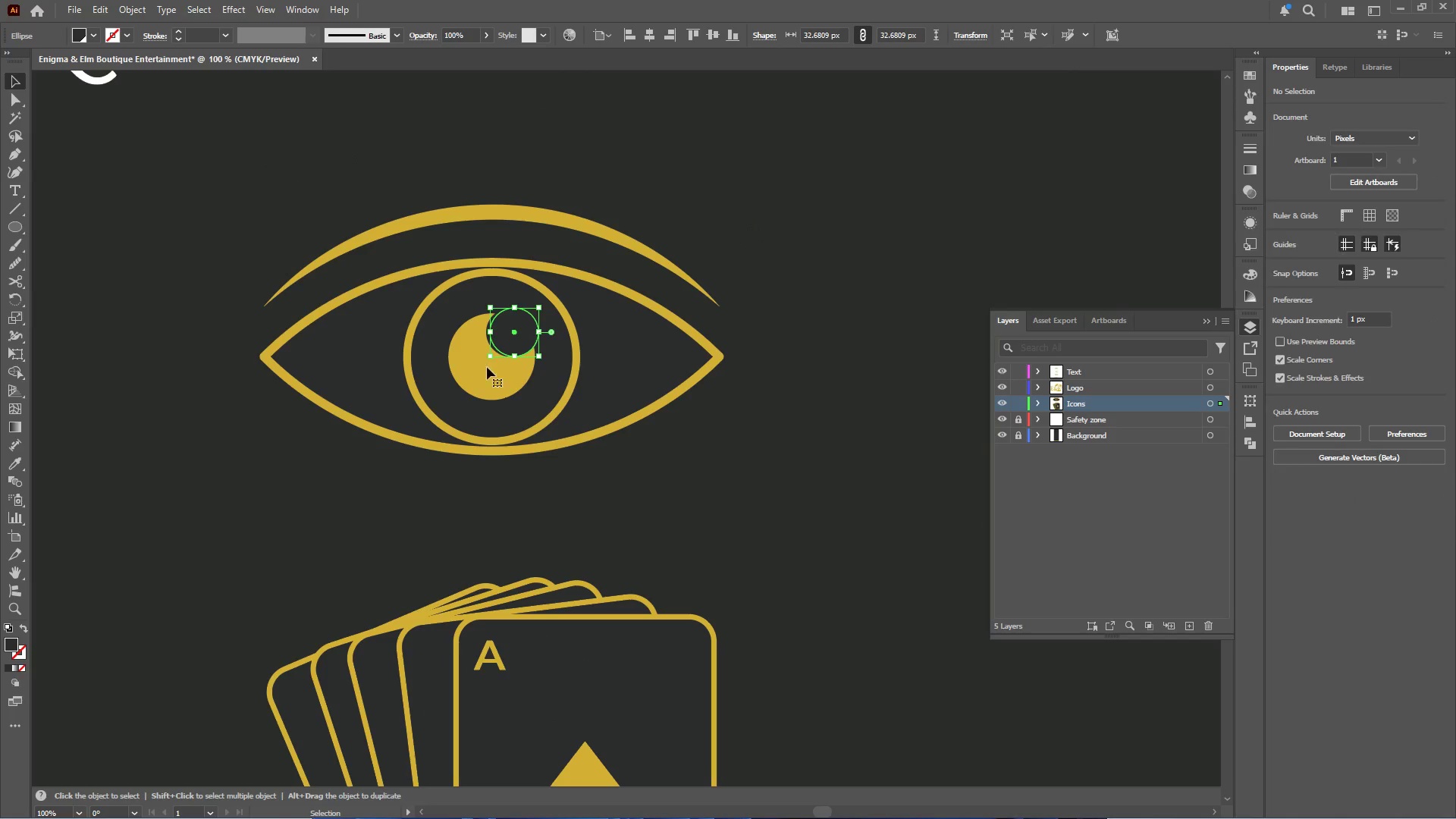 
scroll: coordinate [538, 352], scroll_direction: up, amount: 4.0
 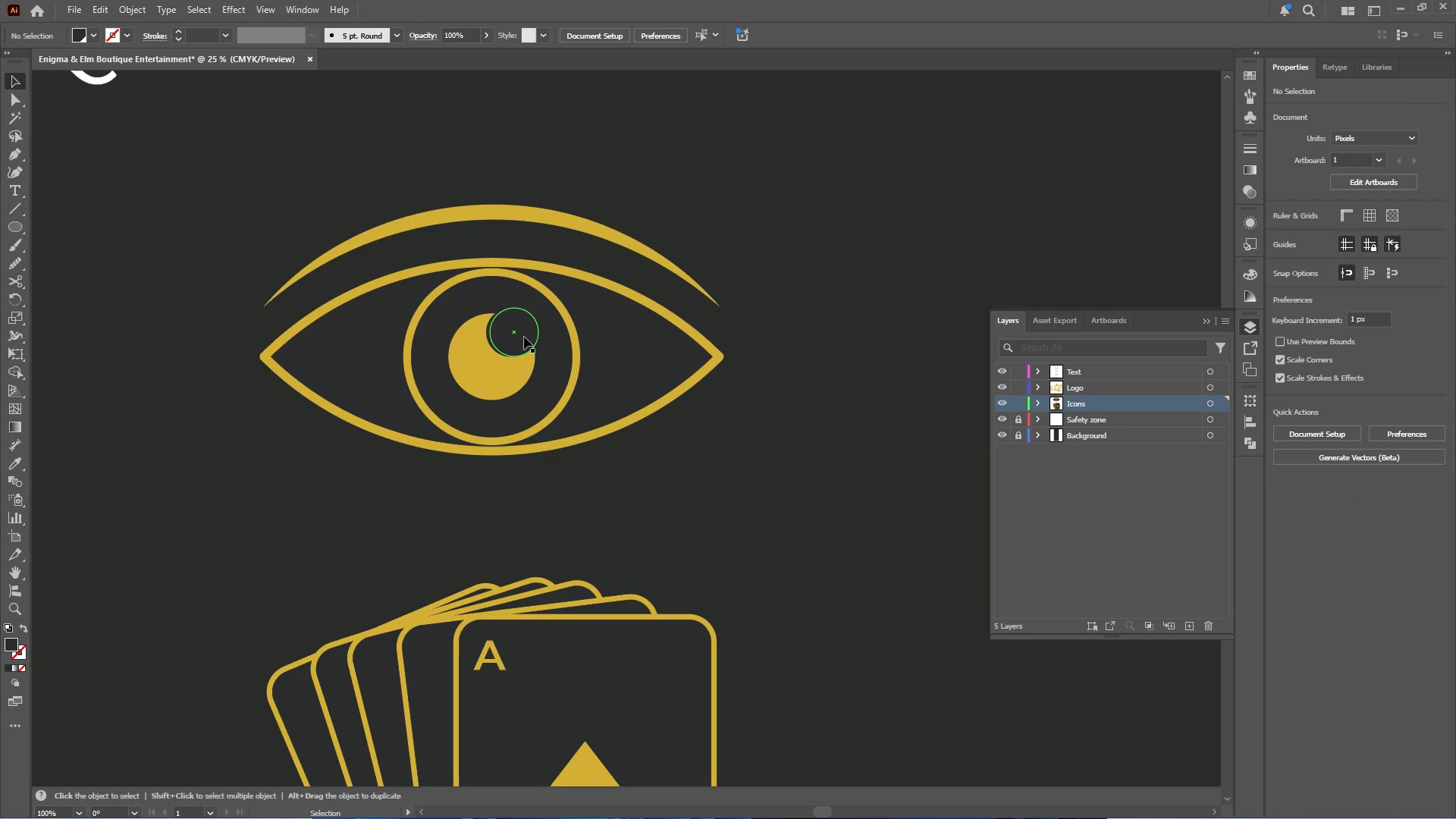 
key(Shift+ShiftLeft)
 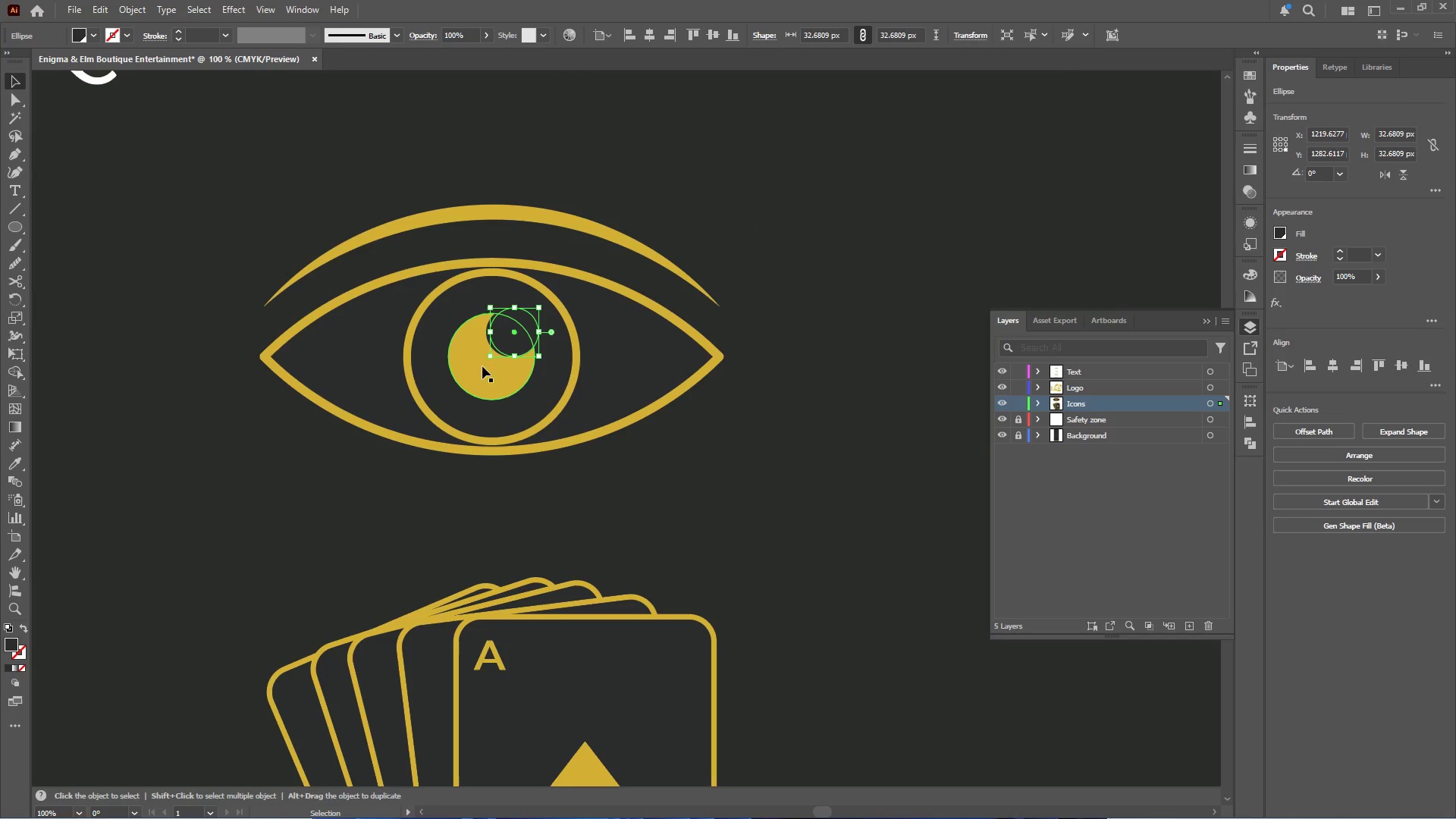 
hold_key(key=AltLeft, duration=0.38)
scroll: coordinate [486, 354], scroll_direction: up, amount: 4.0
 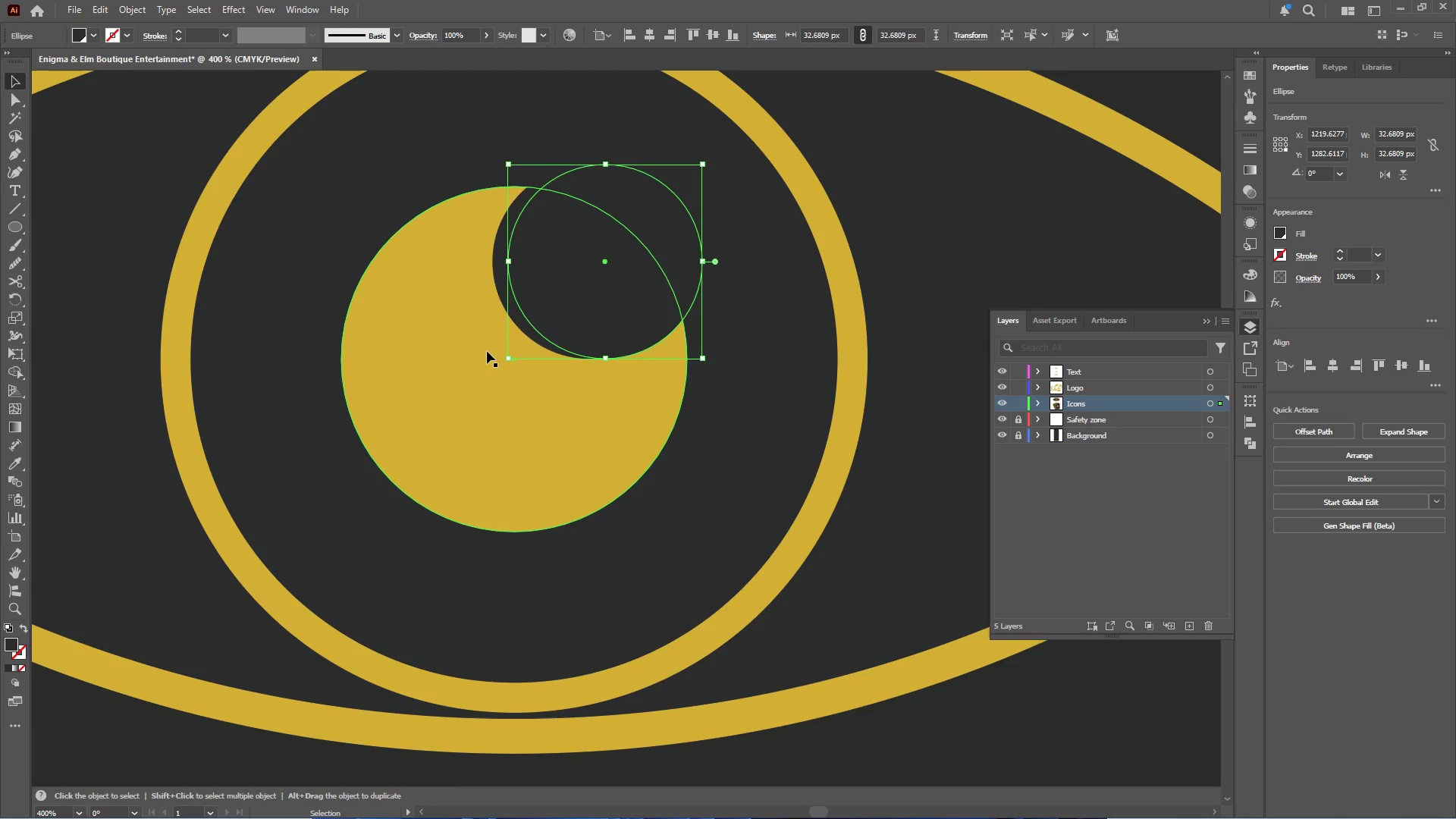 
key(Delete)
 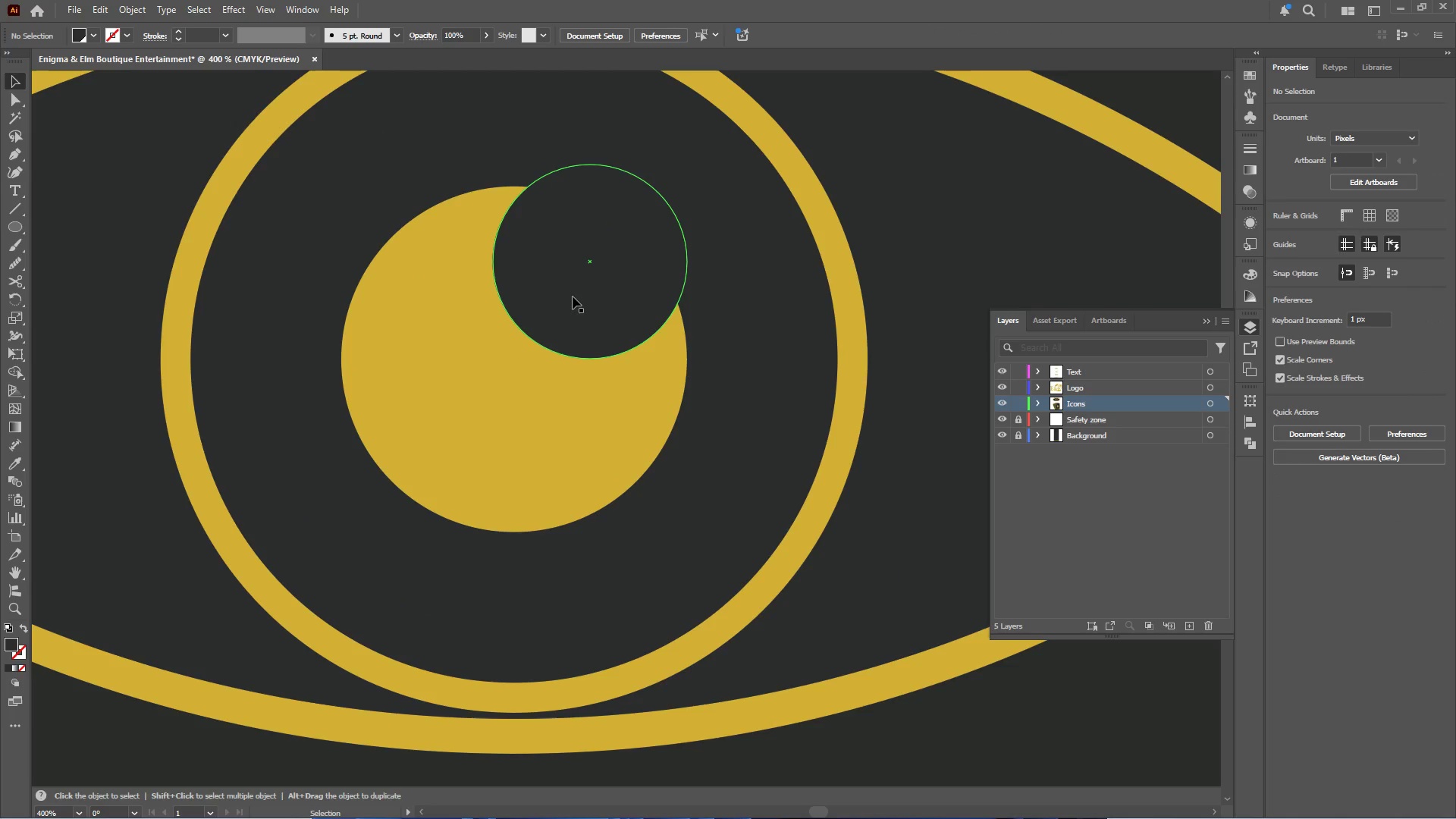 
left_click_drag(start_coordinate=[573, 297], to_coordinate=[591, 300])
 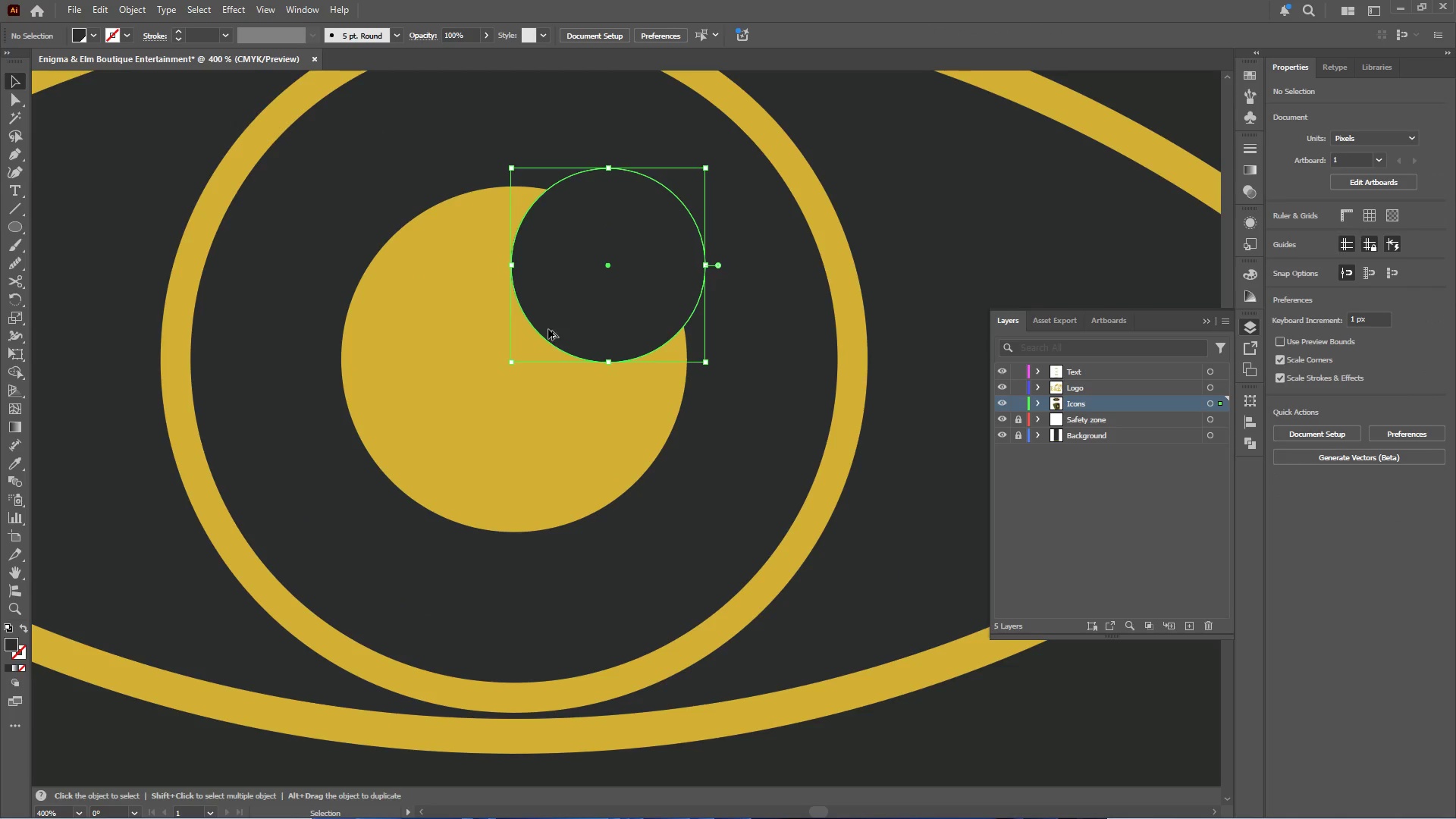 
hold_key(key=AltLeft, duration=0.44)
 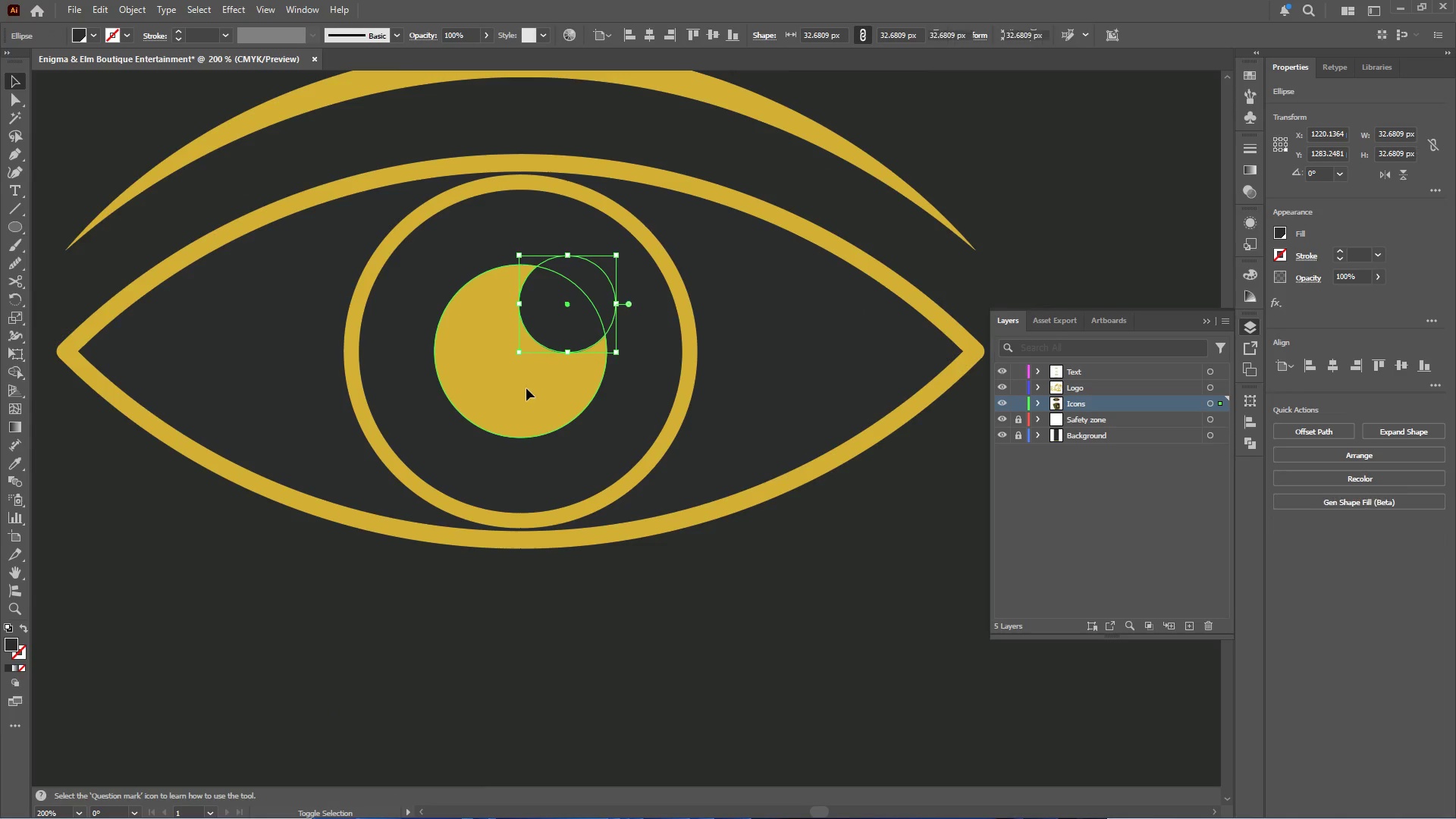 
hold_key(key=ShiftLeft, duration=0.34)
 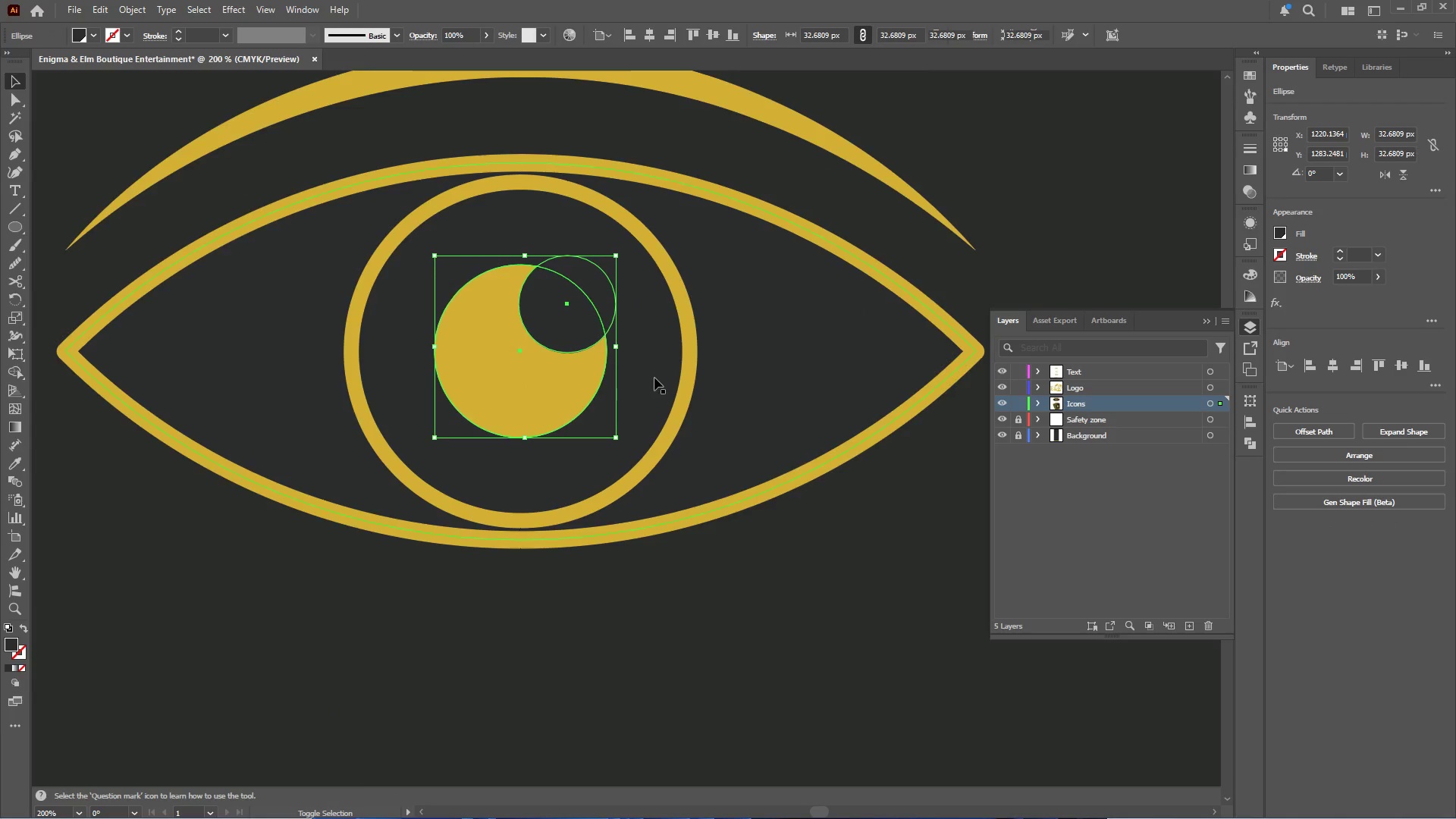 
scroll: coordinate [527, 344], scroll_direction: down, amount: 2.0
 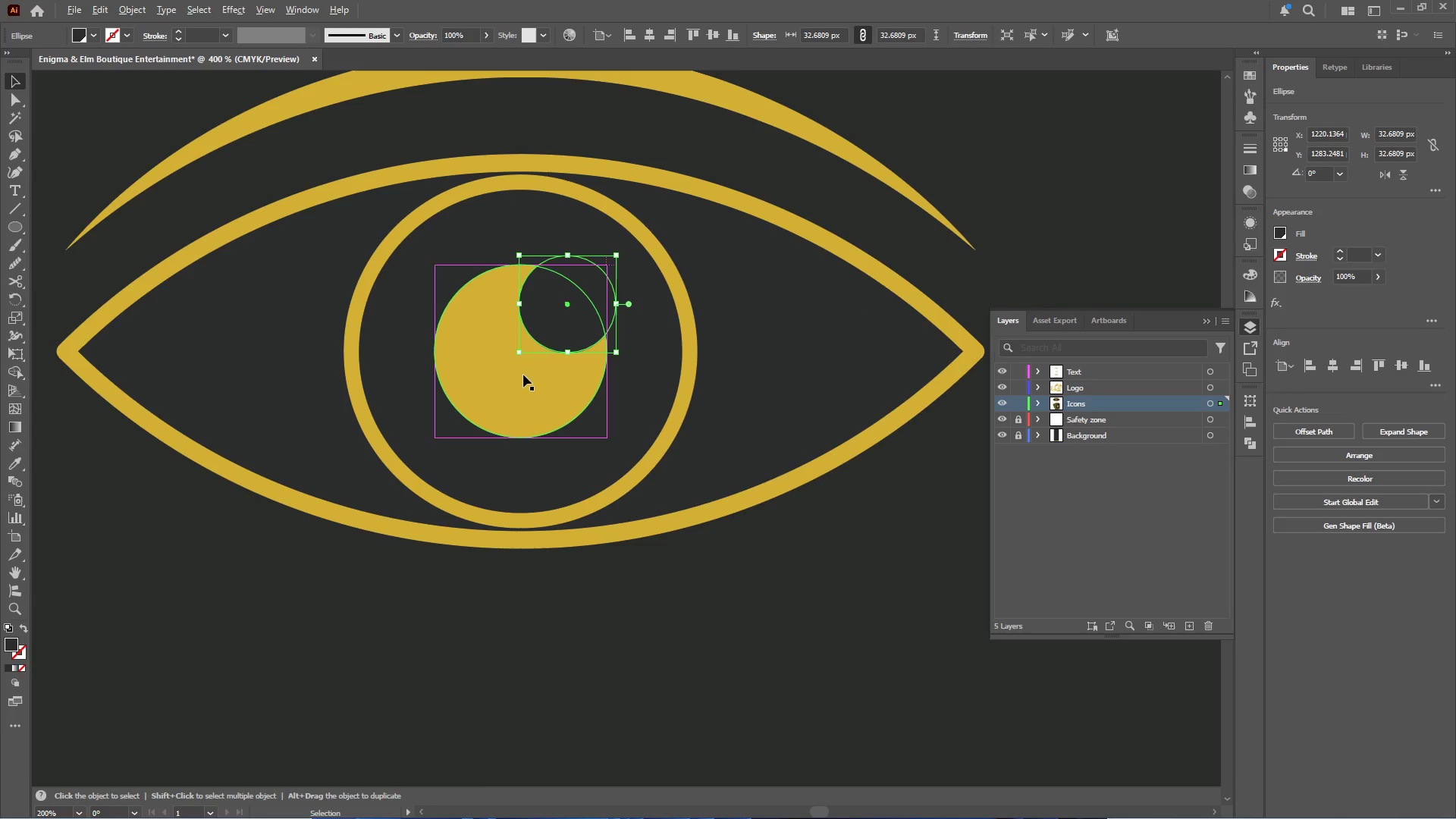 
left_click([522, 388])
 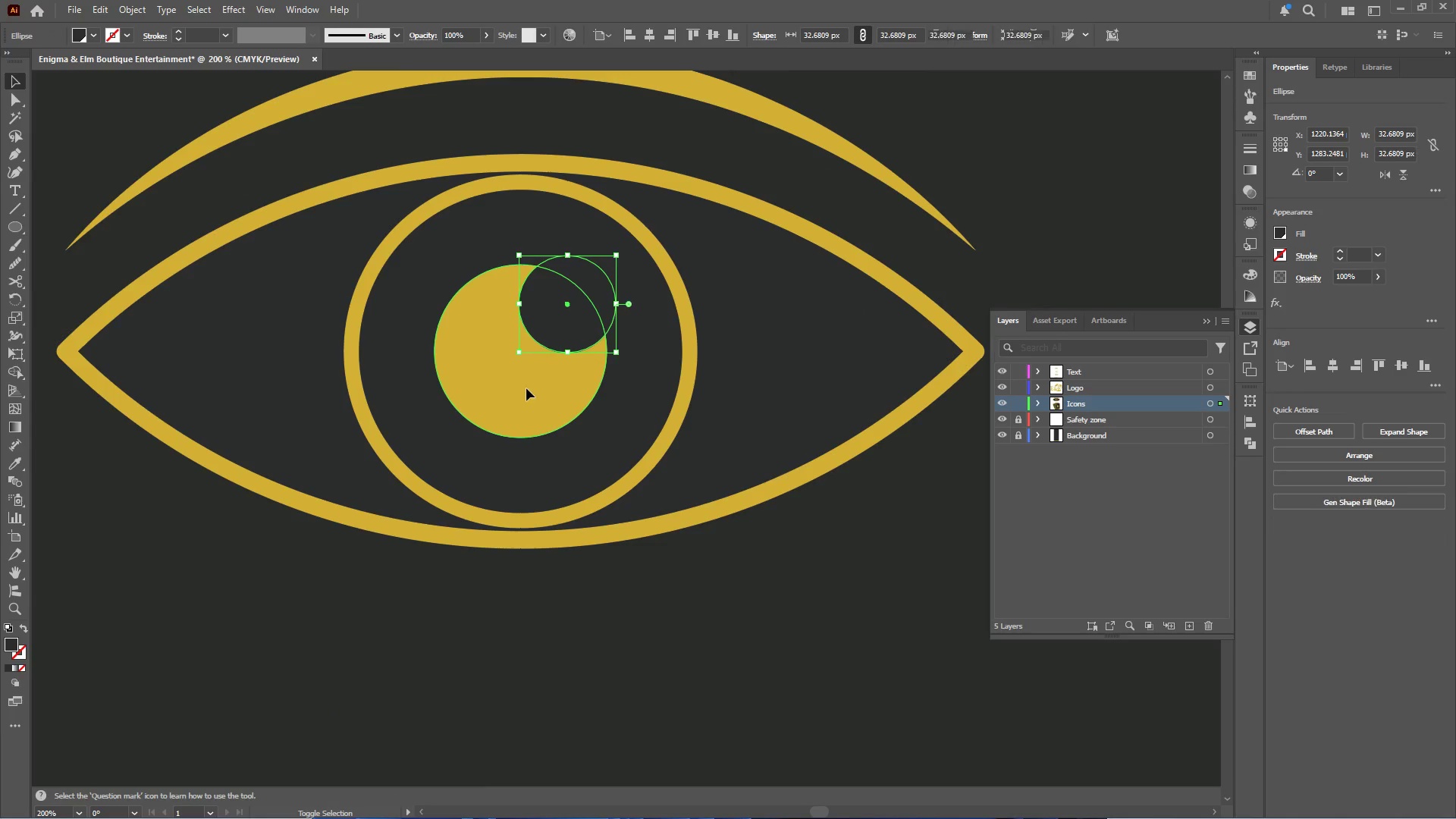 
key(Alt+AltLeft)
 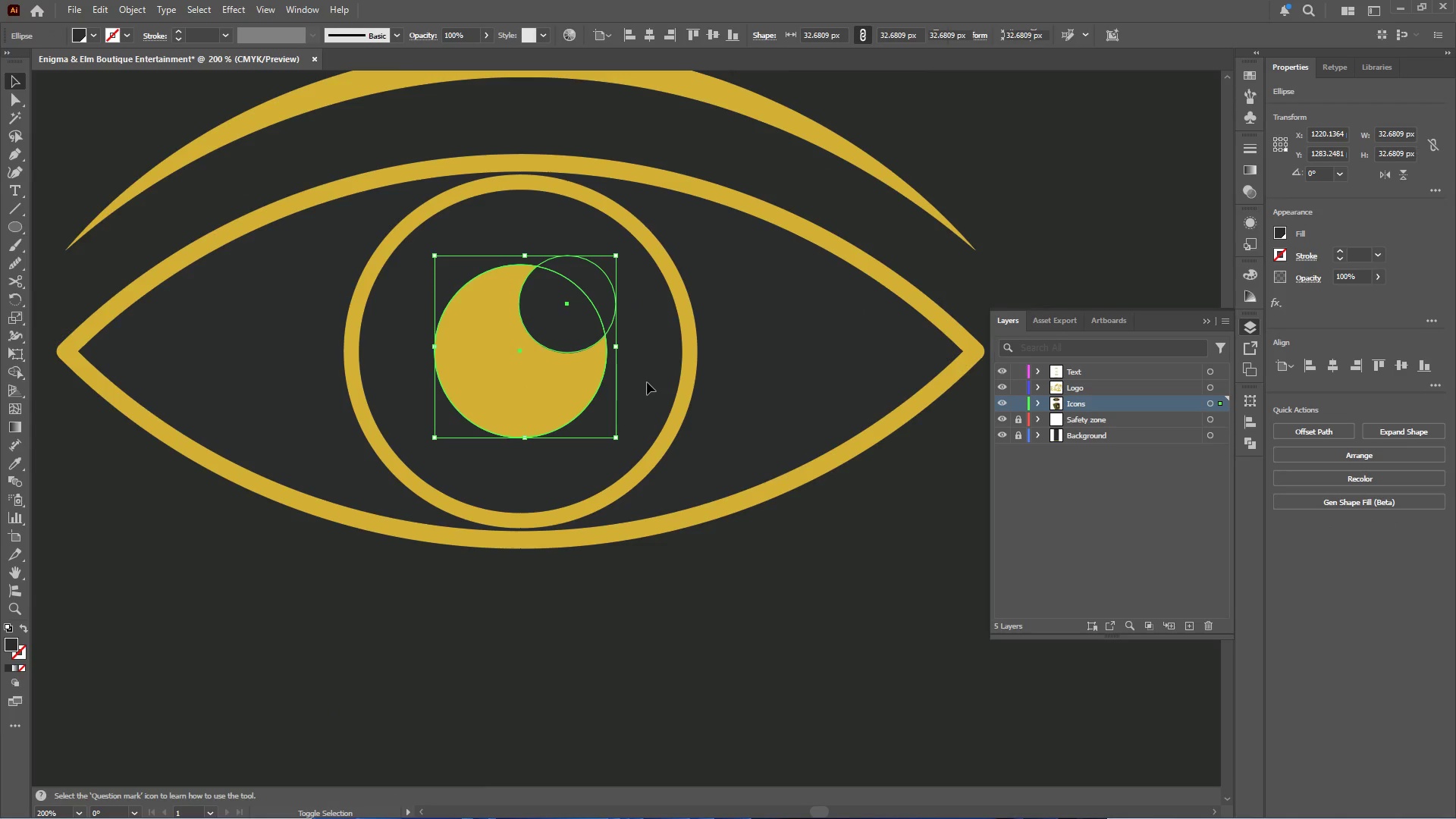 
hold_key(key=ShiftLeft, duration=2.77)
 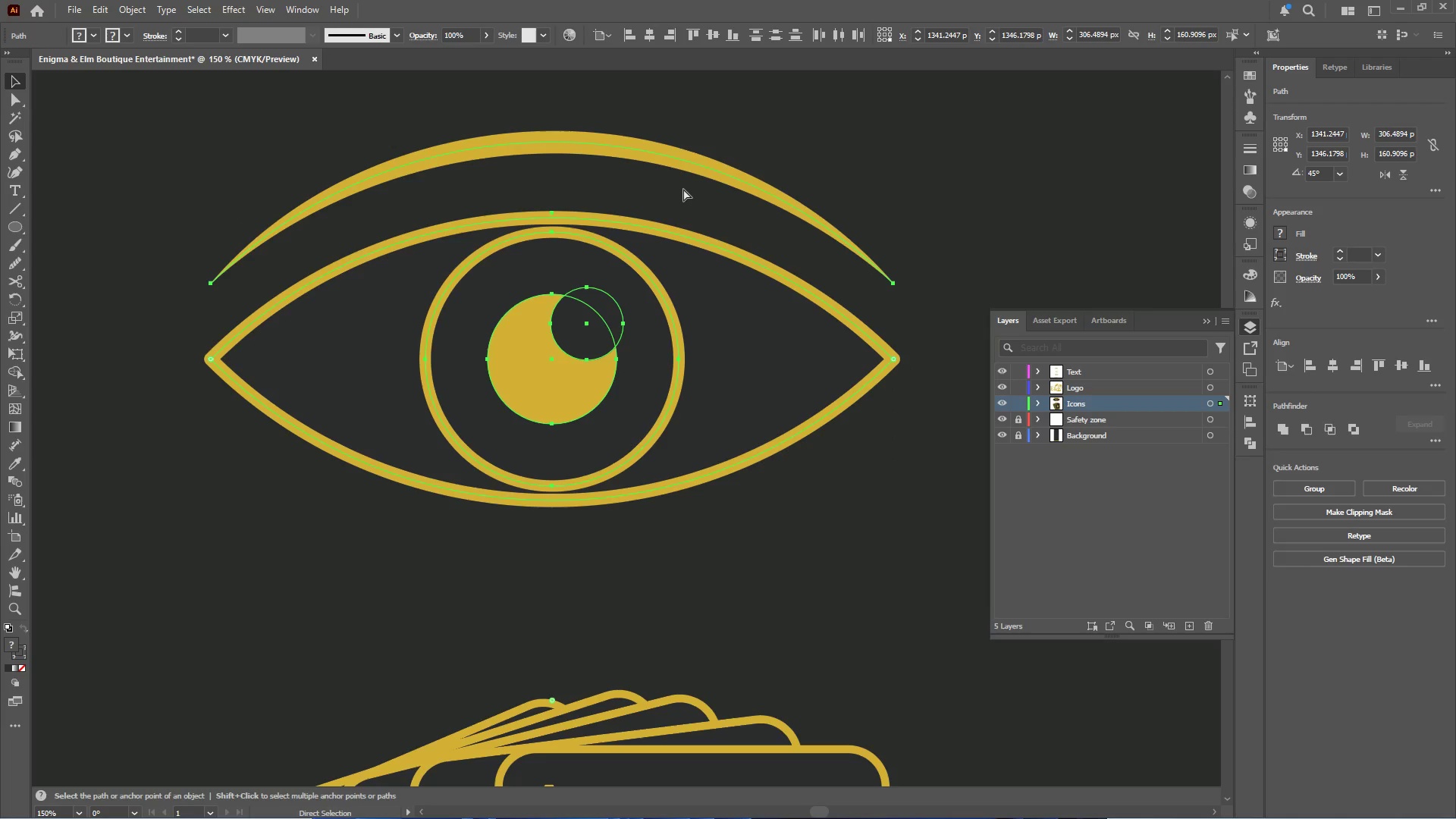 
scroll: coordinate [647, 382], scroll_direction: down, amount: 1.0
 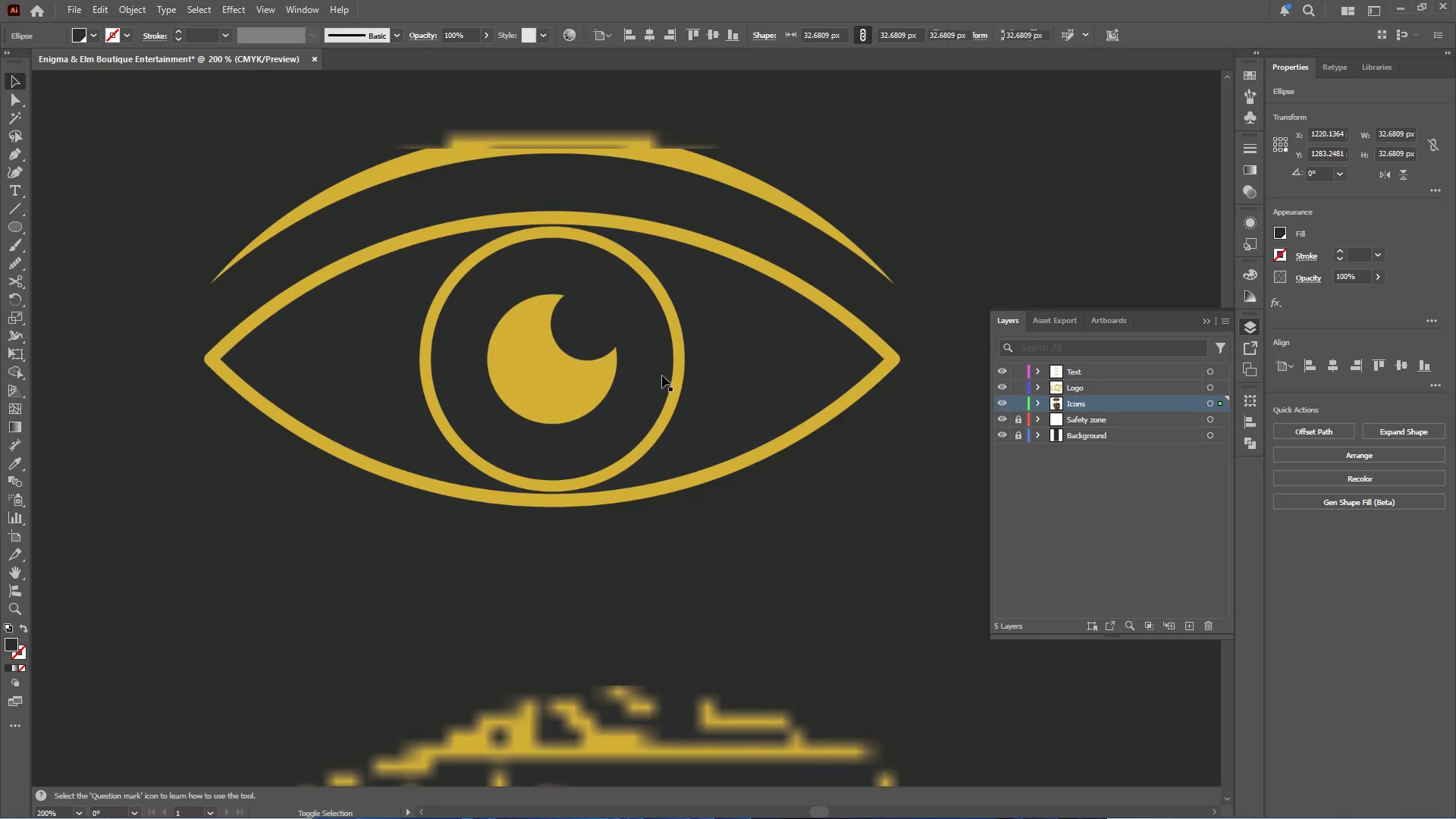 
left_click([677, 365])
 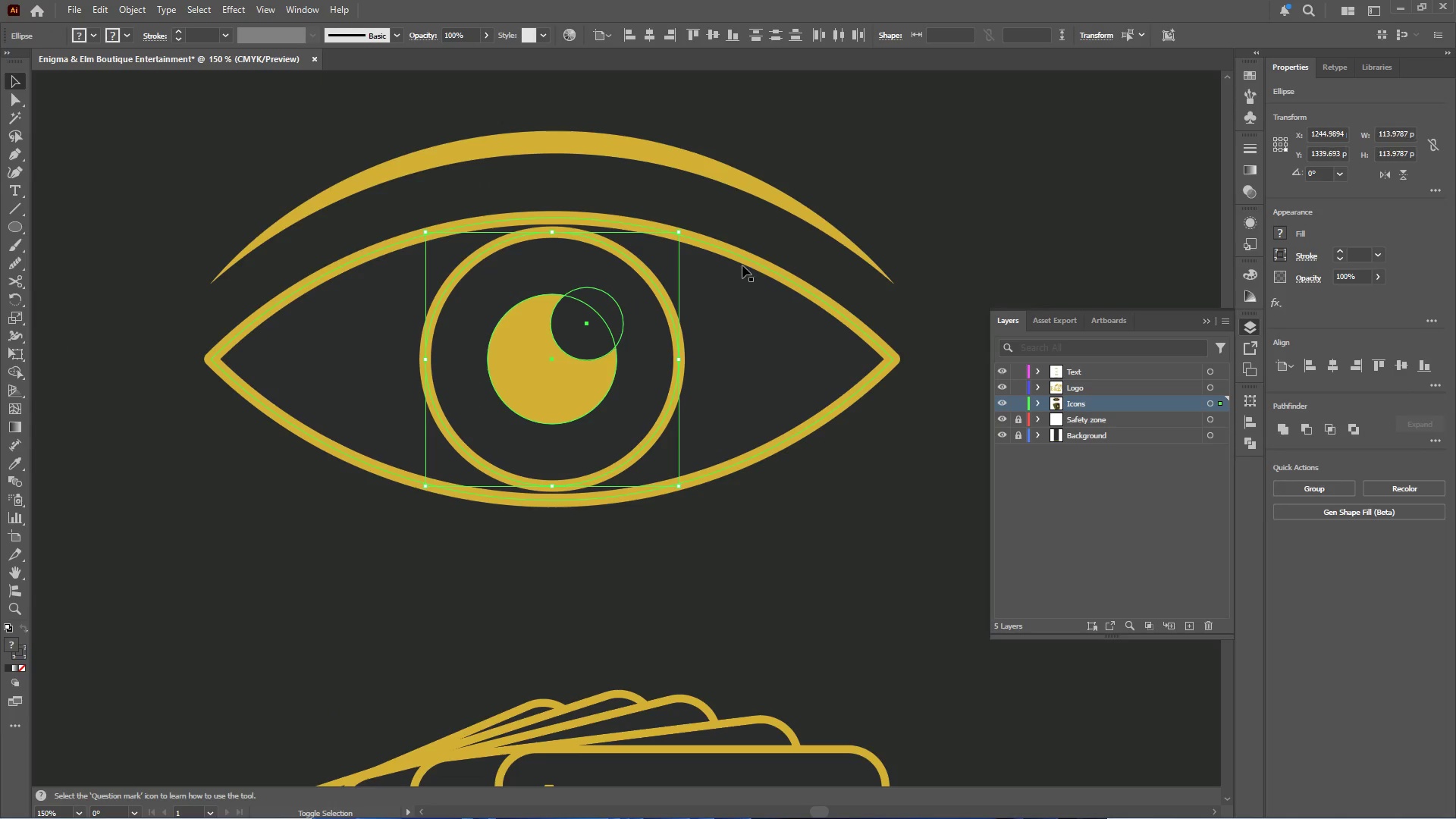 
left_click([745, 261])
 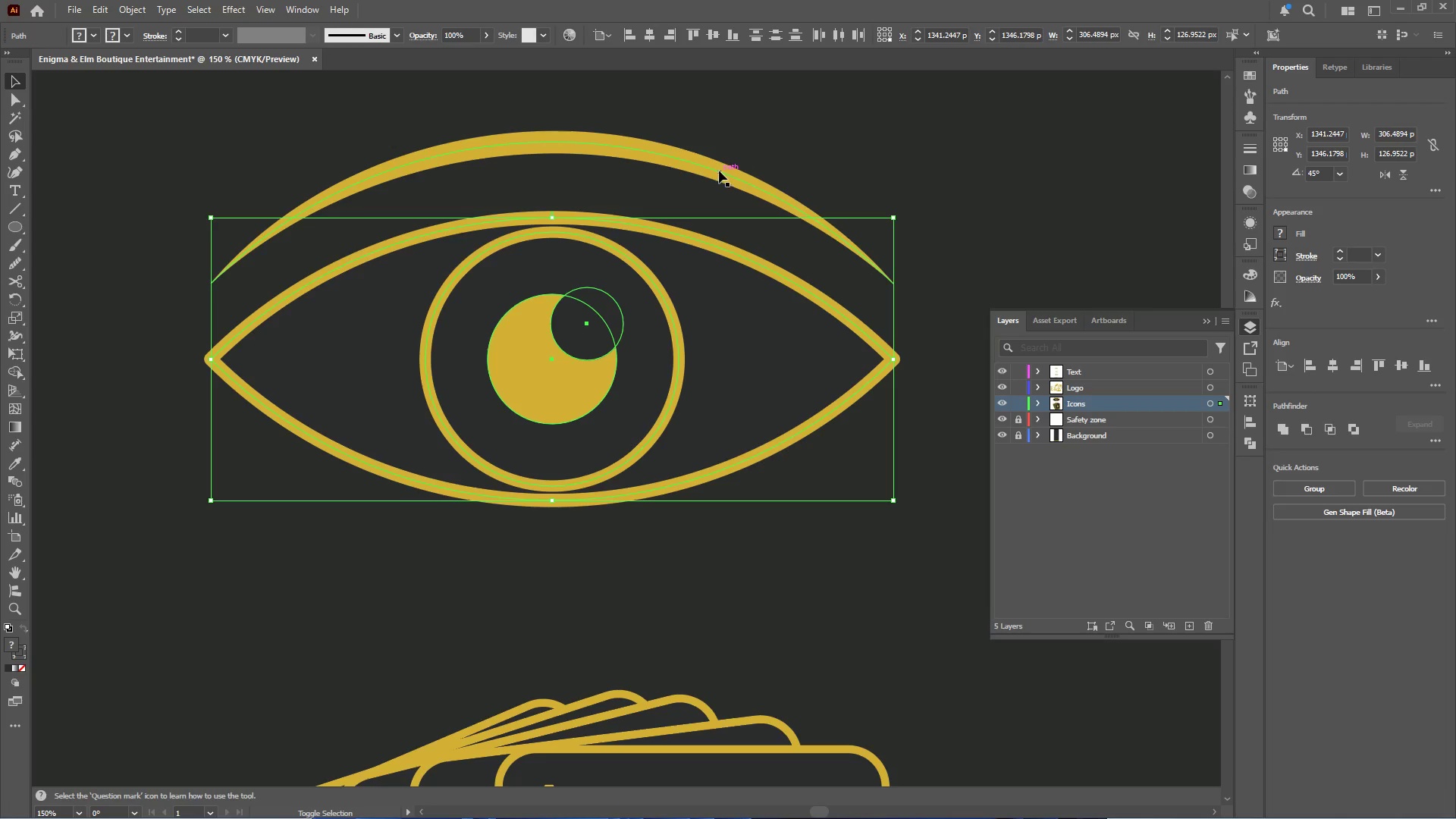 
left_click([713, 168])
 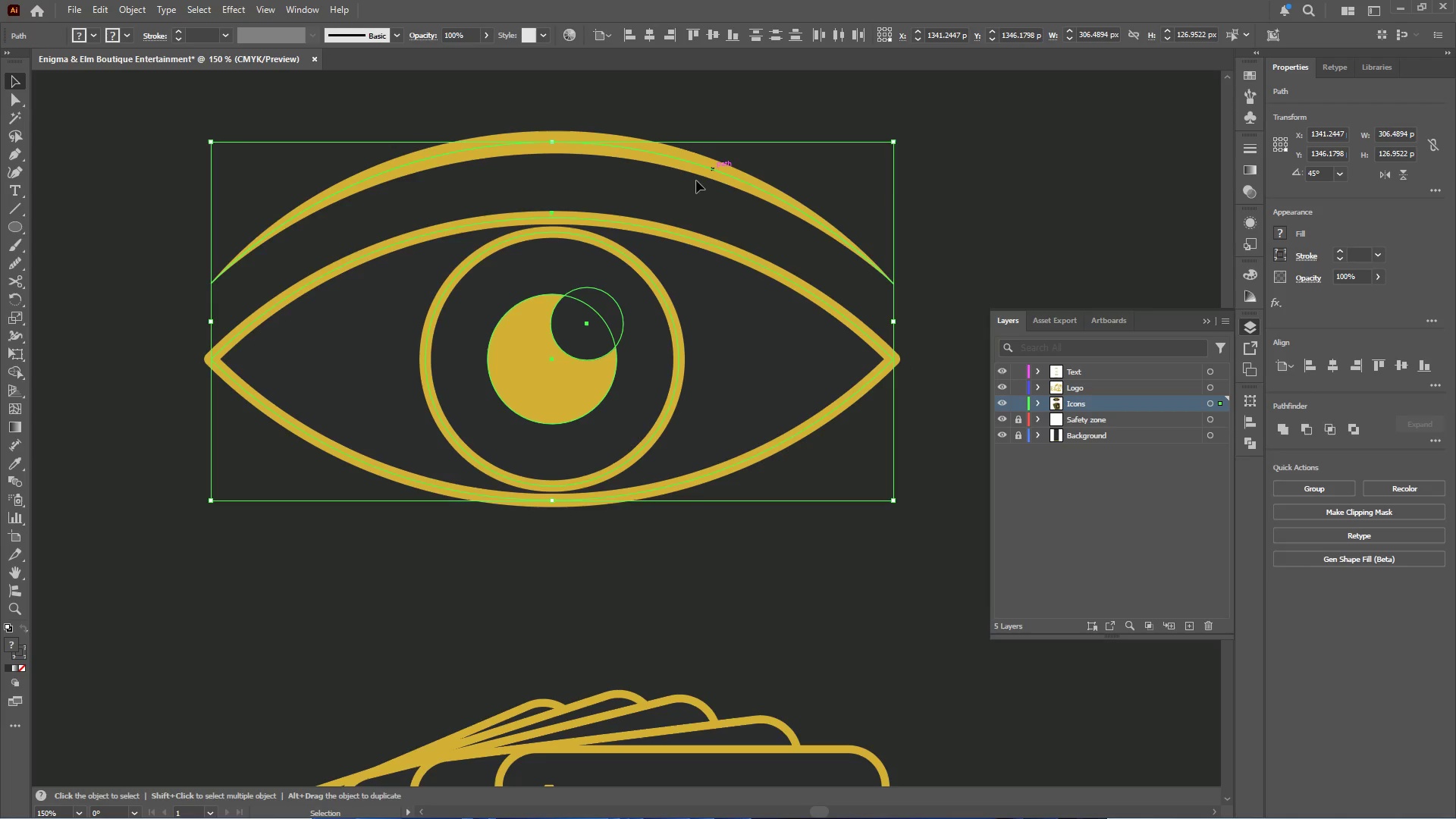 
key(Control+G)
 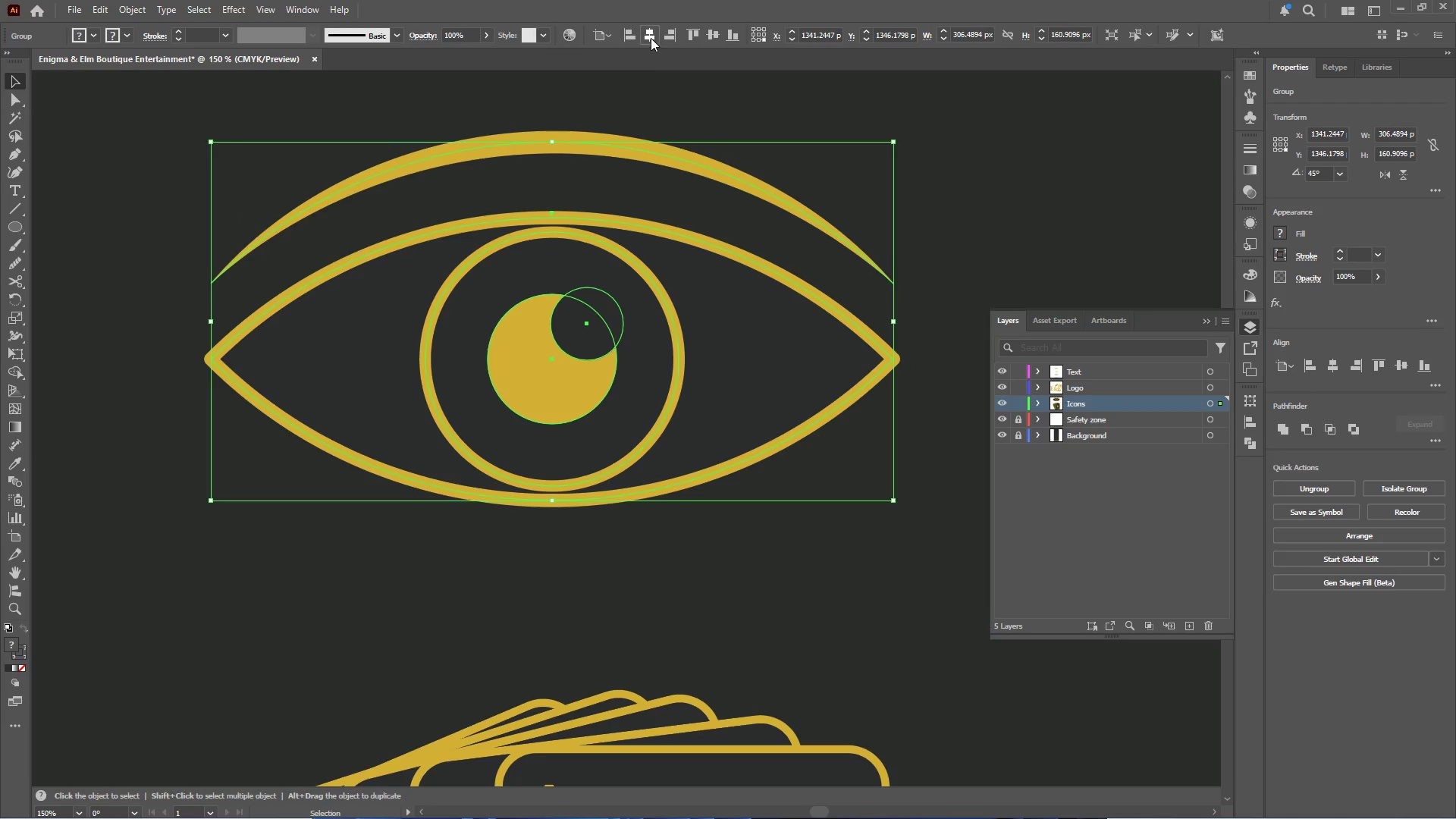 
hold_key(key=AltLeft, duration=0.44)
scroll: coordinate [655, 269], scroll_direction: down, amount: 3.0
 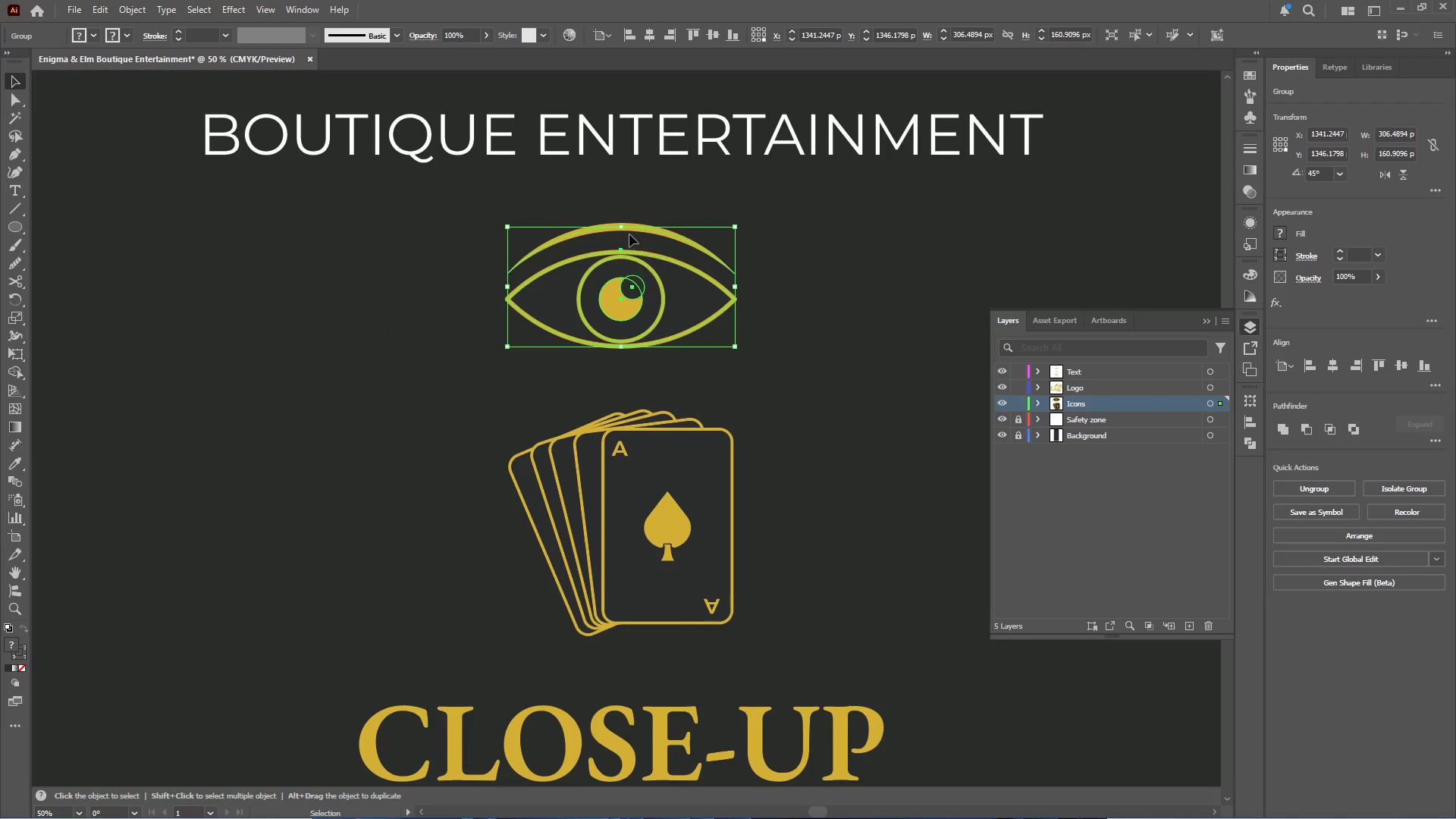 
hold_key(key=ShiftLeft, duration=1.08)
left_click_drag(start_coordinate=[623, 225], to_coordinate=[623, 242])
 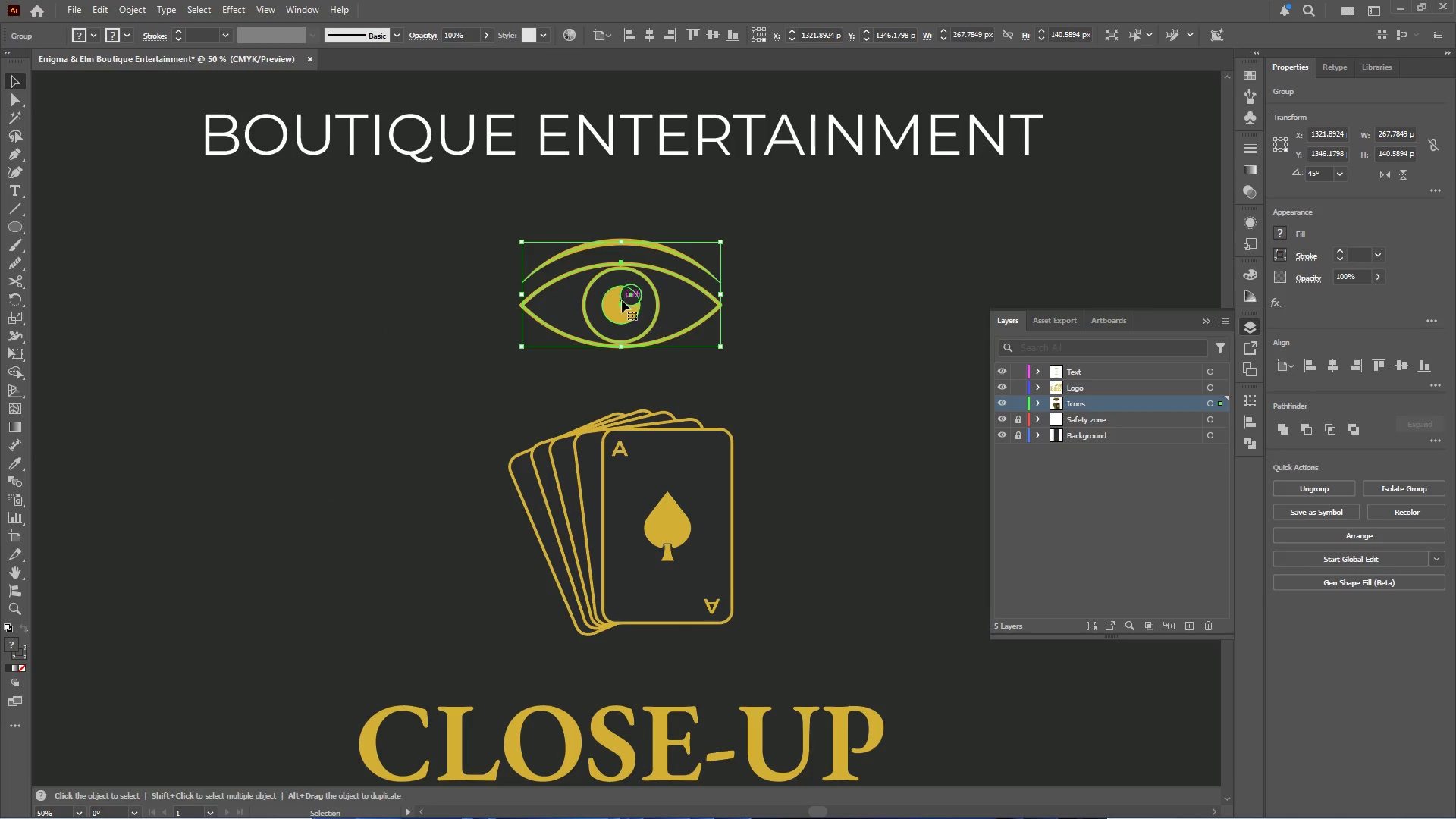 
left_click_drag(start_coordinate=[621, 303], to_coordinate=[621, 345])
 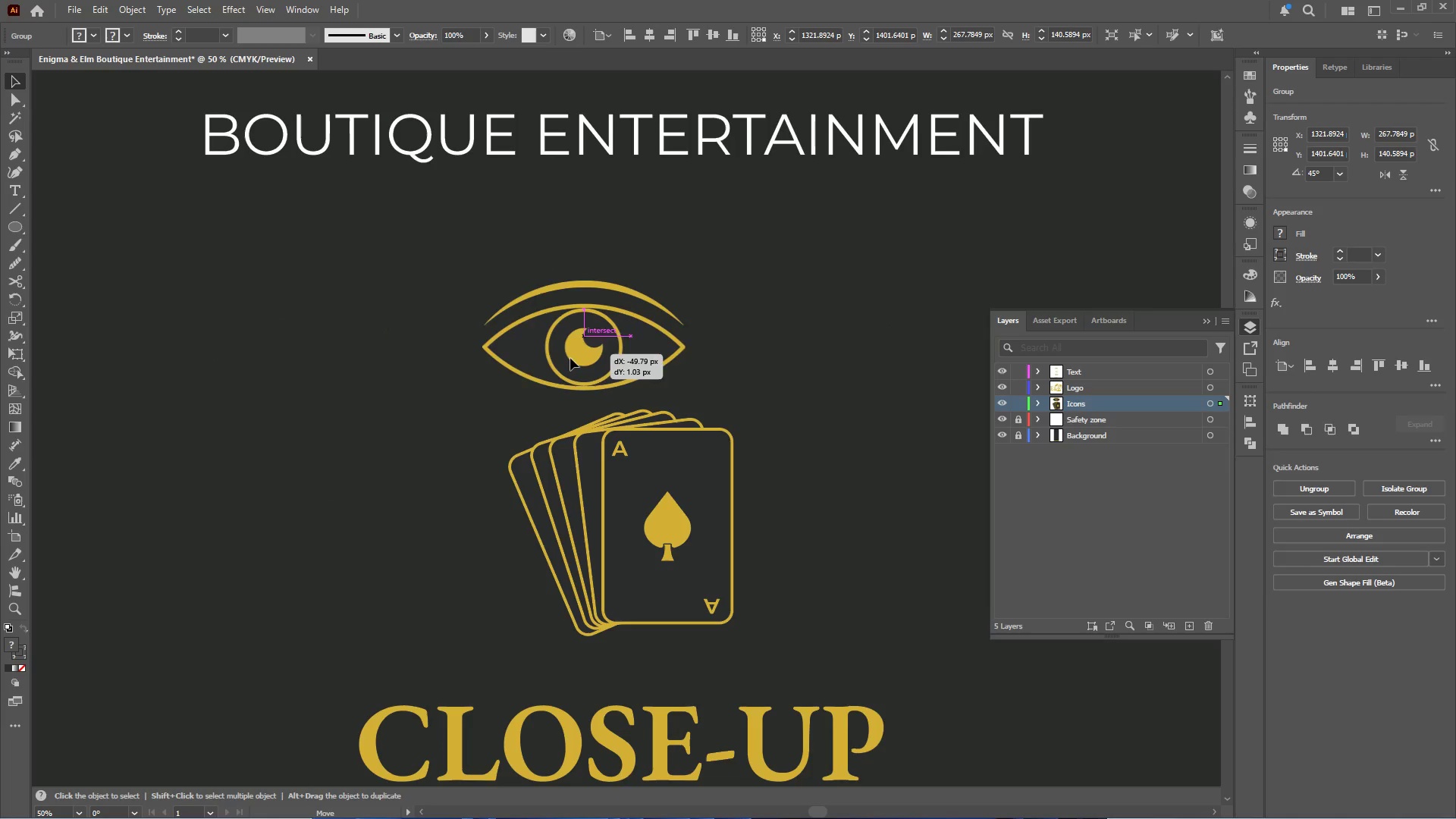 
hold_key(key=ShiftLeft, duration=1.34)
 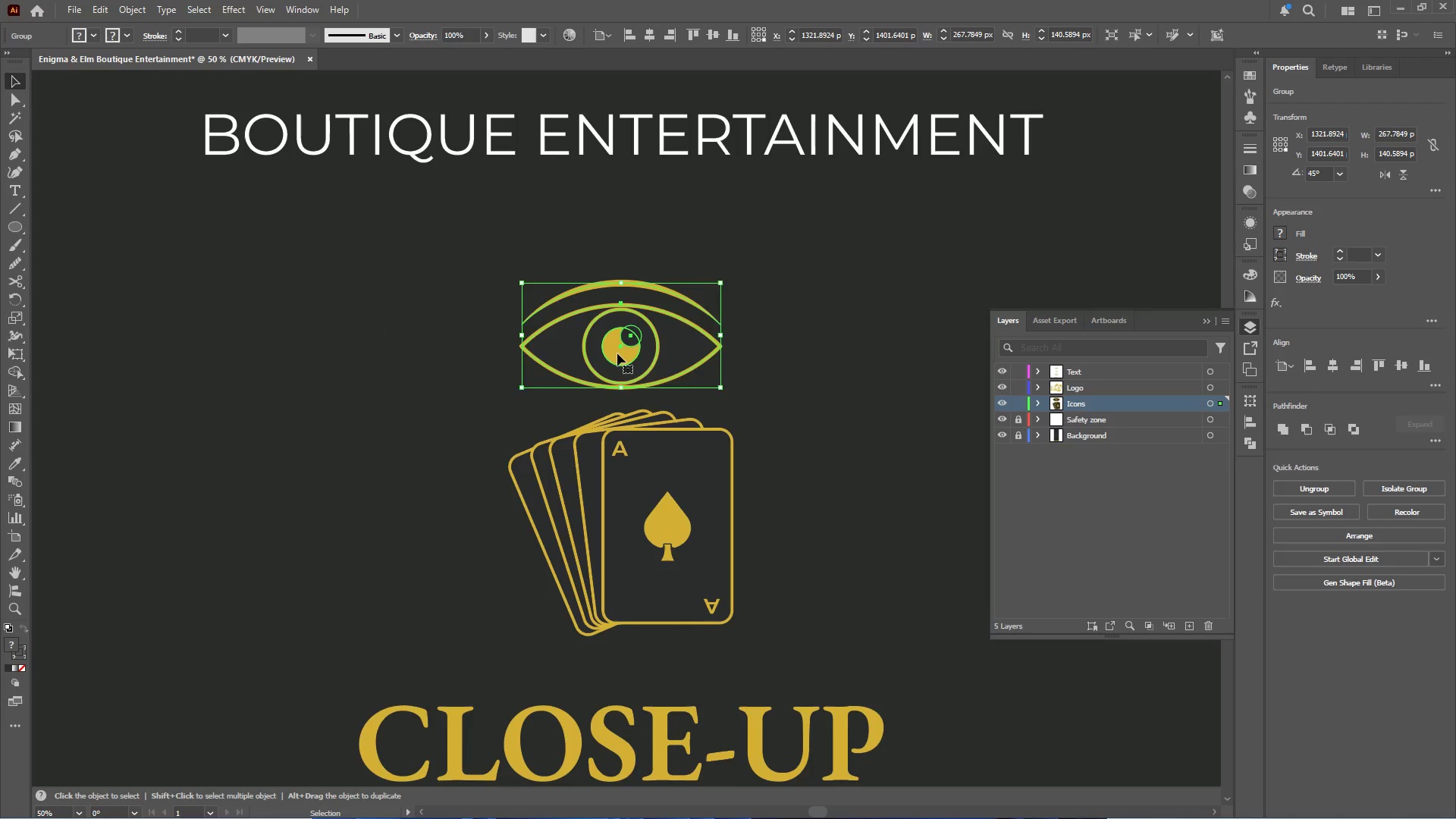 
left_click_drag(start_coordinate=[617, 353], to_coordinate=[538, 369])
 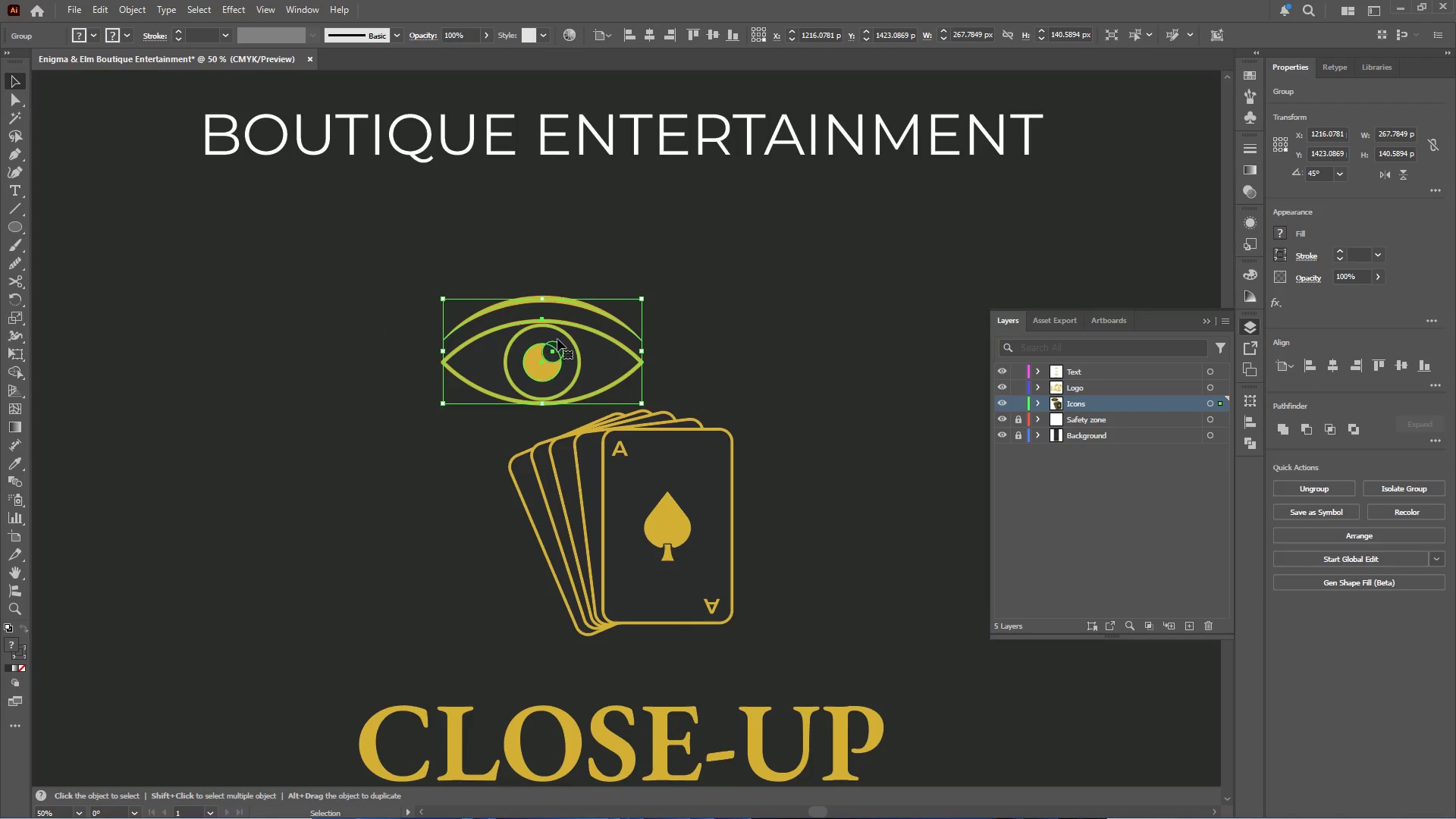 
hold_key(key=AltLeft, duration=0.52)
 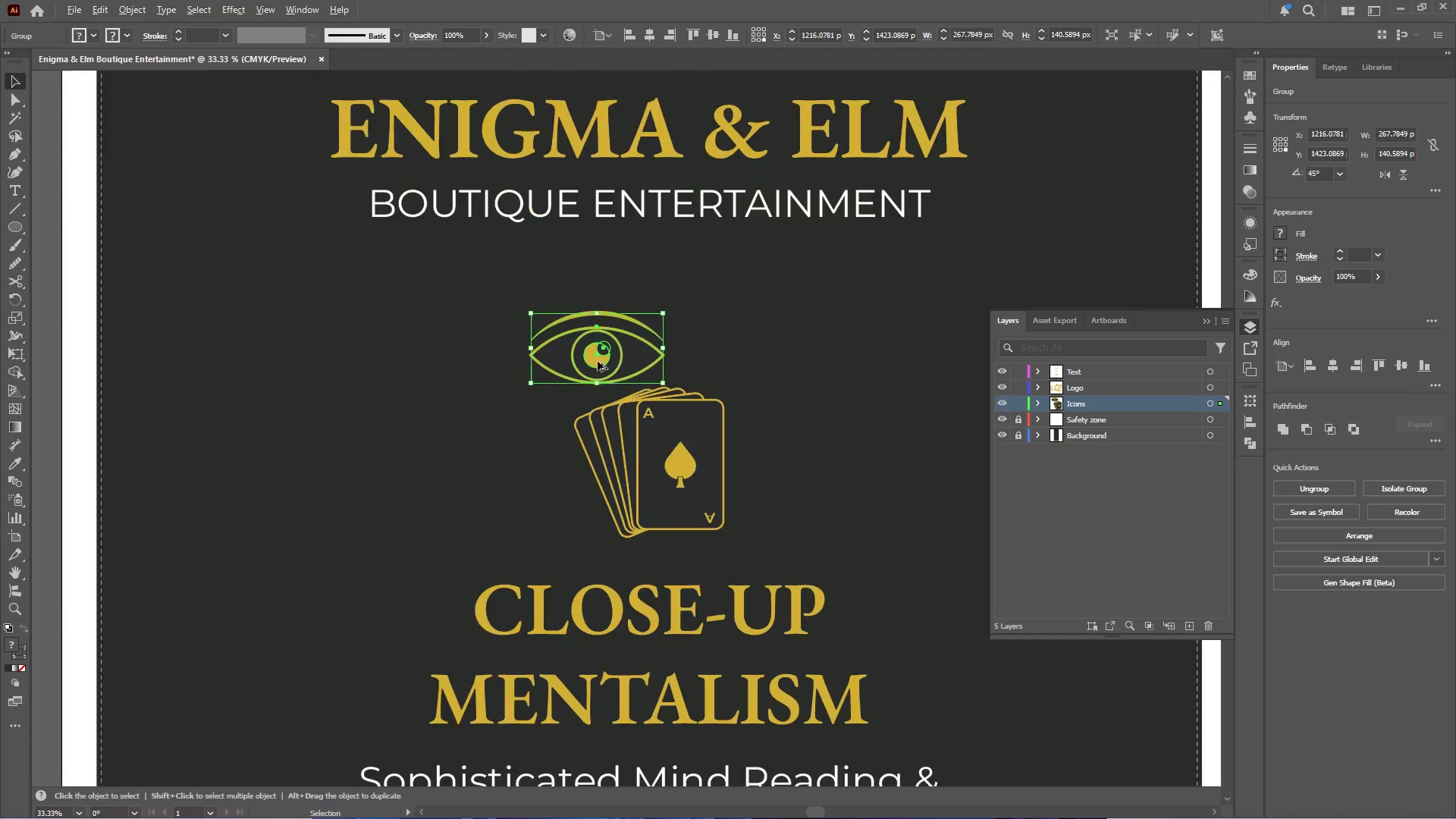 
hold_key(key=AltLeft, duration=1.7)
left_click_drag(start_coordinate=[595, 361], to_coordinate=[782, 360])
 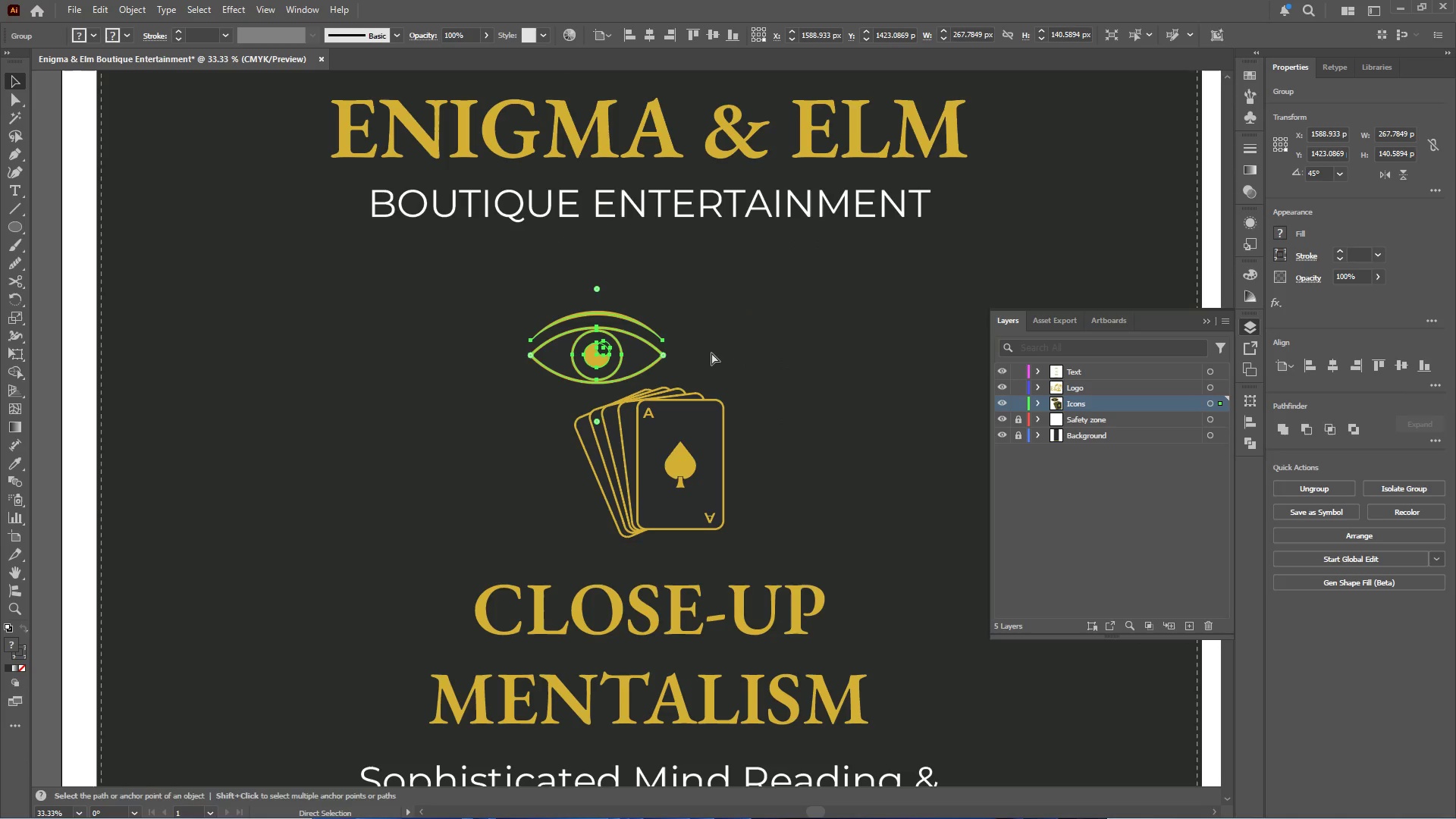 
hold_key(key=ShiftLeft, duration=1.06)
 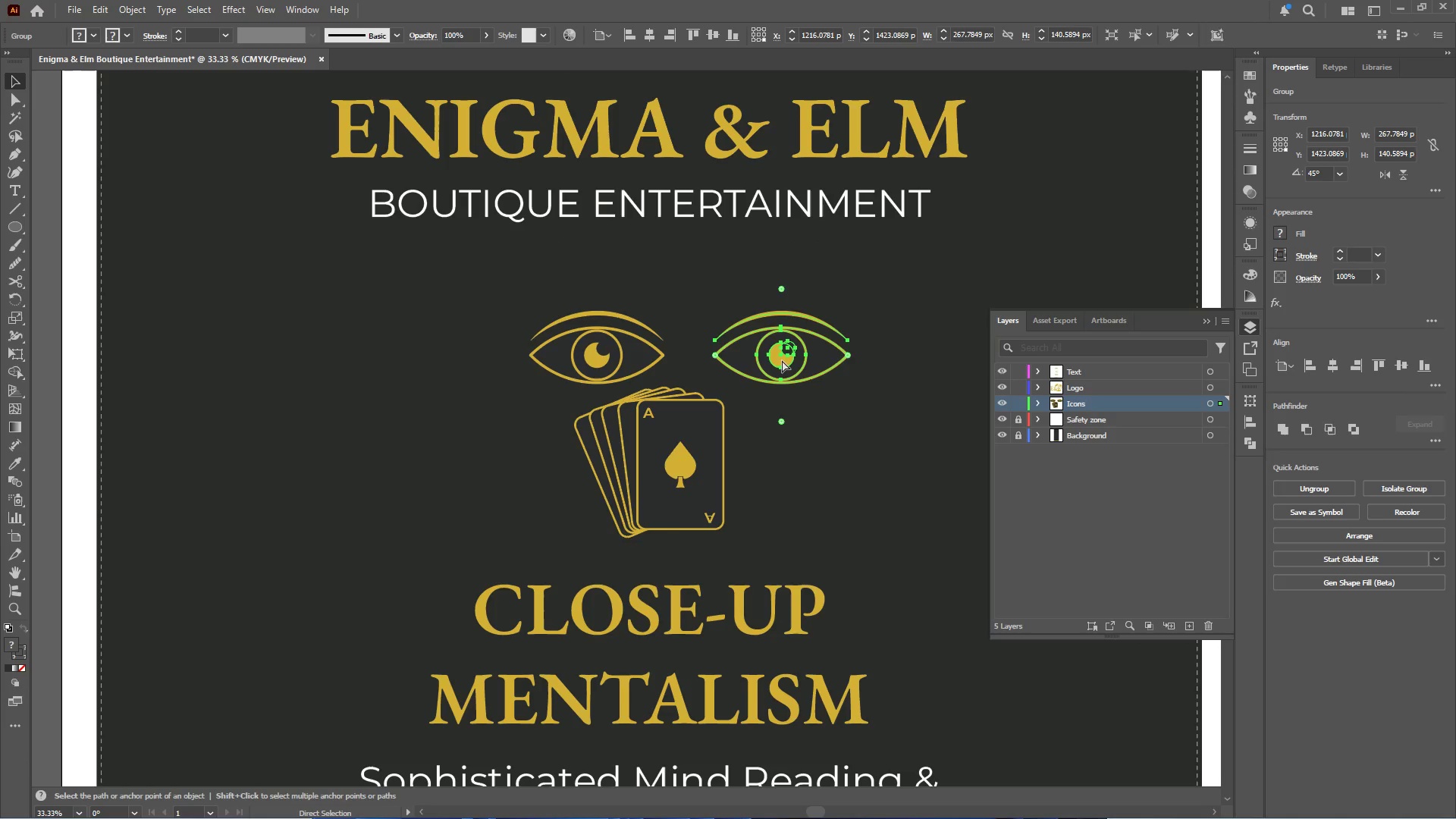 
scroll: coordinate [617, 361], scroll_direction: down, amount: 1.0
 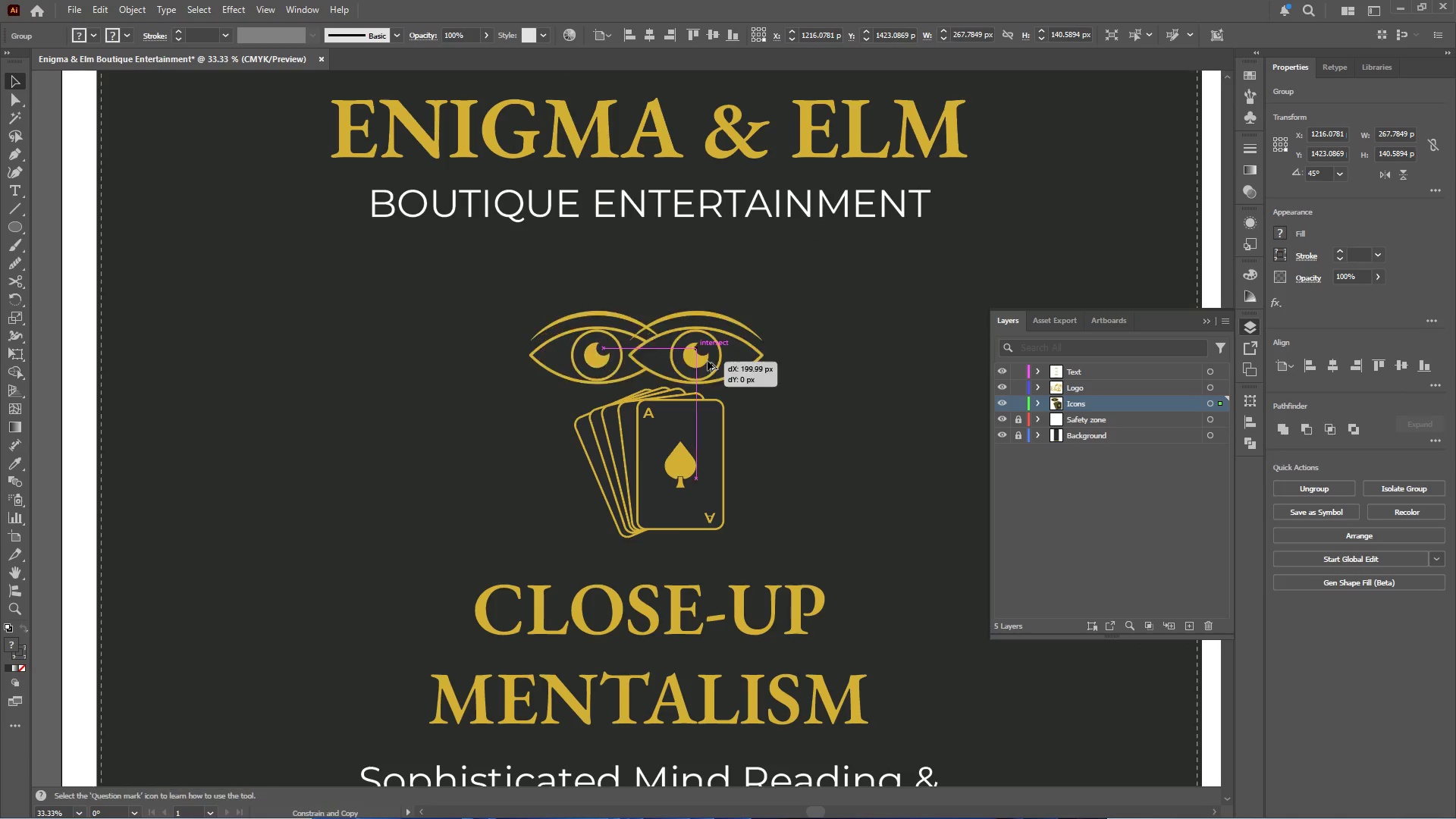 
key(Control+Z)
 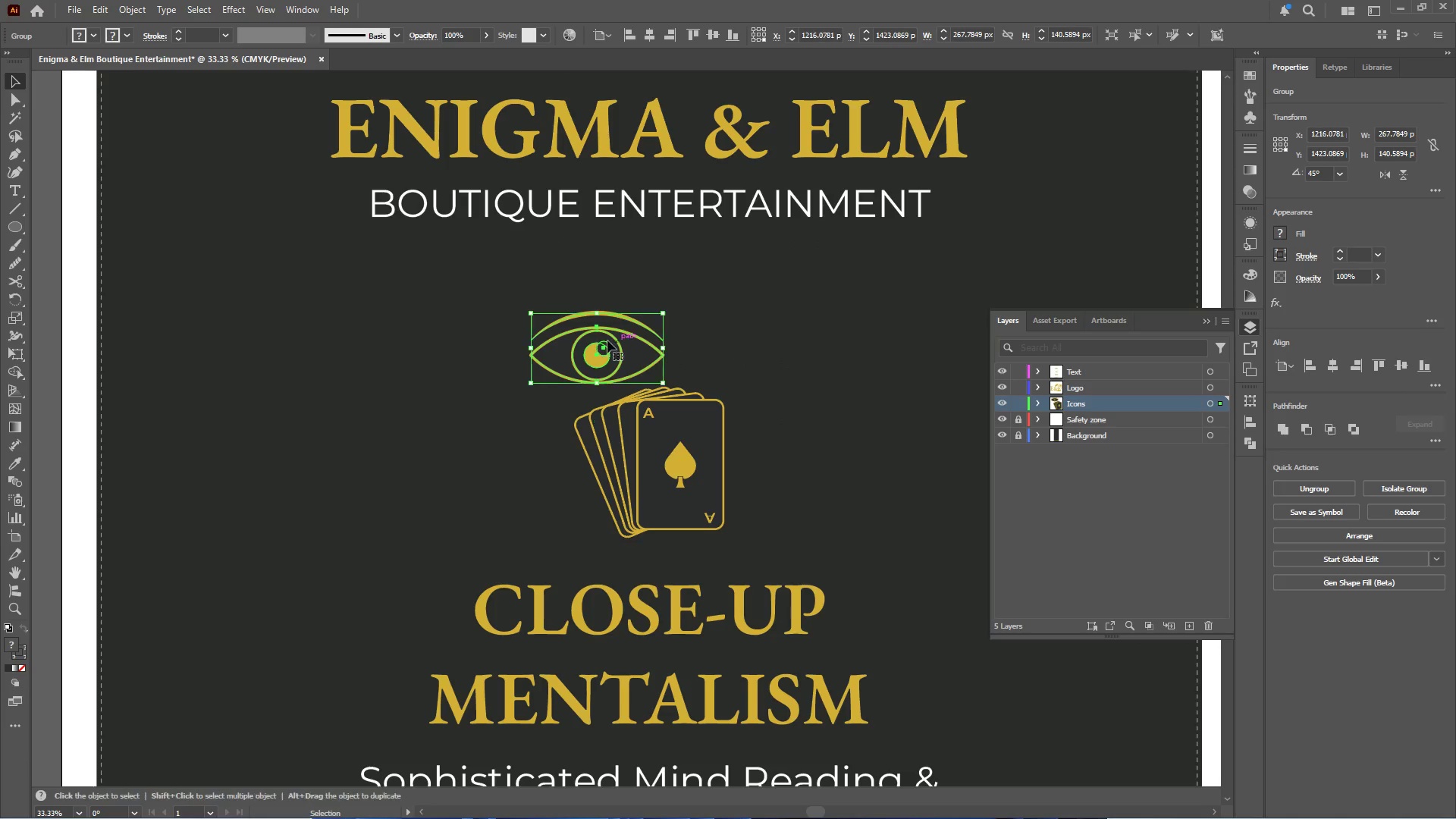 
hold_key(key=AltLeft, duration=0.47)
scroll: coordinate [572, 329], scroll_direction: down, amount: 2.0
 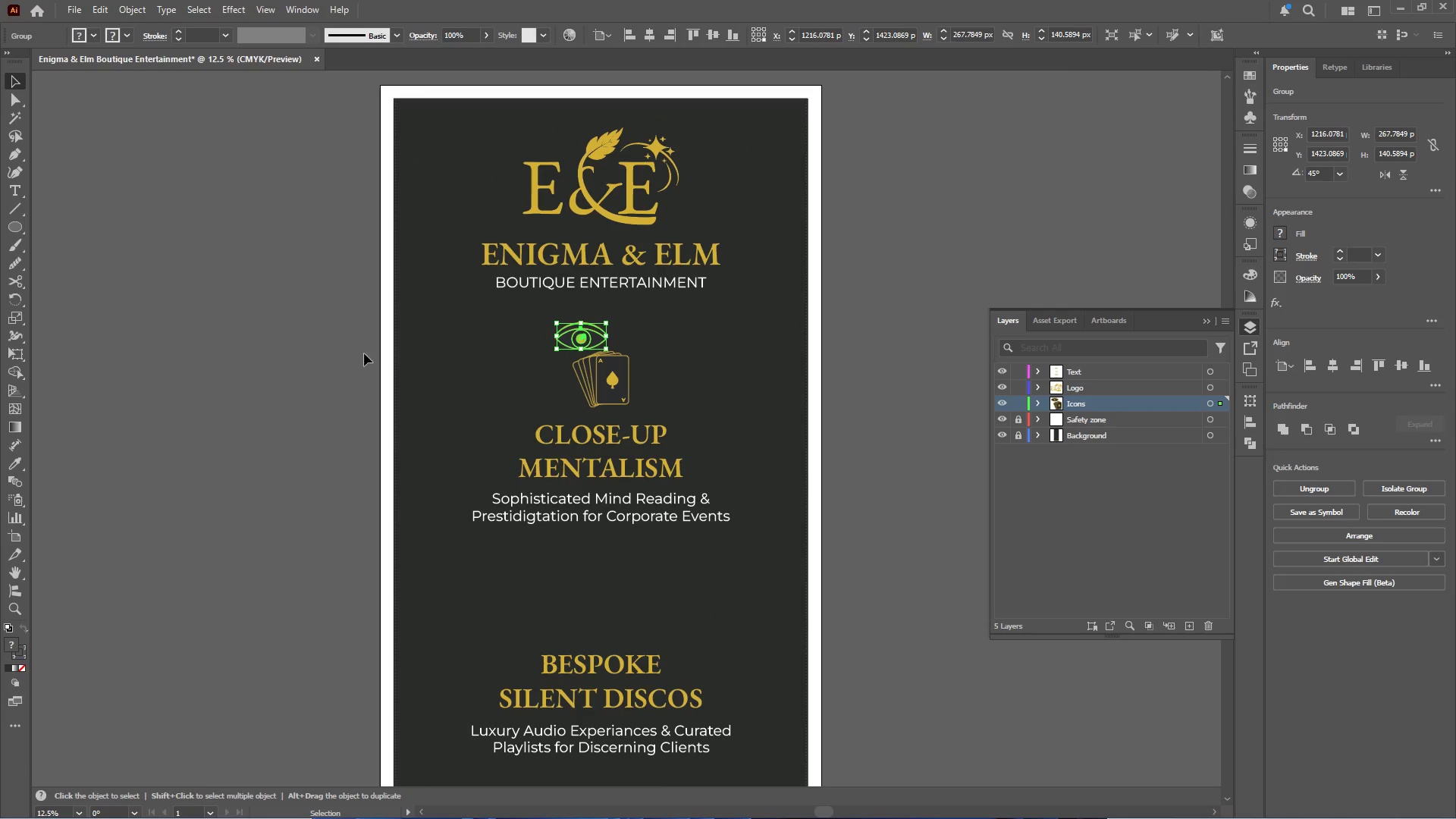 
left_click([287, 355])
 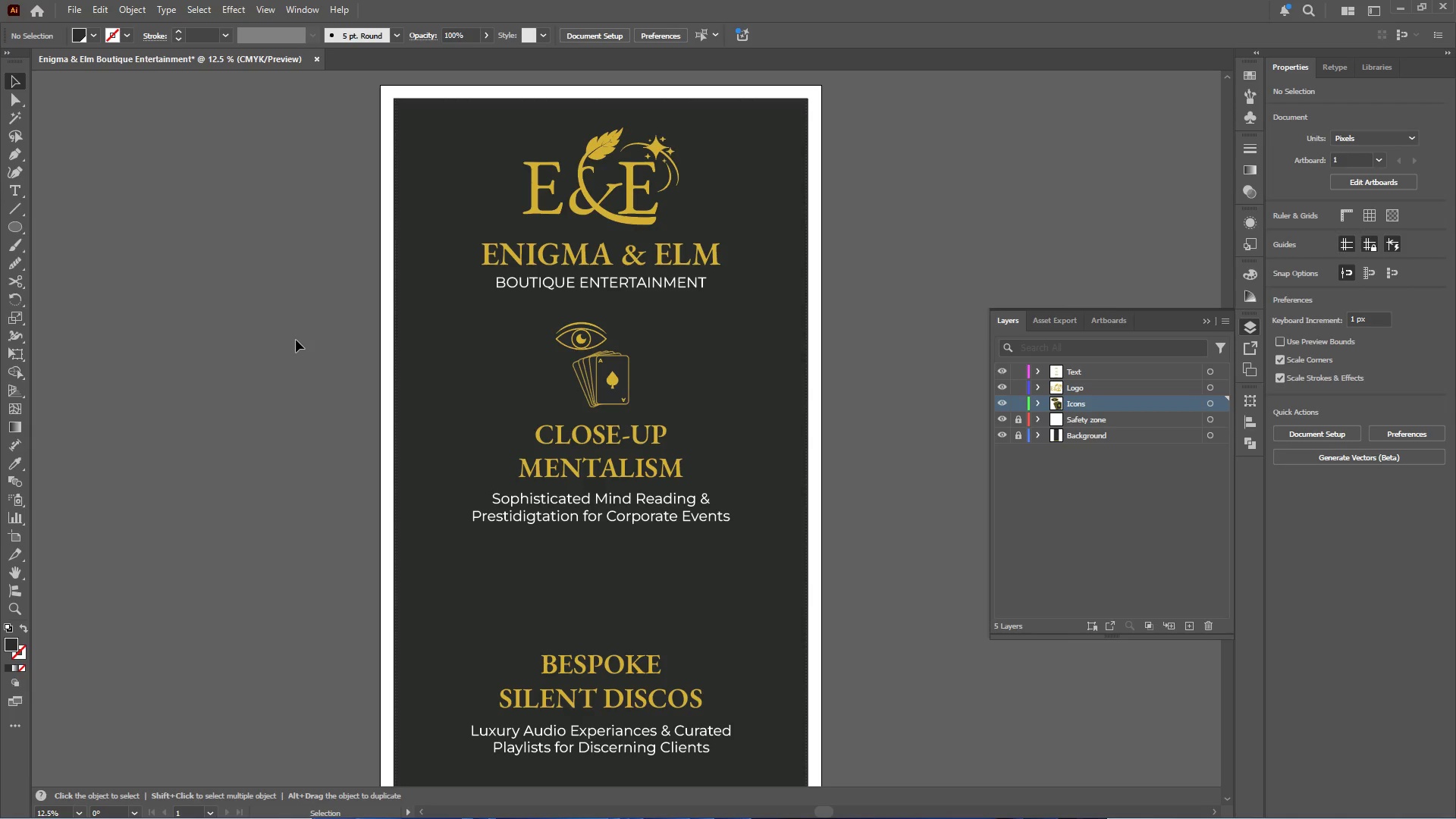 
wait(15.91)
 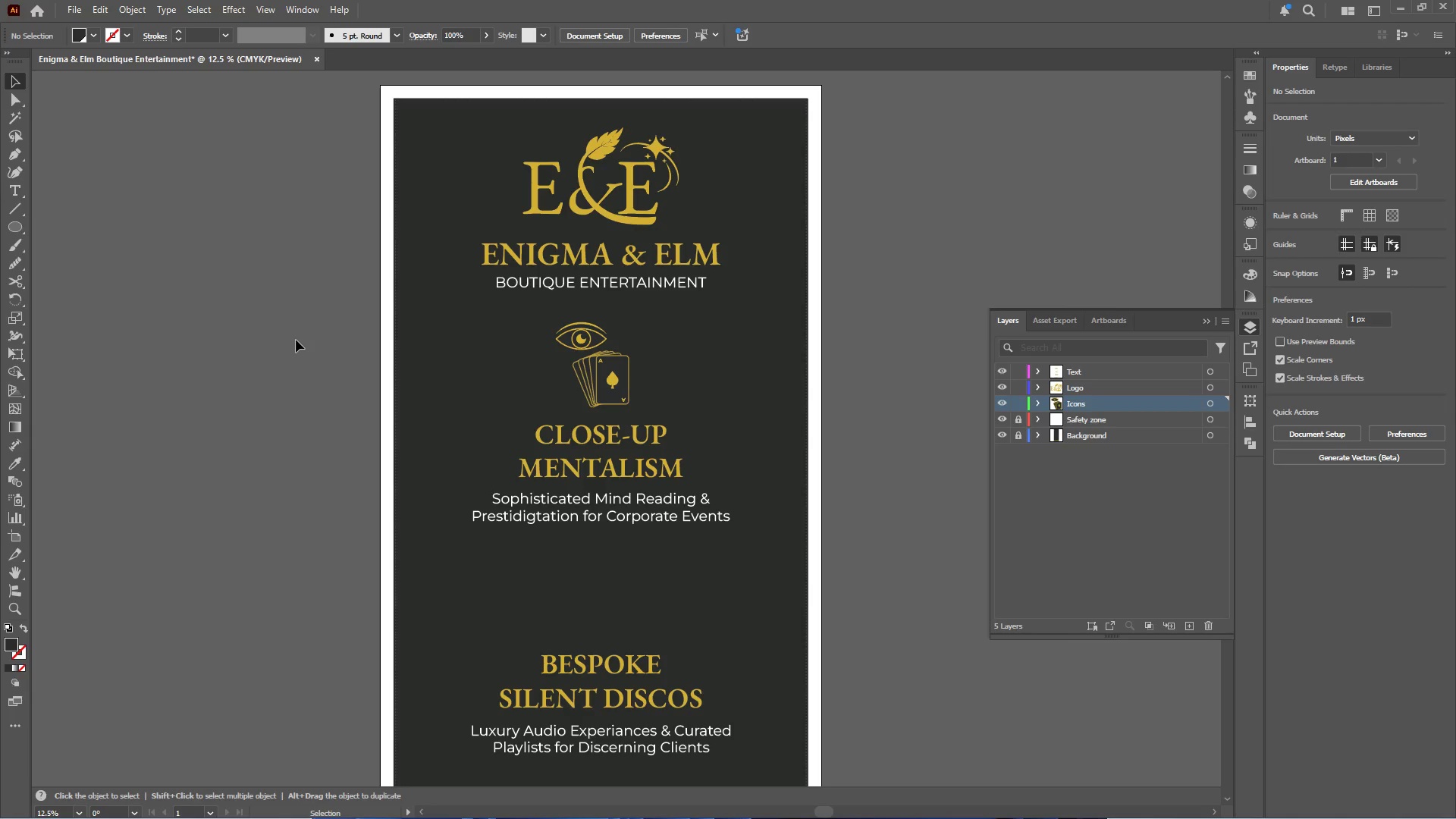 
scroll: coordinate [415, 314], scroll_direction: down, amount: 5.0
 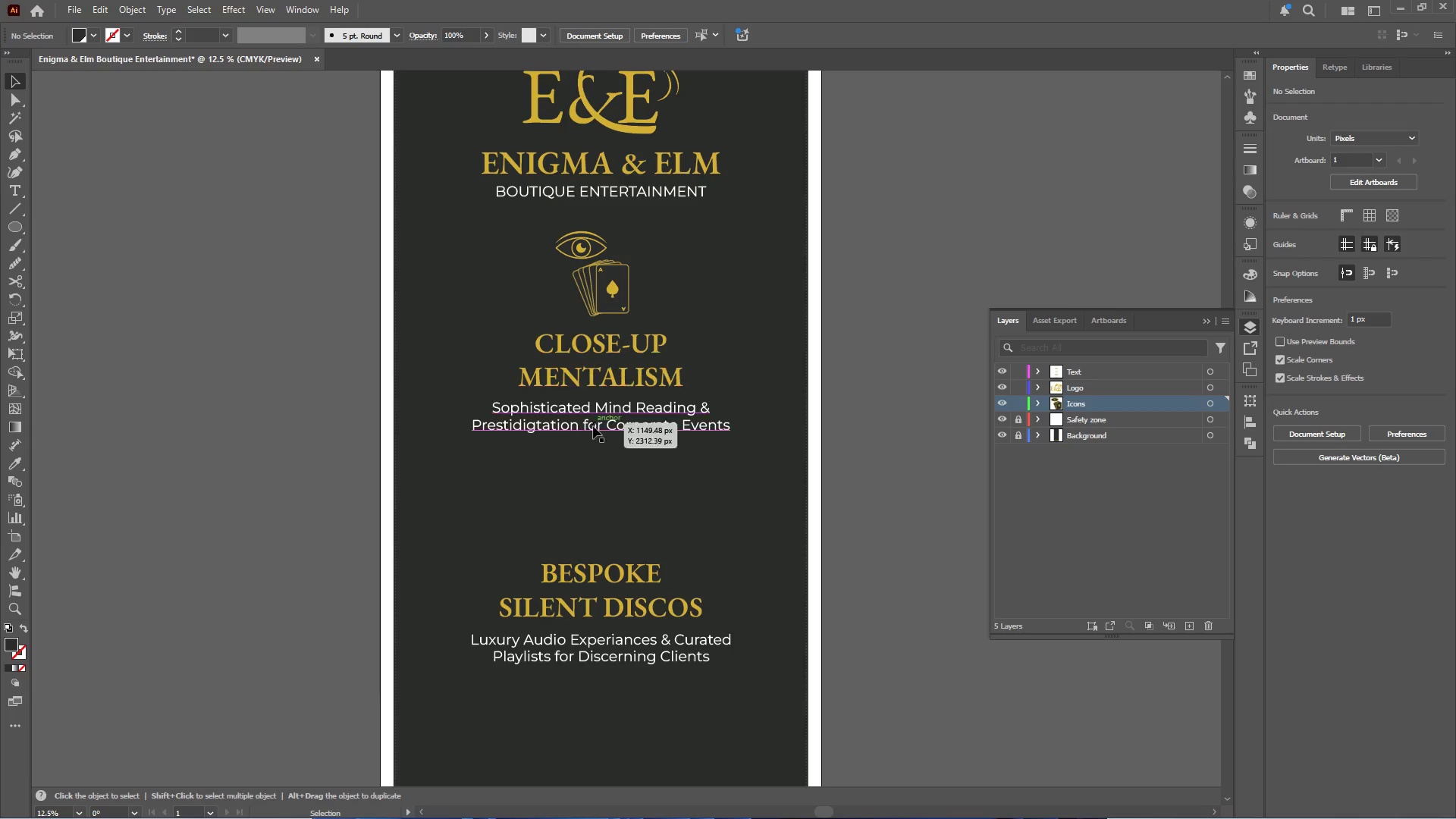 
hold_key(key=AltLeft, duration=0.56)
hold_key(key=AltLeft, duration=0.56)
scroll: coordinate [675, 416], scroll_direction: down, amount: 5.0
 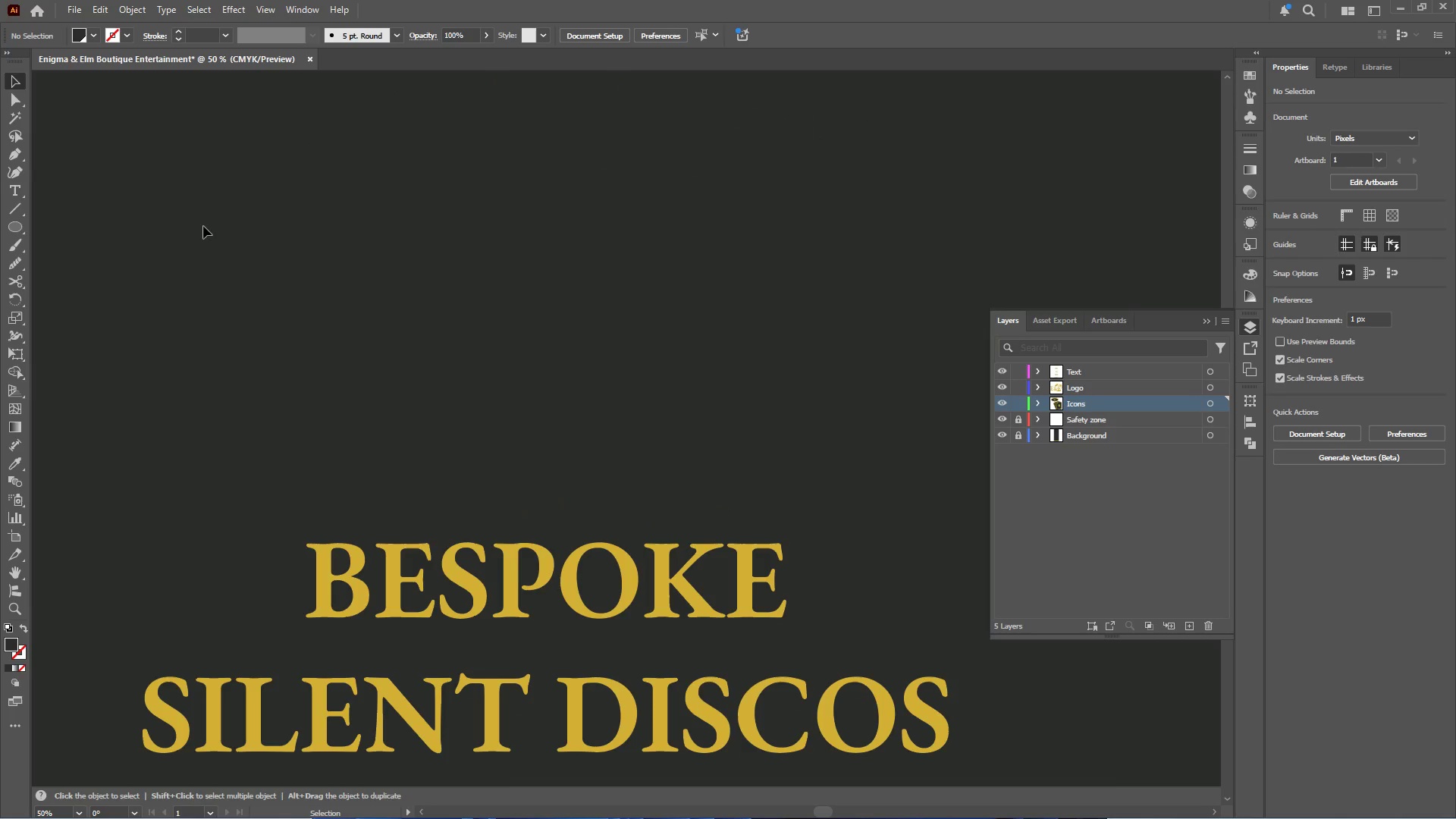 
left_click([18, 224])
 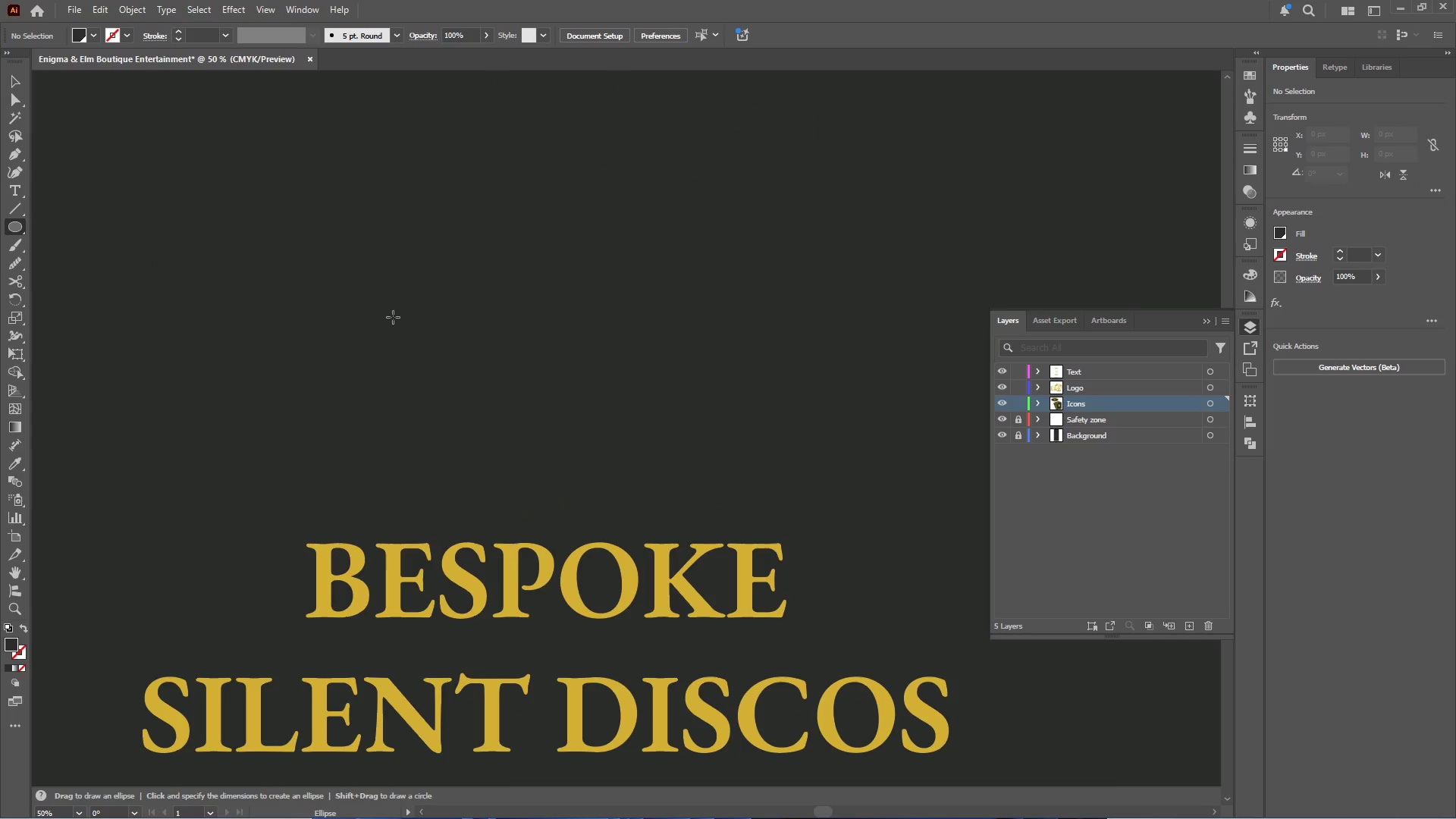 
left_click_drag(start_coordinate=[359, 308], to_coordinate=[507, 416])
 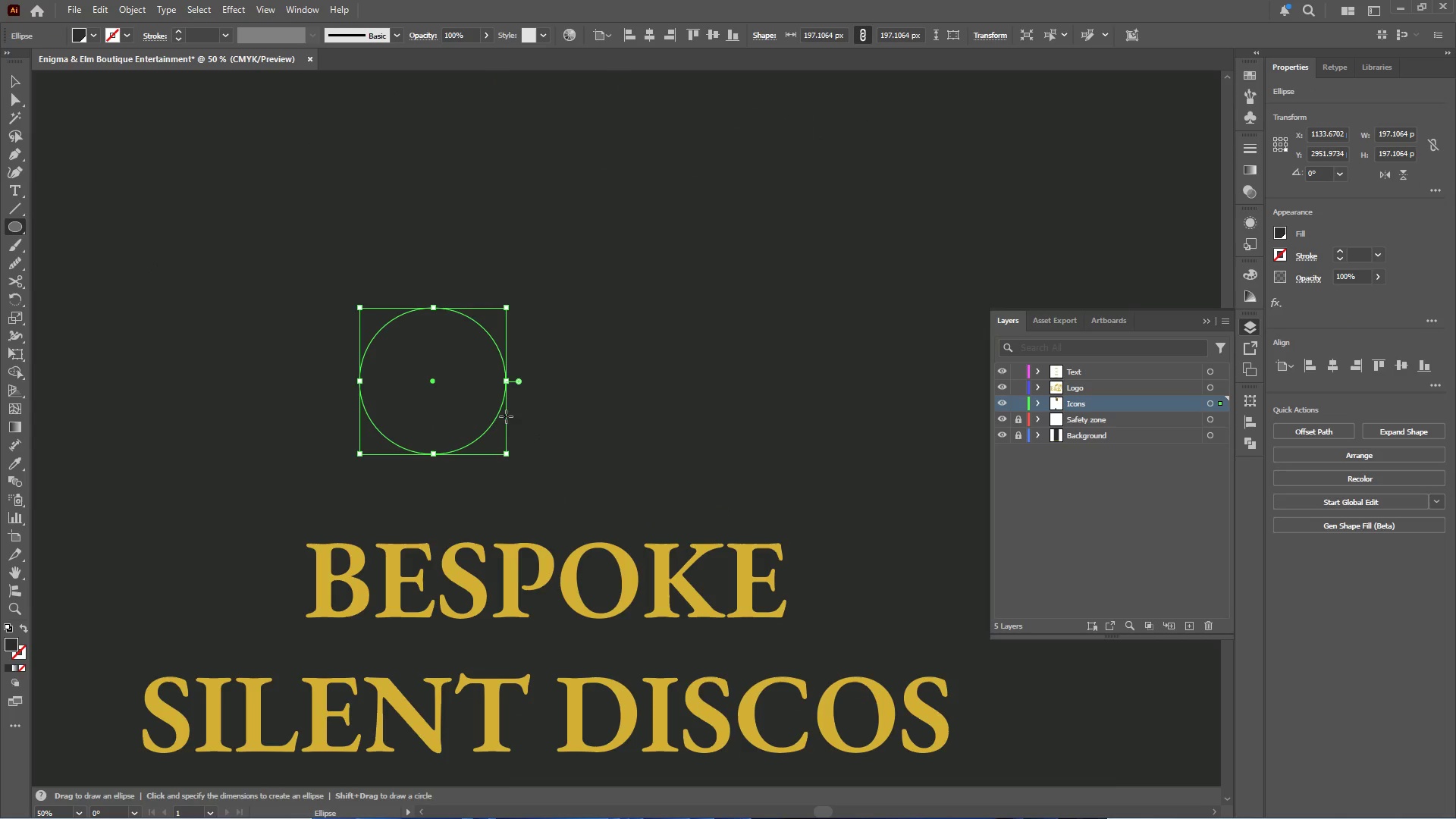 
hold_key(key=ShiftLeft, duration=1.09)
 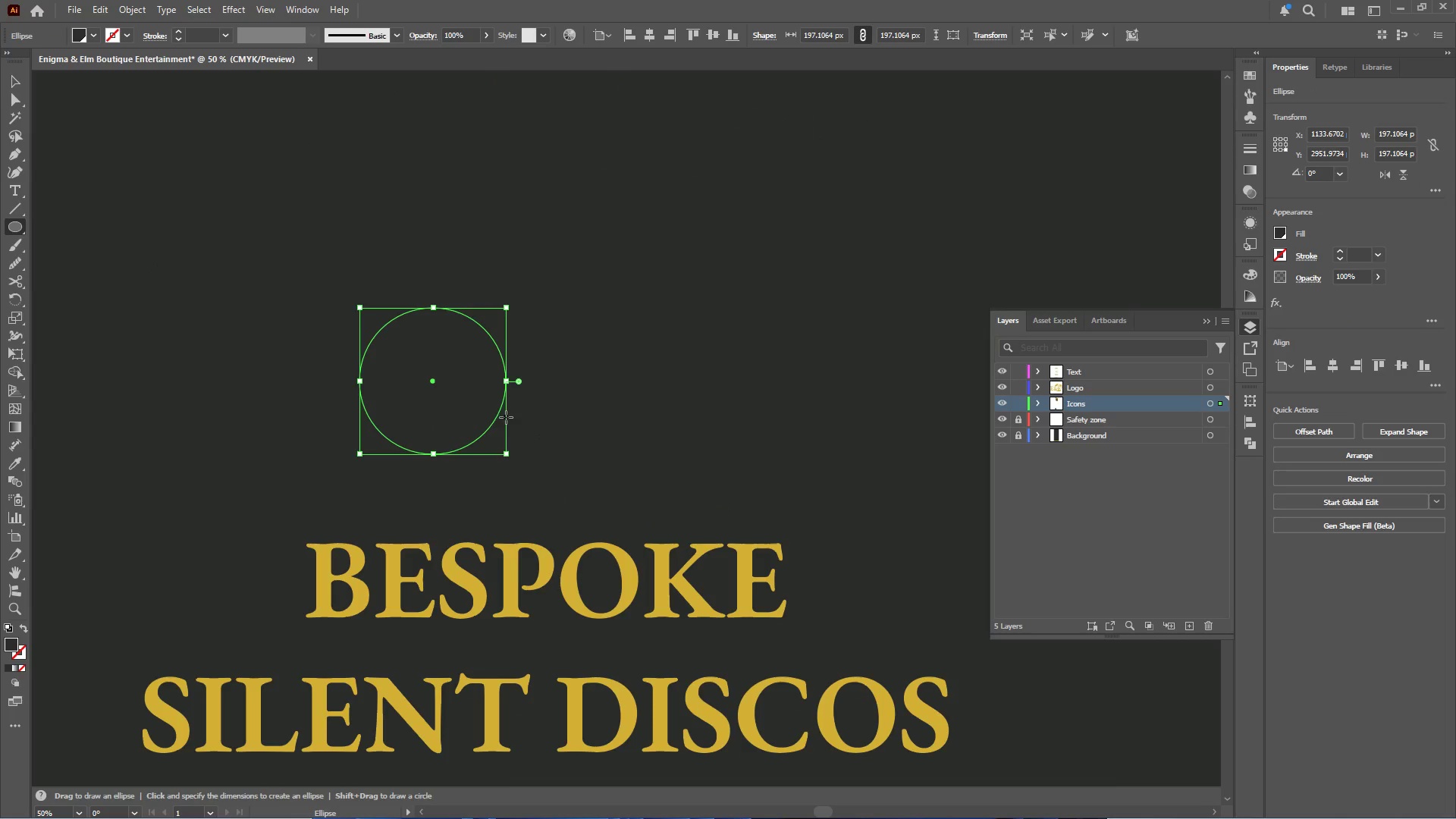 
key(I)
 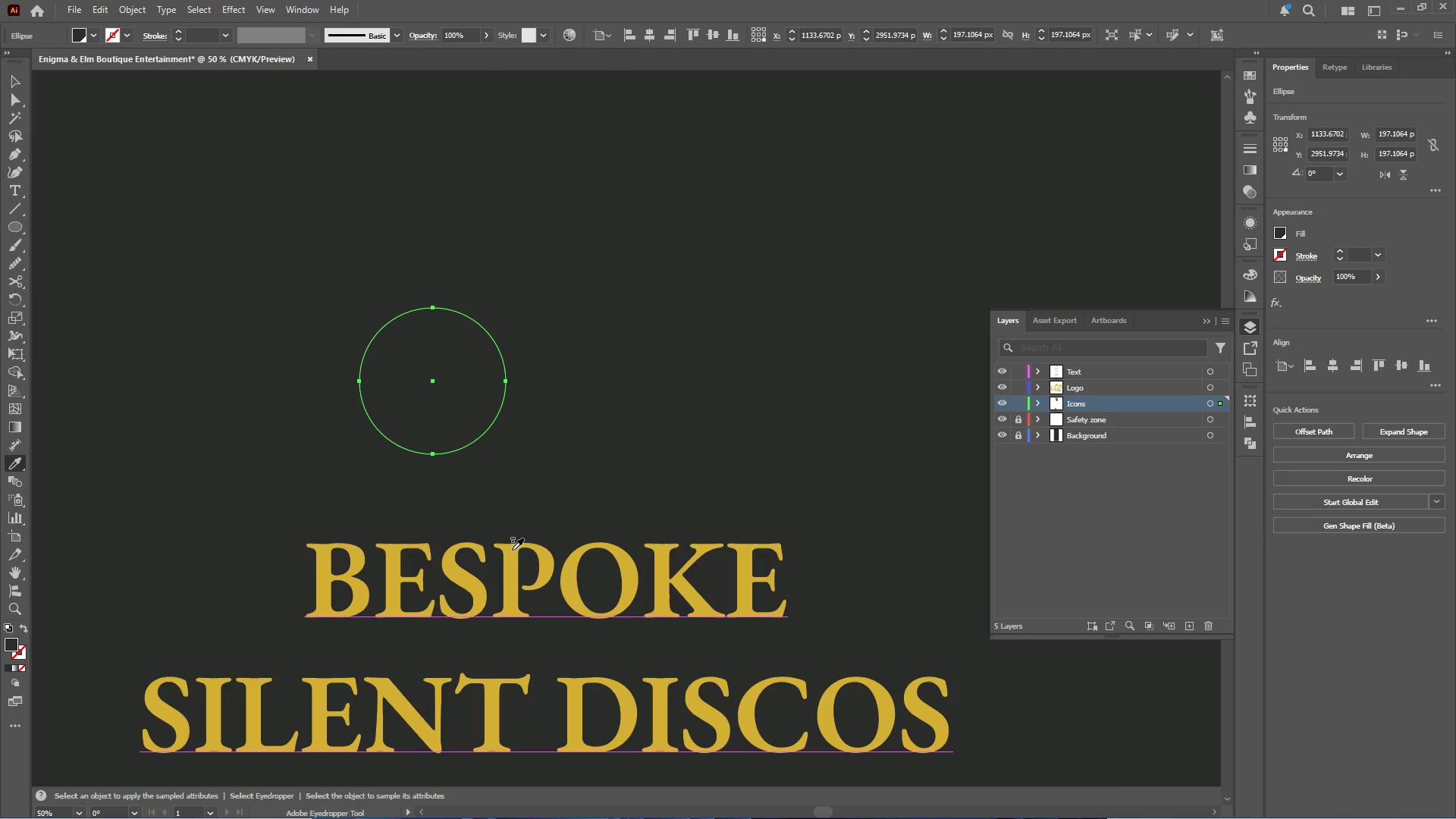 
left_click([511, 551])
 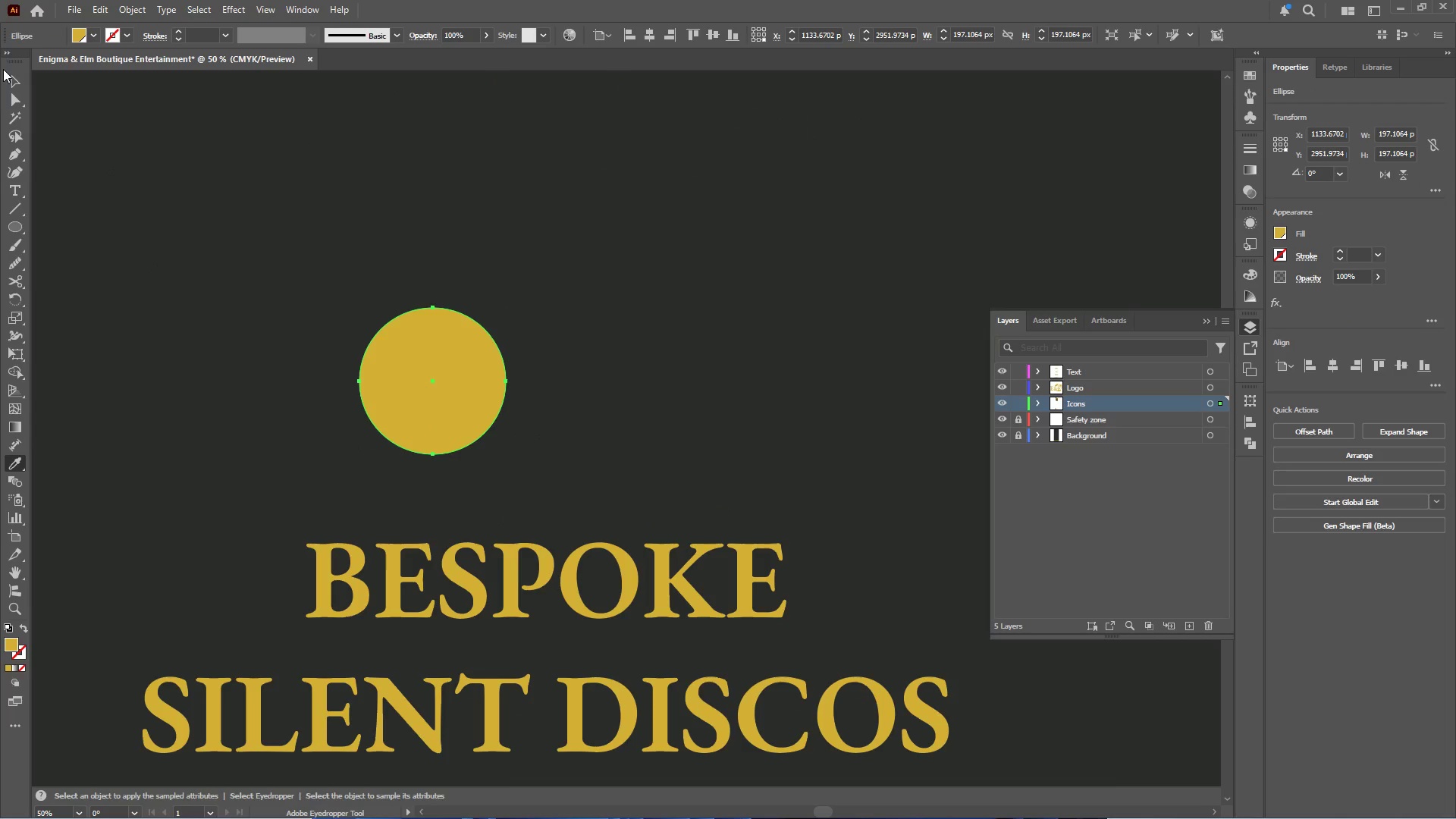 
left_click([12, 79])
 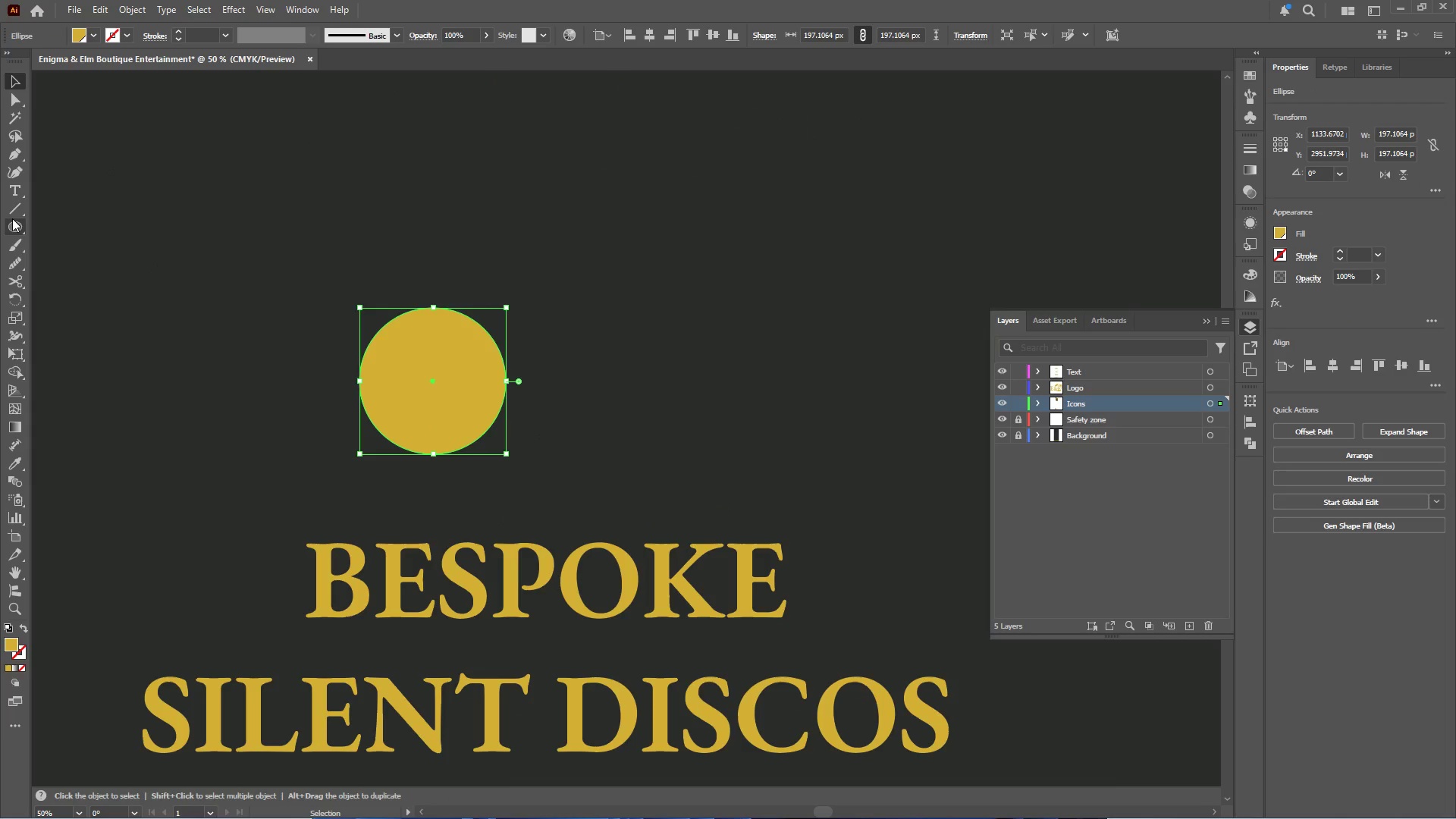 
right_click([12, 219])
 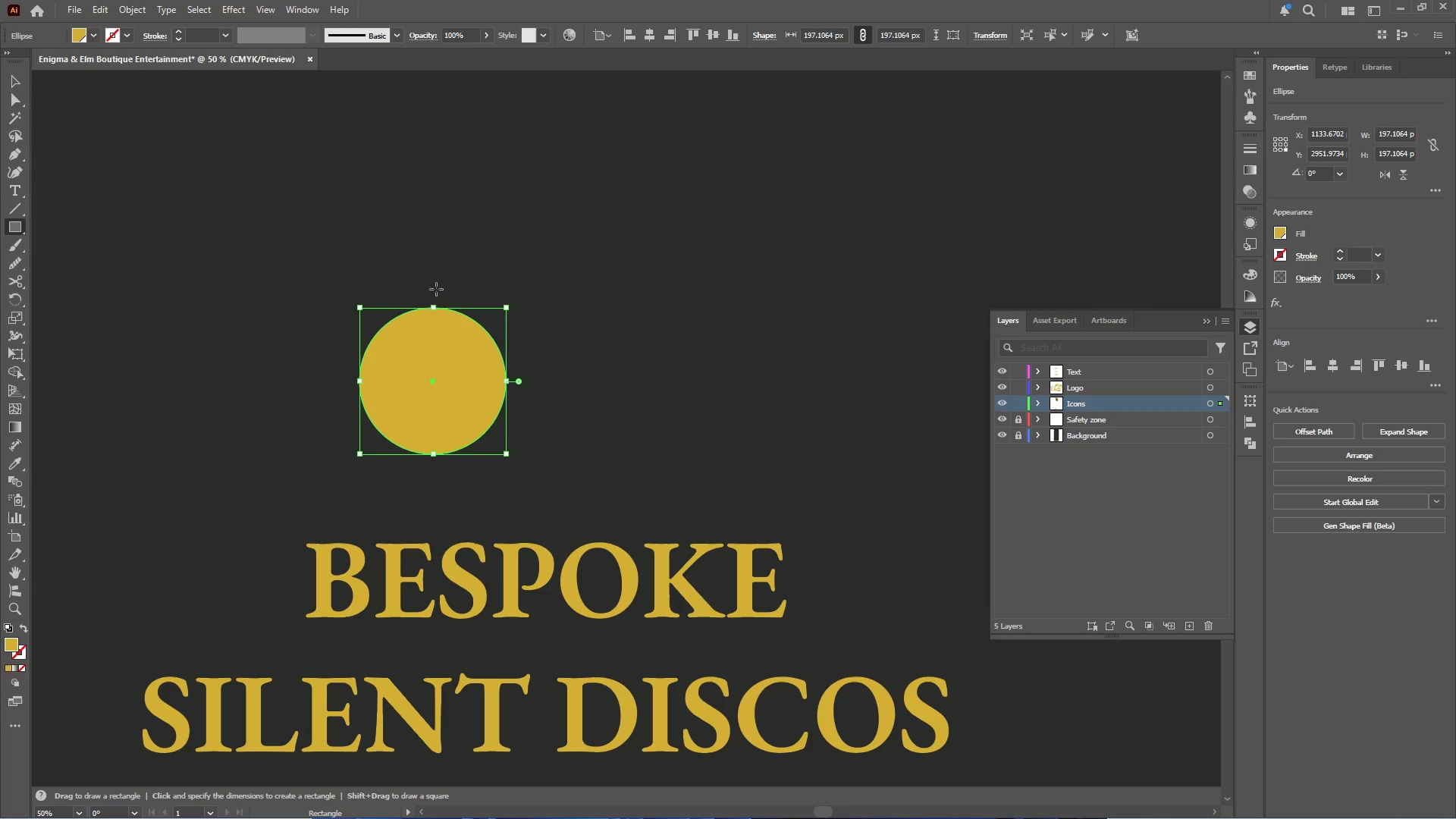 
left_click_drag(start_coordinate=[434, 289], to_coordinate=[541, 483])
 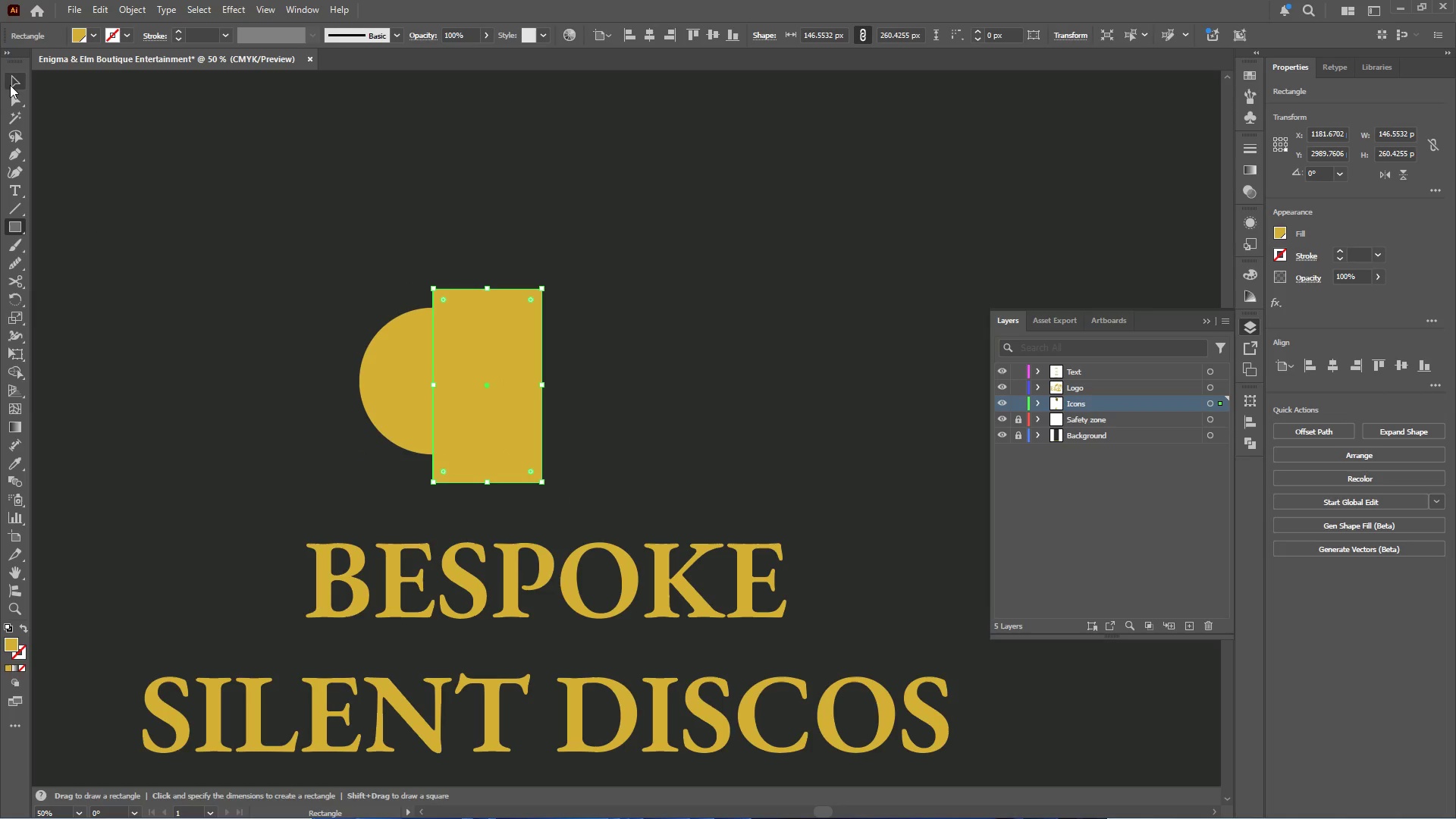 
left_click([11, 83])
 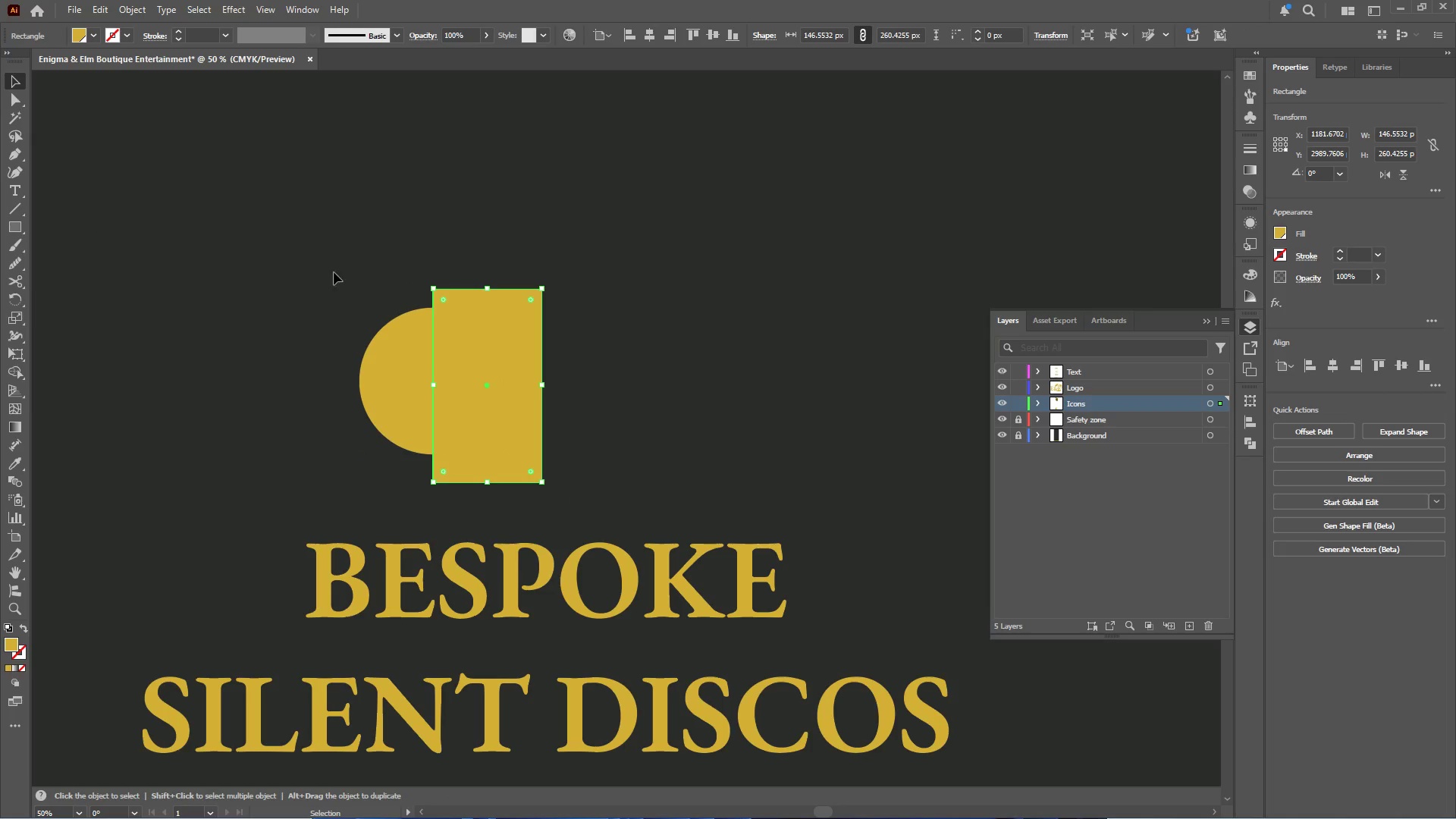 
hold_key(key=ShiftLeft, duration=0.94)
left_click([406, 349])
 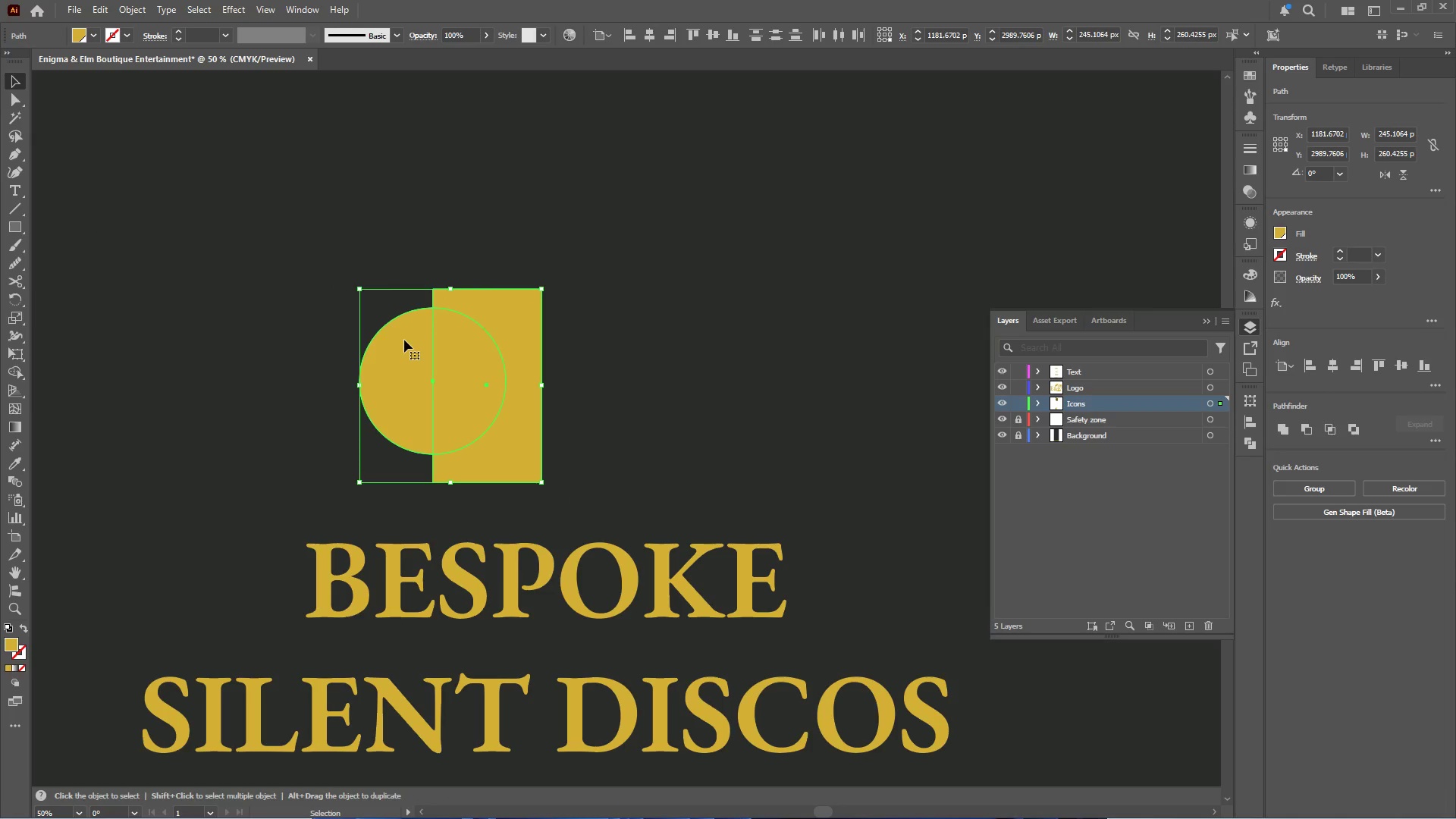 
hold_key(key=AltLeft, duration=0.89)
scroll: coordinate [422, 359], scroll_direction: up, amount: 2.0
 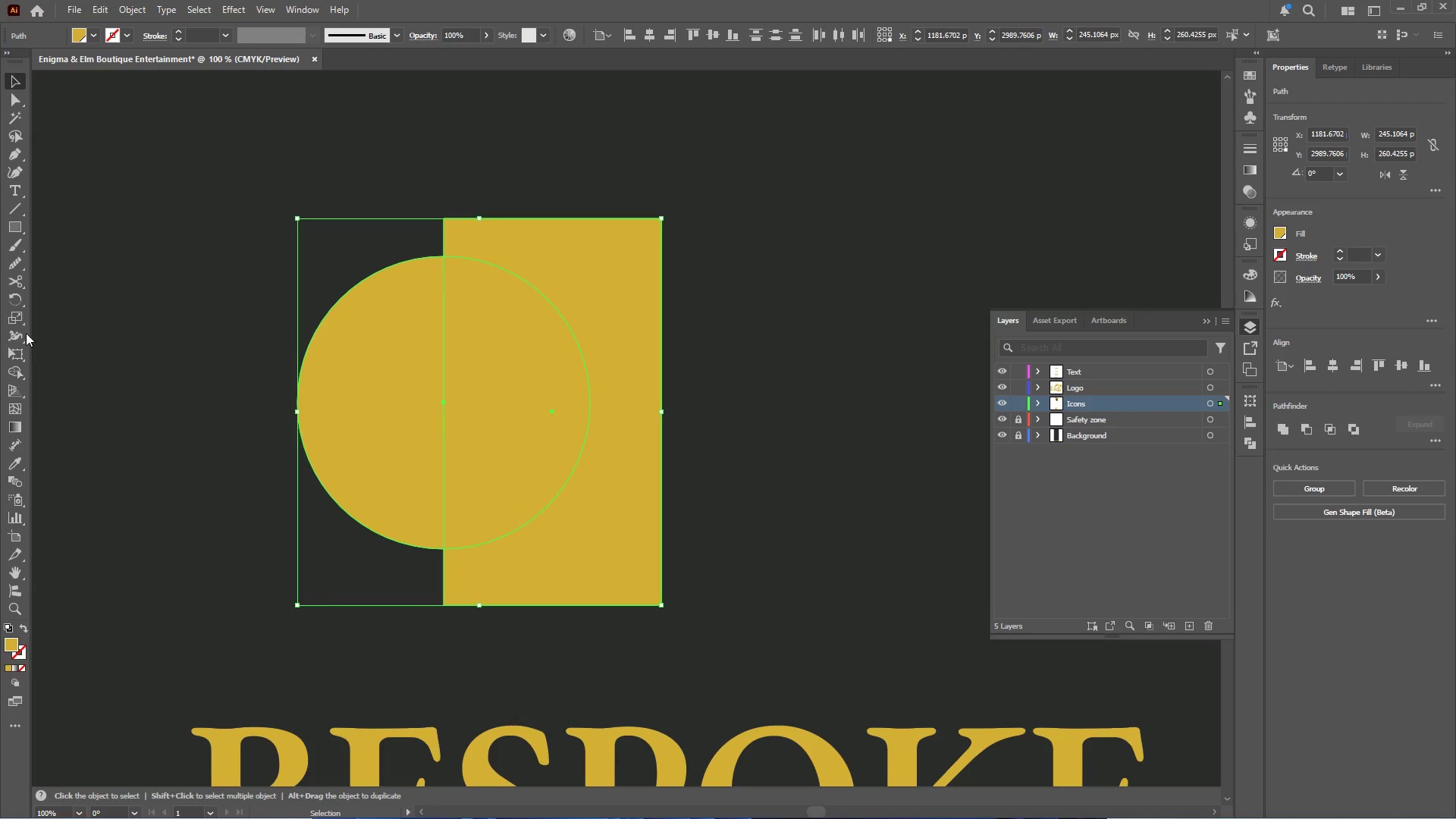 
left_click_drag(start_coordinate=[11, 369], to_coordinate=[615, 283])
 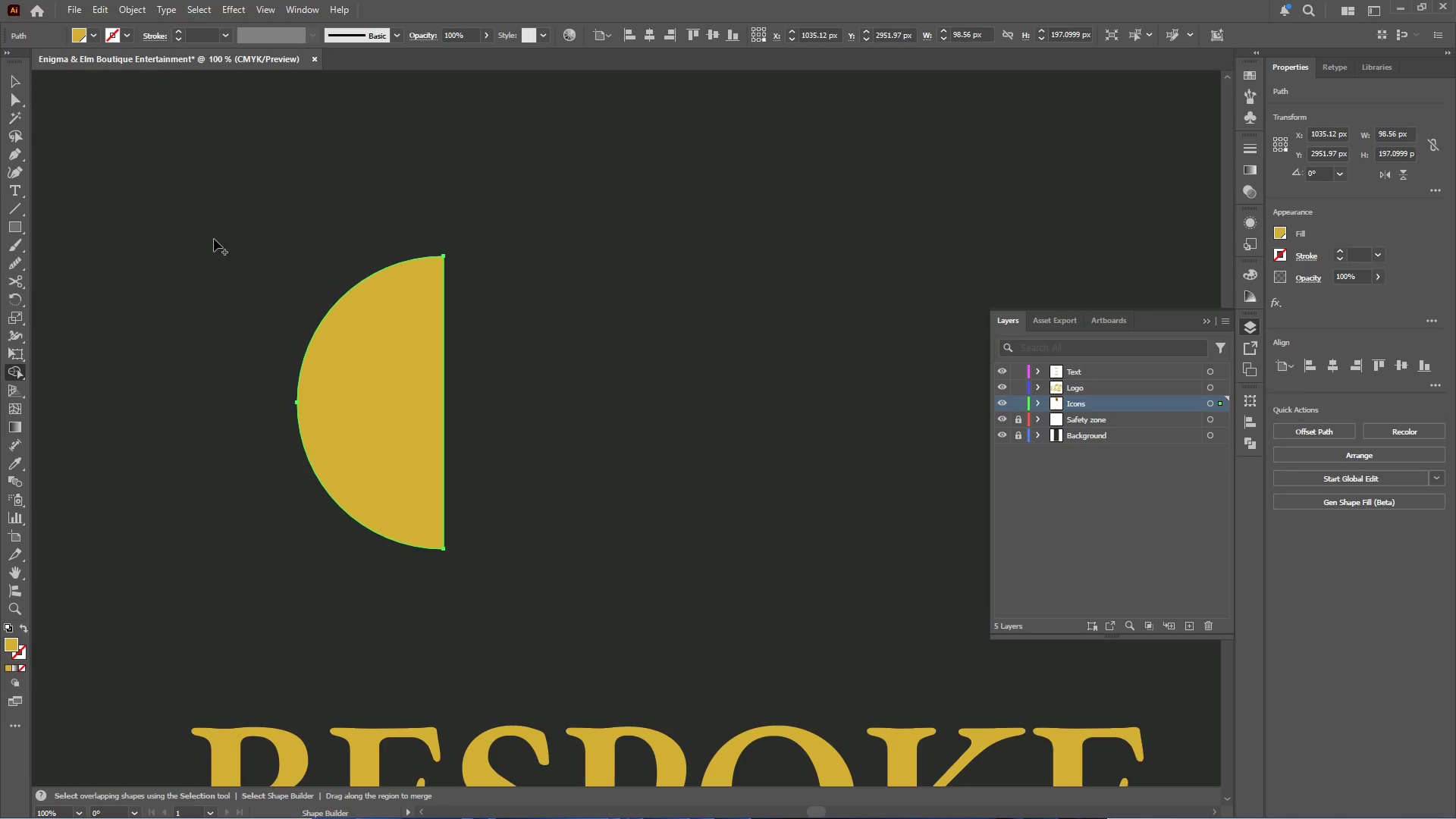 
hold_key(key=AltLeft, duration=0.83)
 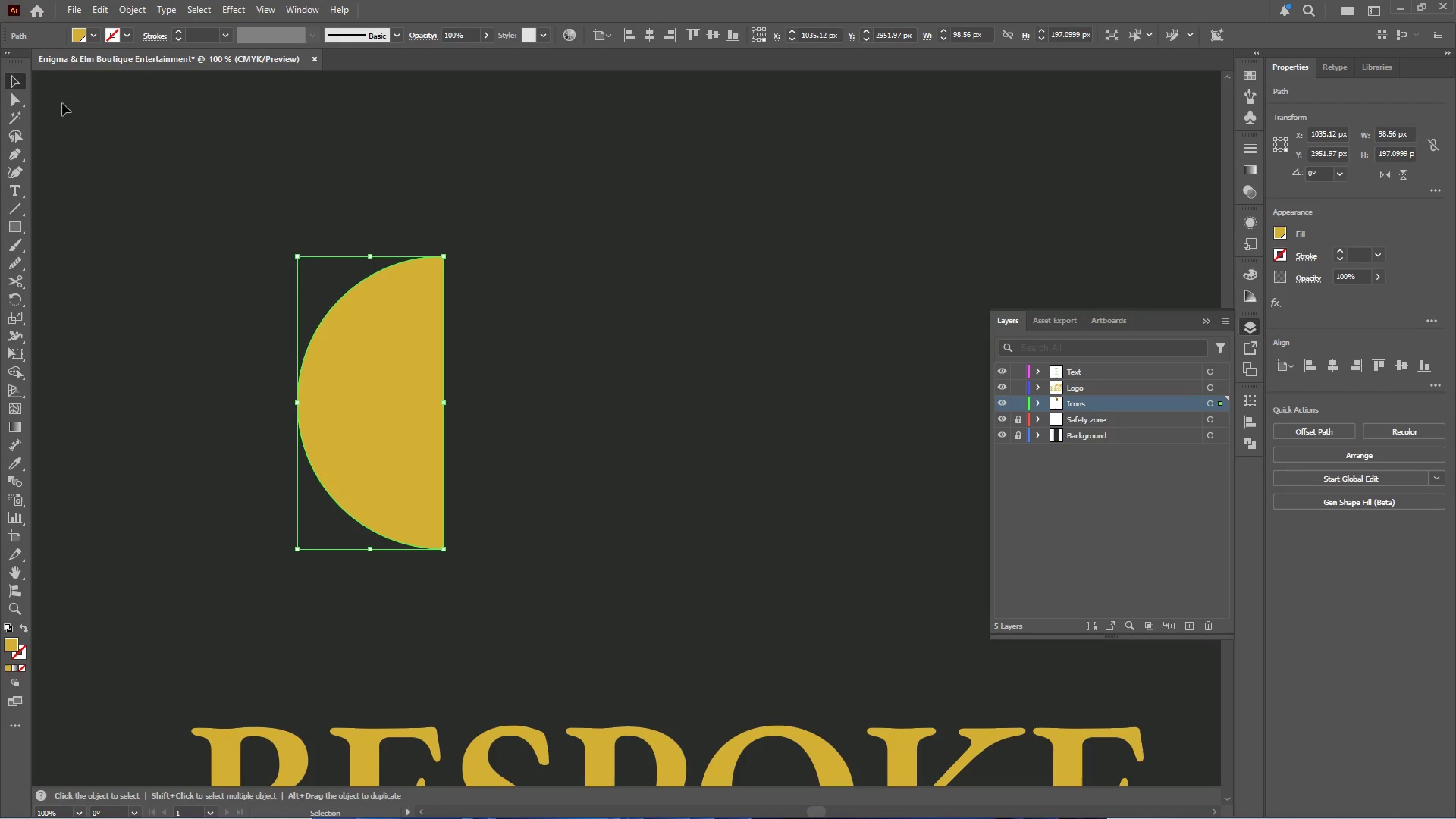 
hold_key(key=AltLeft, duration=0.44)
scroll: coordinate [403, 271], scroll_direction: down, amount: 1.0
 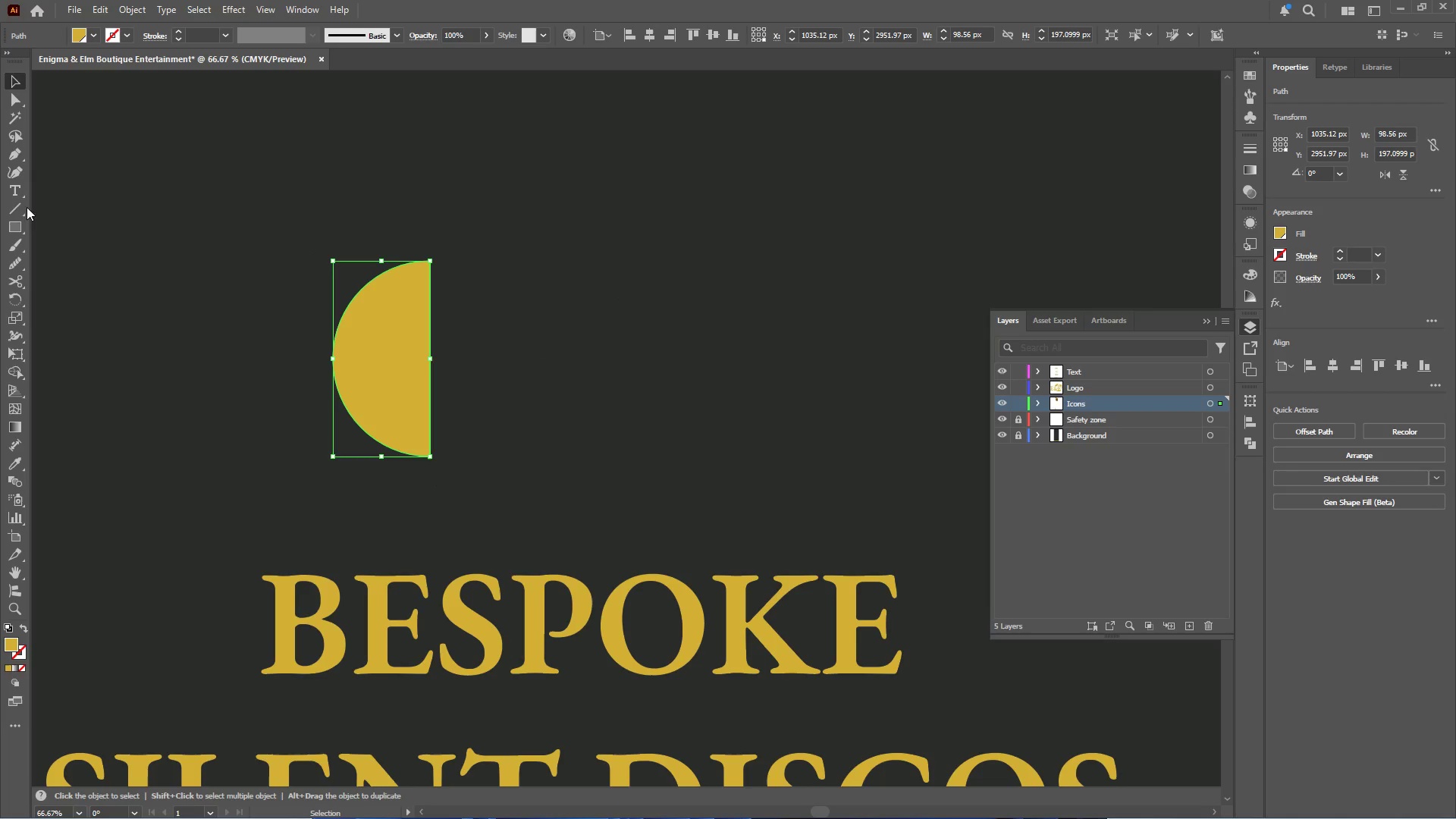 
left_click([16, 221])
 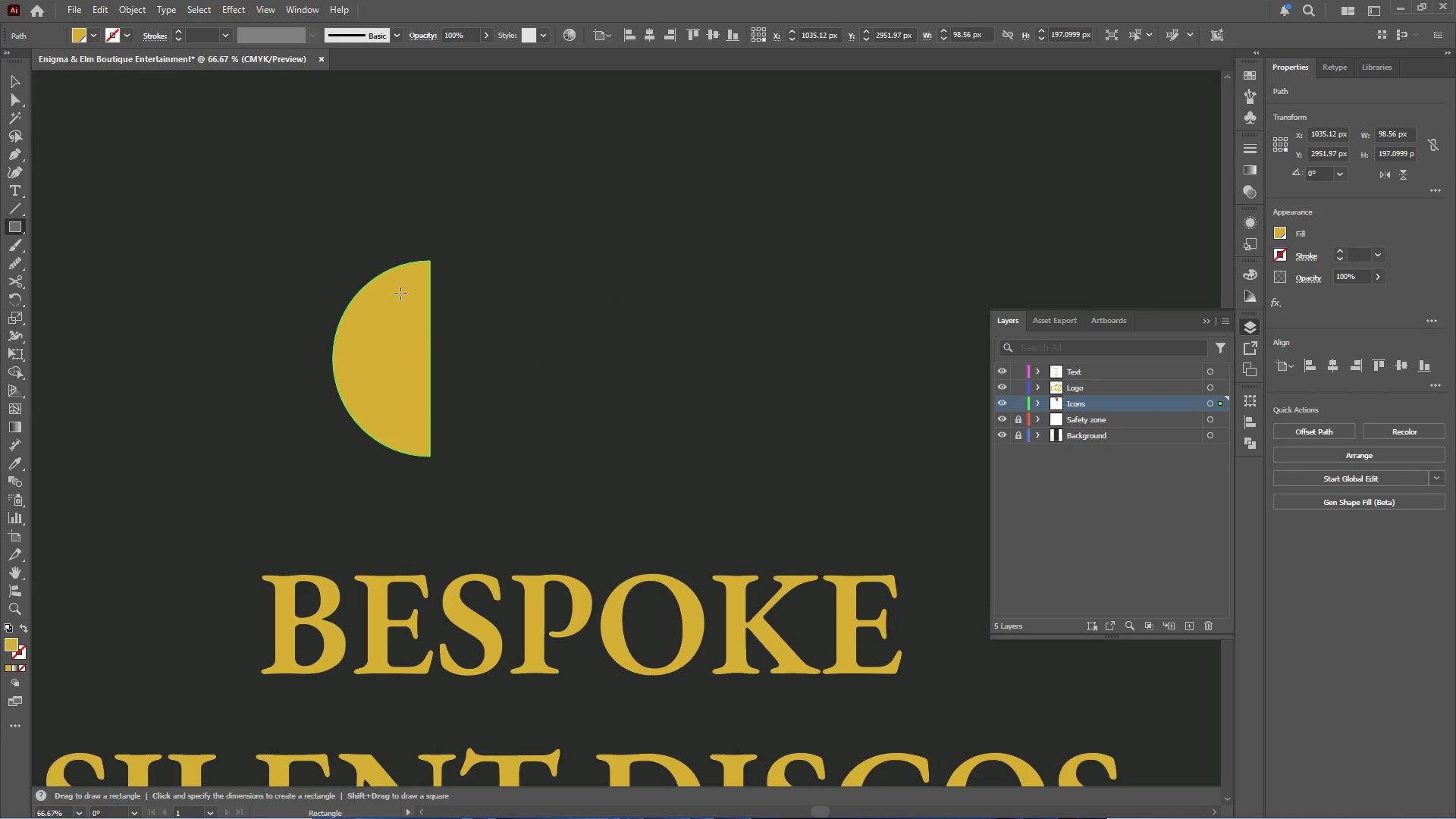 
hold_key(key=AltLeft, duration=0.38)
scroll: coordinate [446, 299], scroll_direction: up, amount: 1.0
 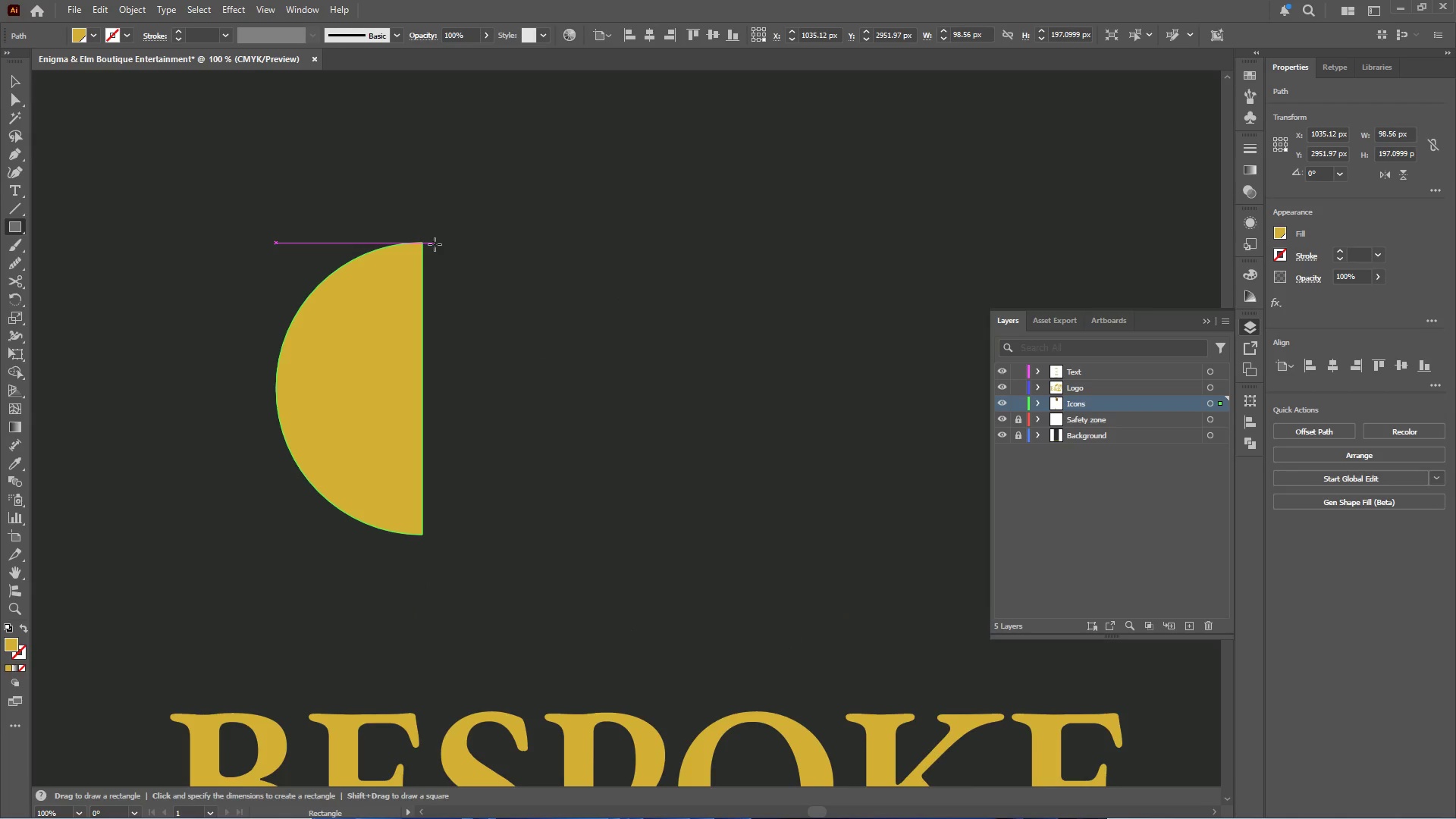 
left_click_drag(start_coordinate=[435, 243], to_coordinate=[466, 543])
 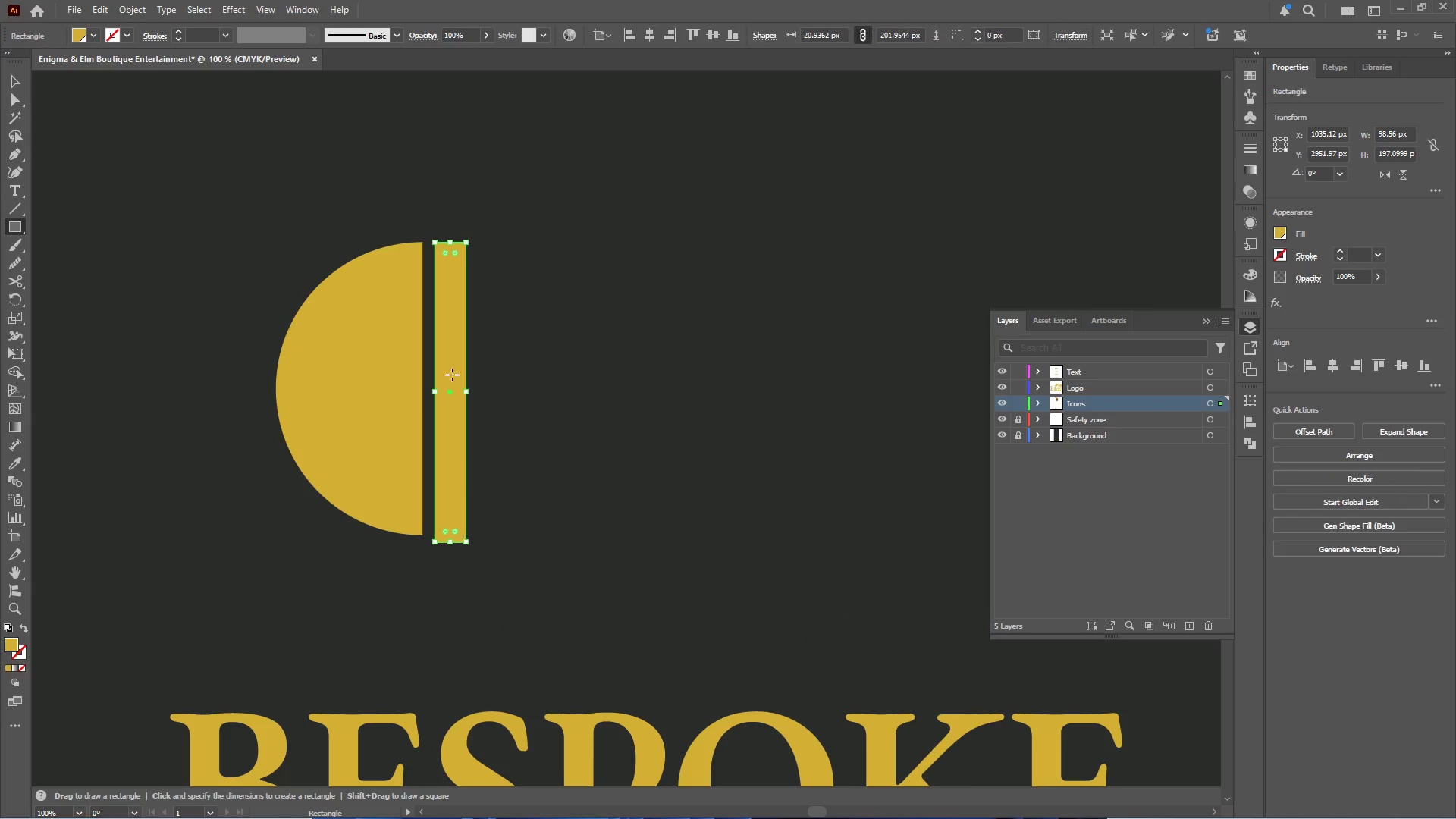 
hold_key(key=AltLeft, duration=0.38)
scroll: coordinate [441, 261], scroll_direction: up, amount: 1.0
 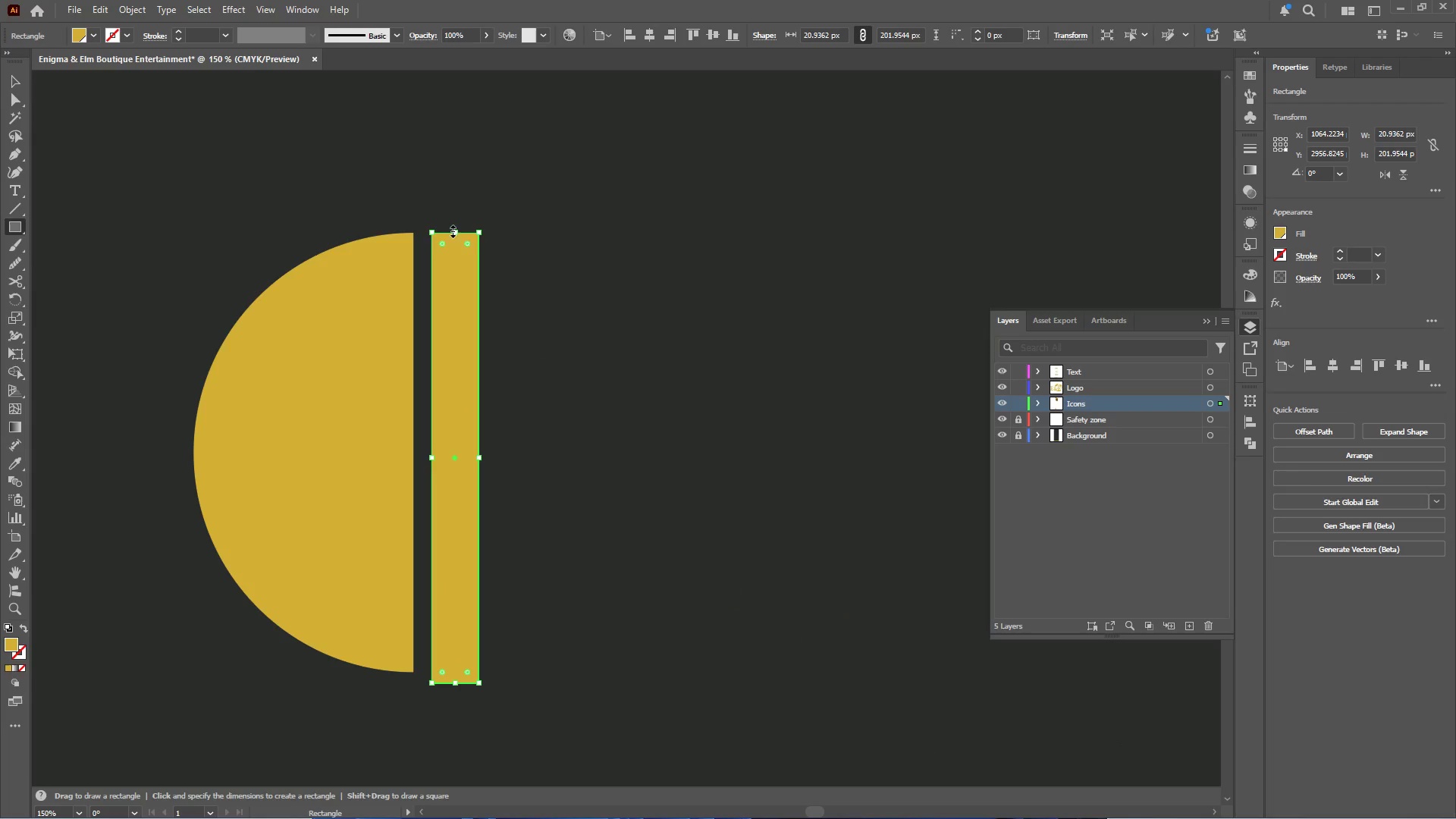 
left_click_drag(start_coordinate=[453, 229], to_coordinate=[457, 217])
 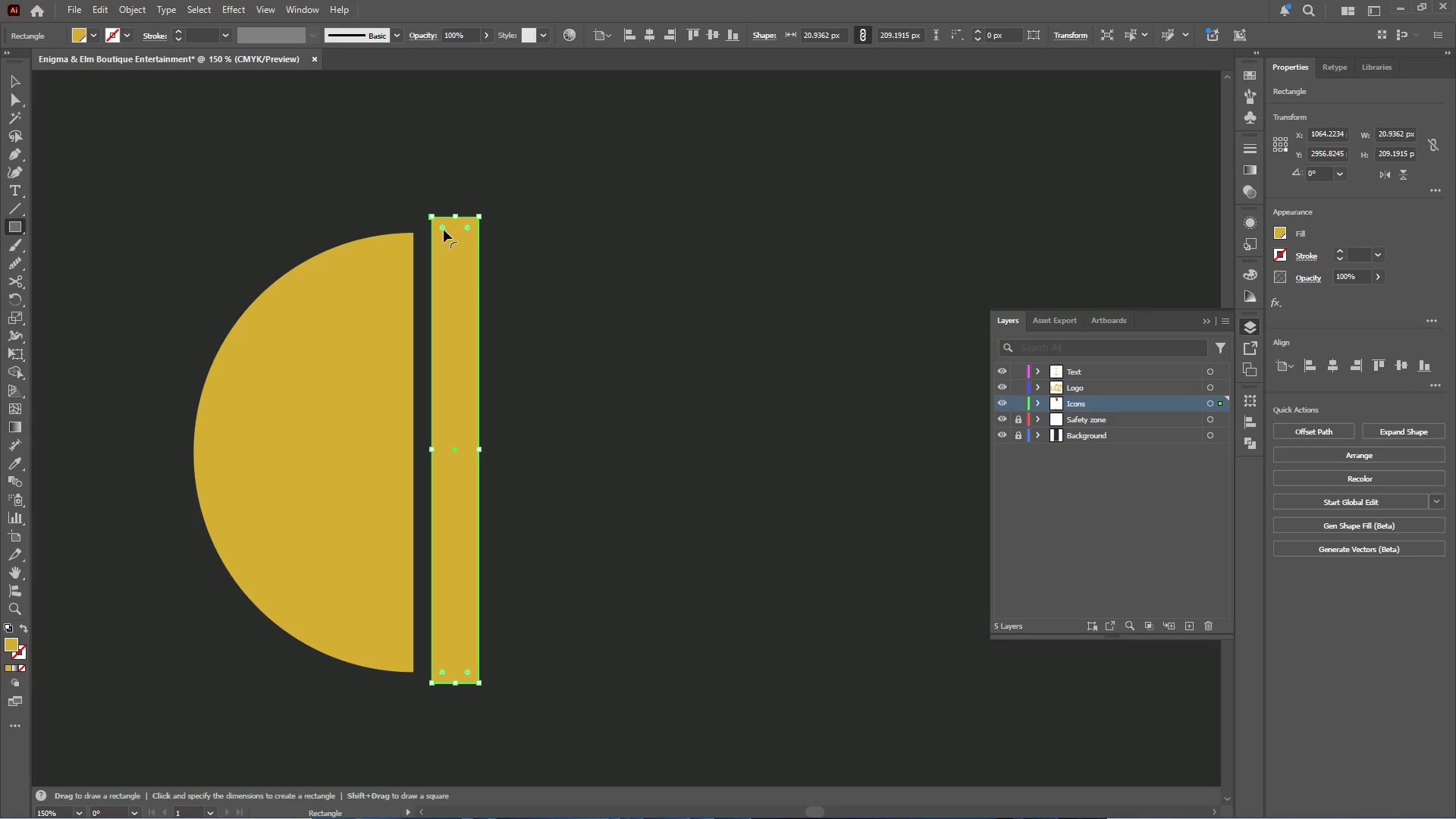 
left_click_drag(start_coordinate=[444, 229], to_coordinate=[464, 264])
 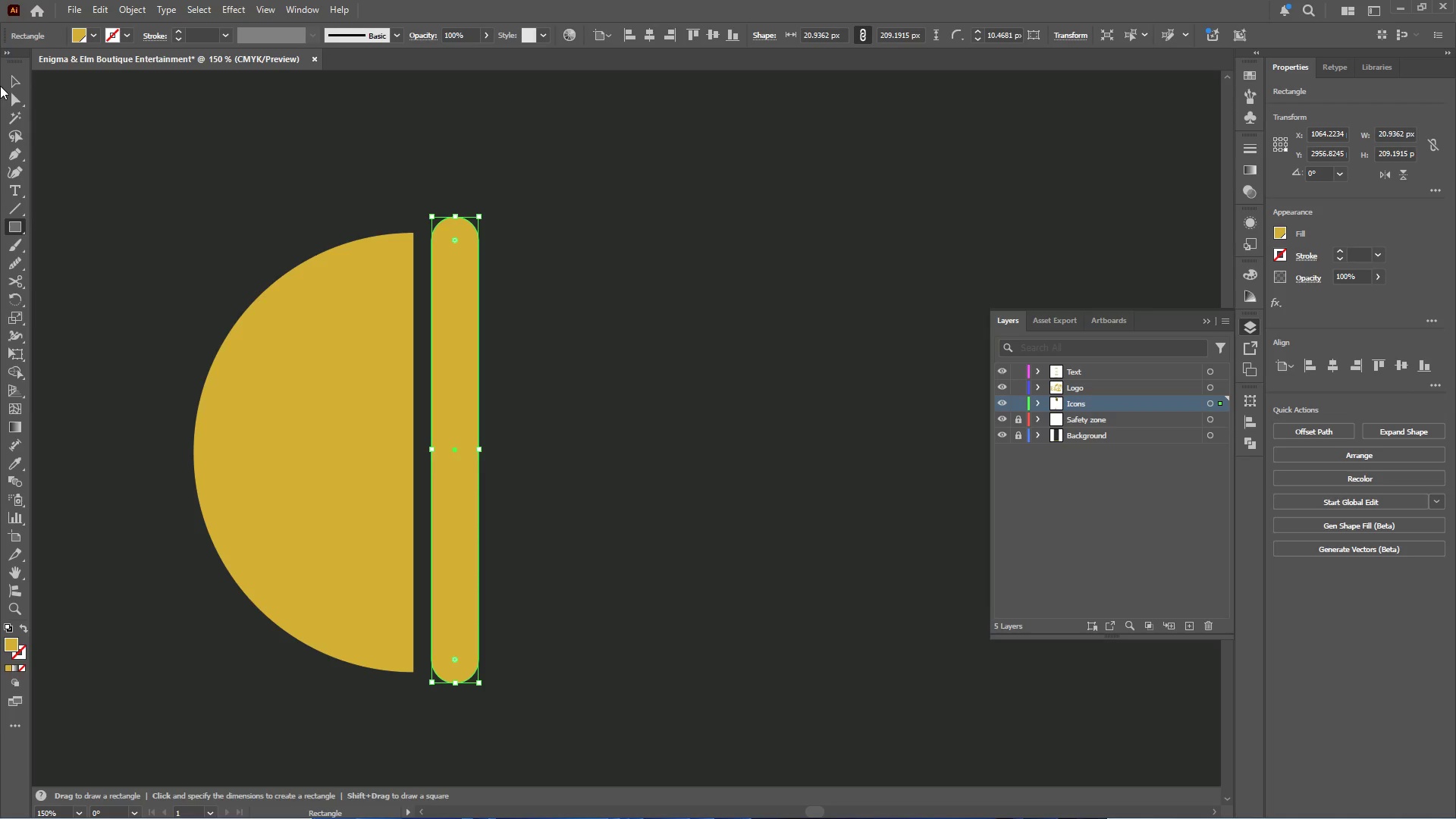 
left_click_drag(start_coordinate=[8, 75], to_coordinate=[17, 78])
 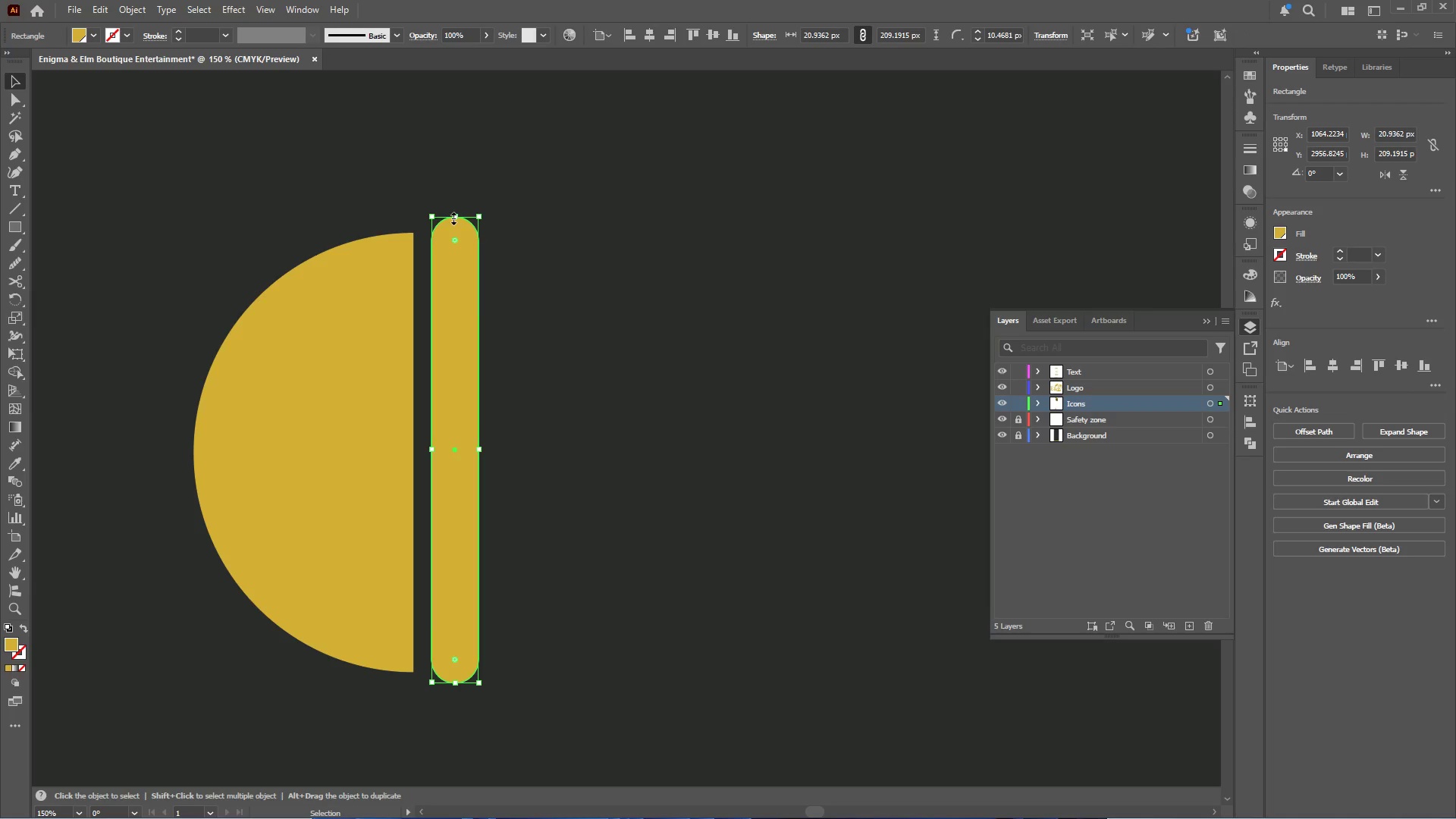 
left_click_drag(start_coordinate=[454, 216], to_coordinate=[454, 226])
 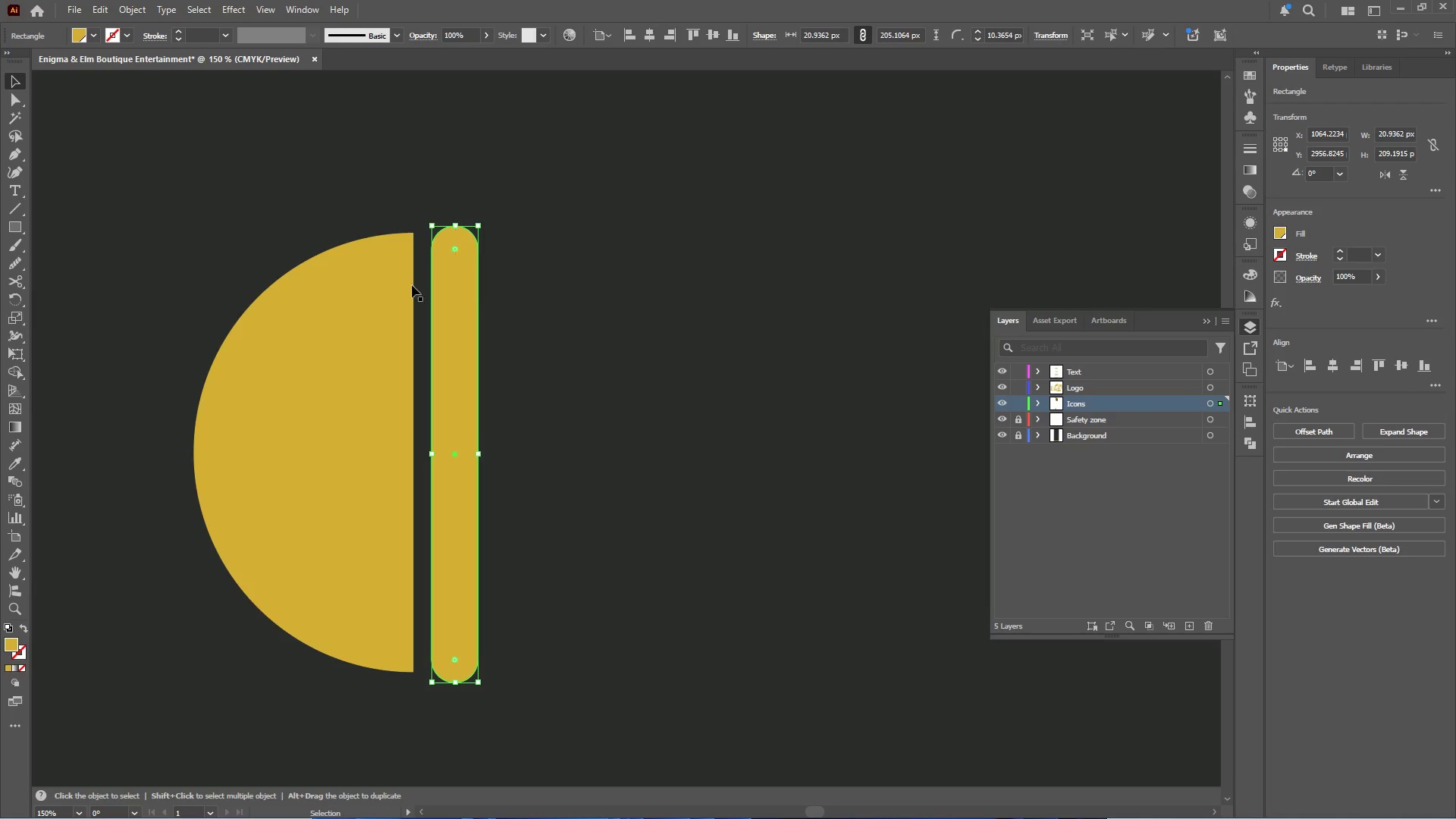 
hold_key(key=ShiftLeft, duration=0.36)
left_click([384, 314])
 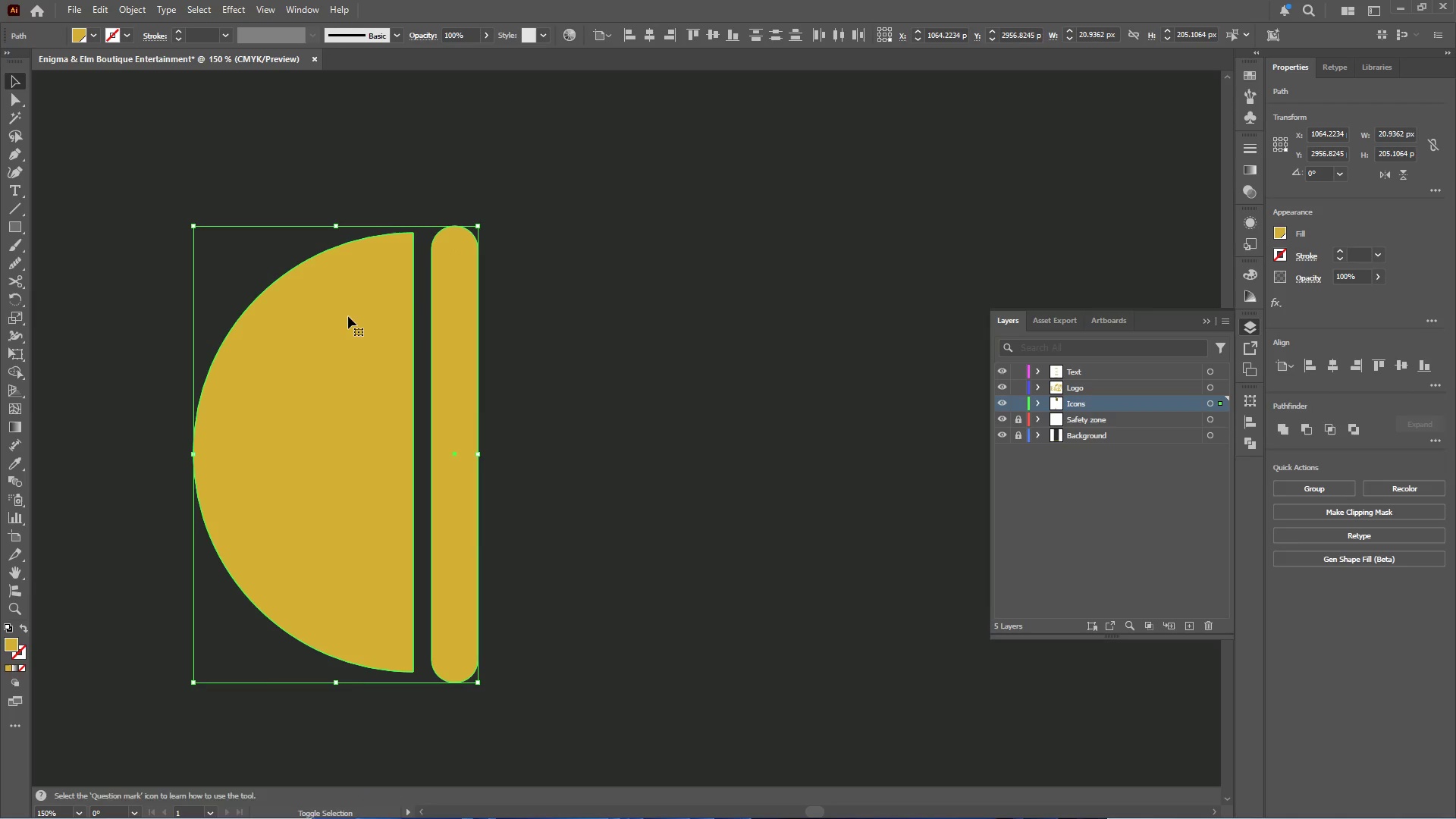 
double_click([348, 316])
 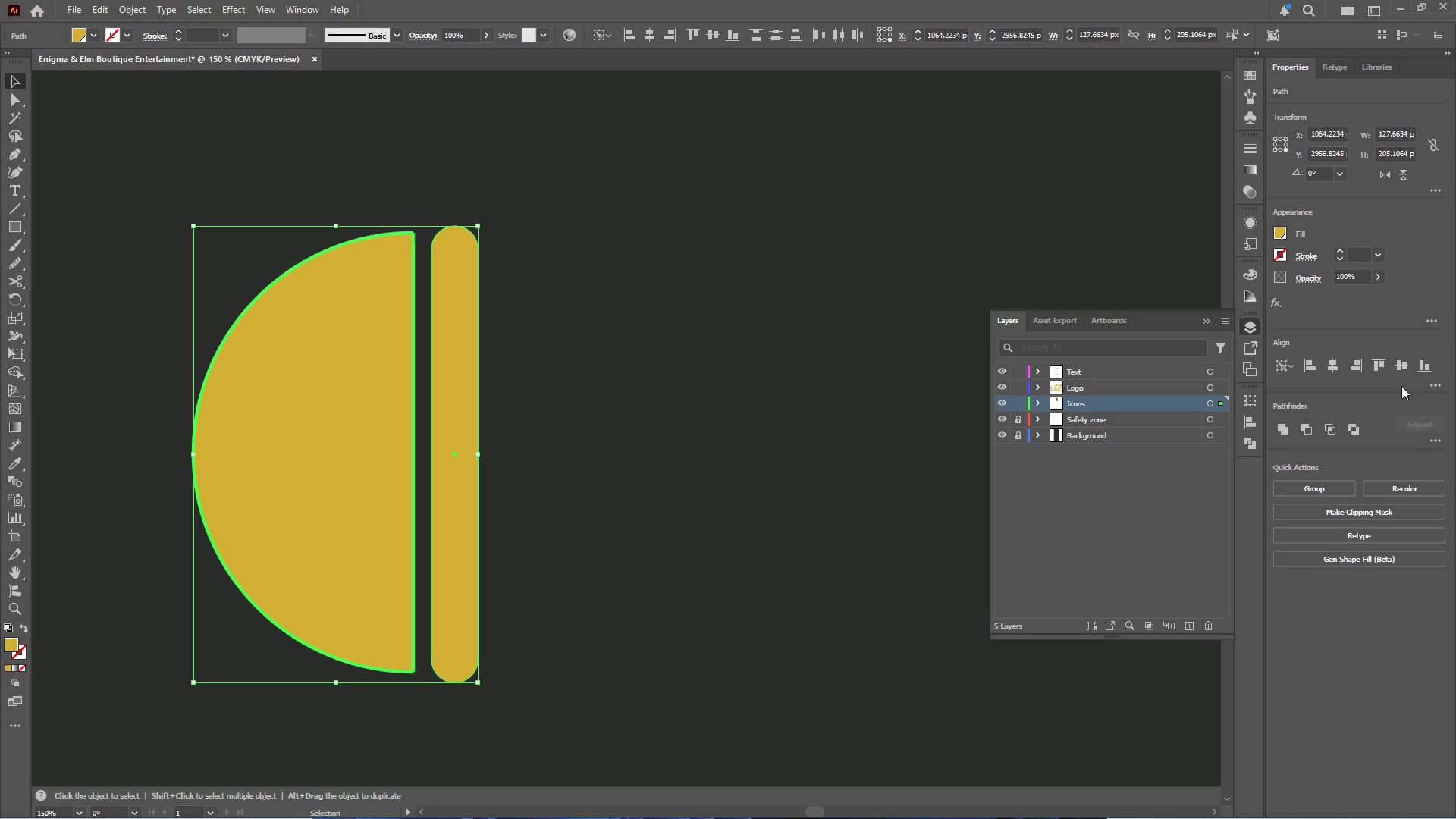 
left_click([1399, 361])
 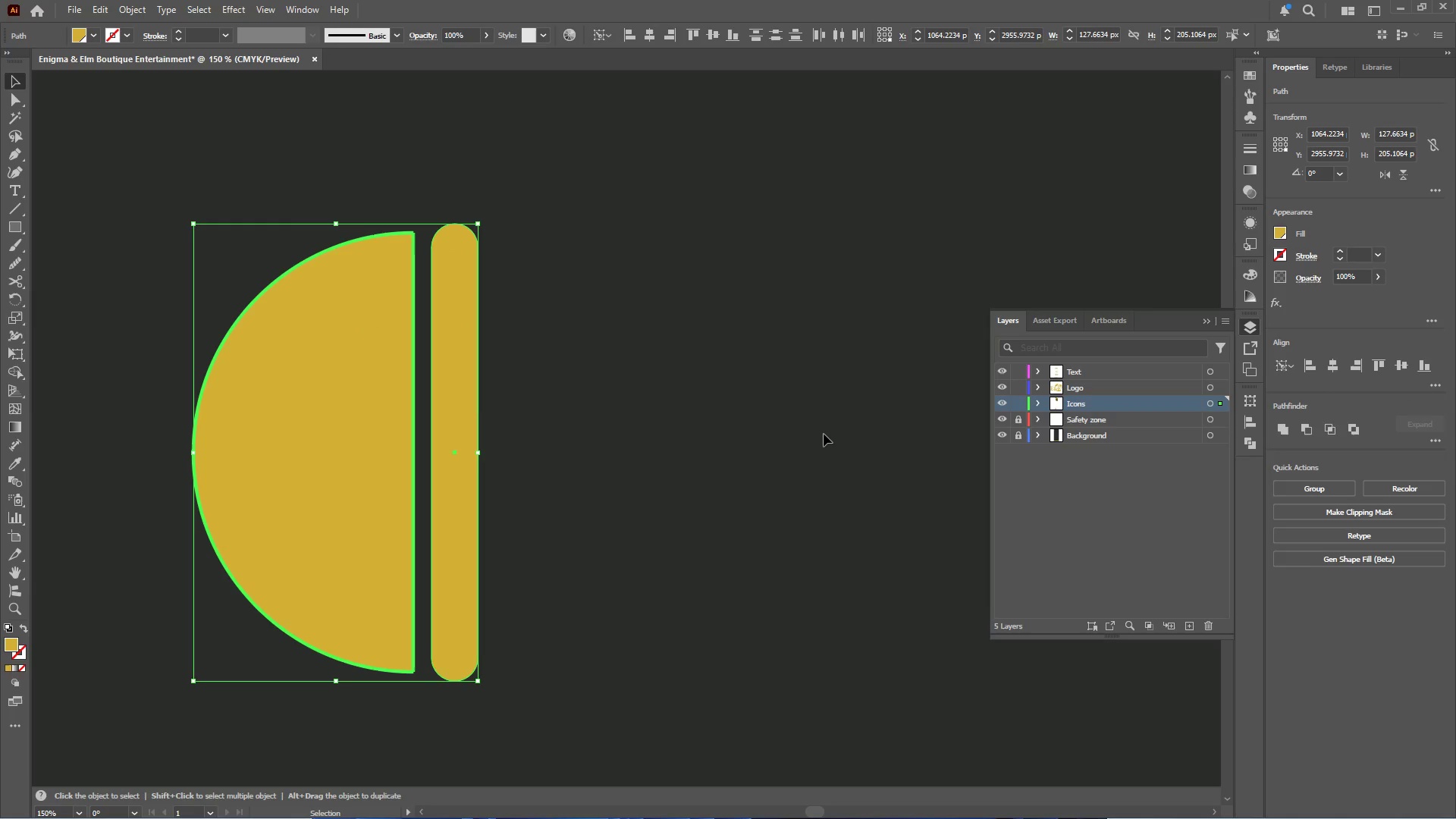 
left_click([811, 436])
 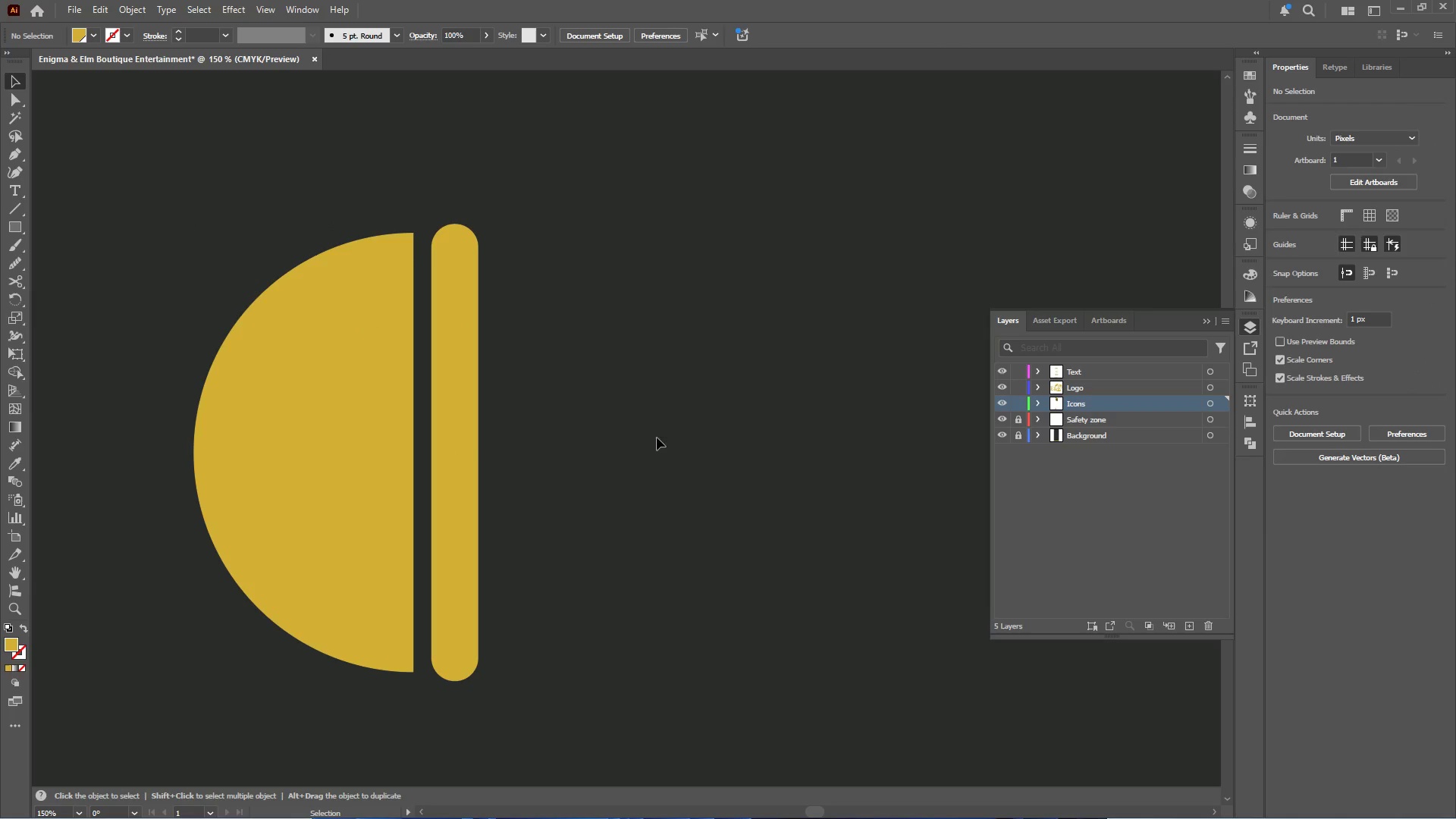 
hold_key(key=AltLeft, duration=0.47)
 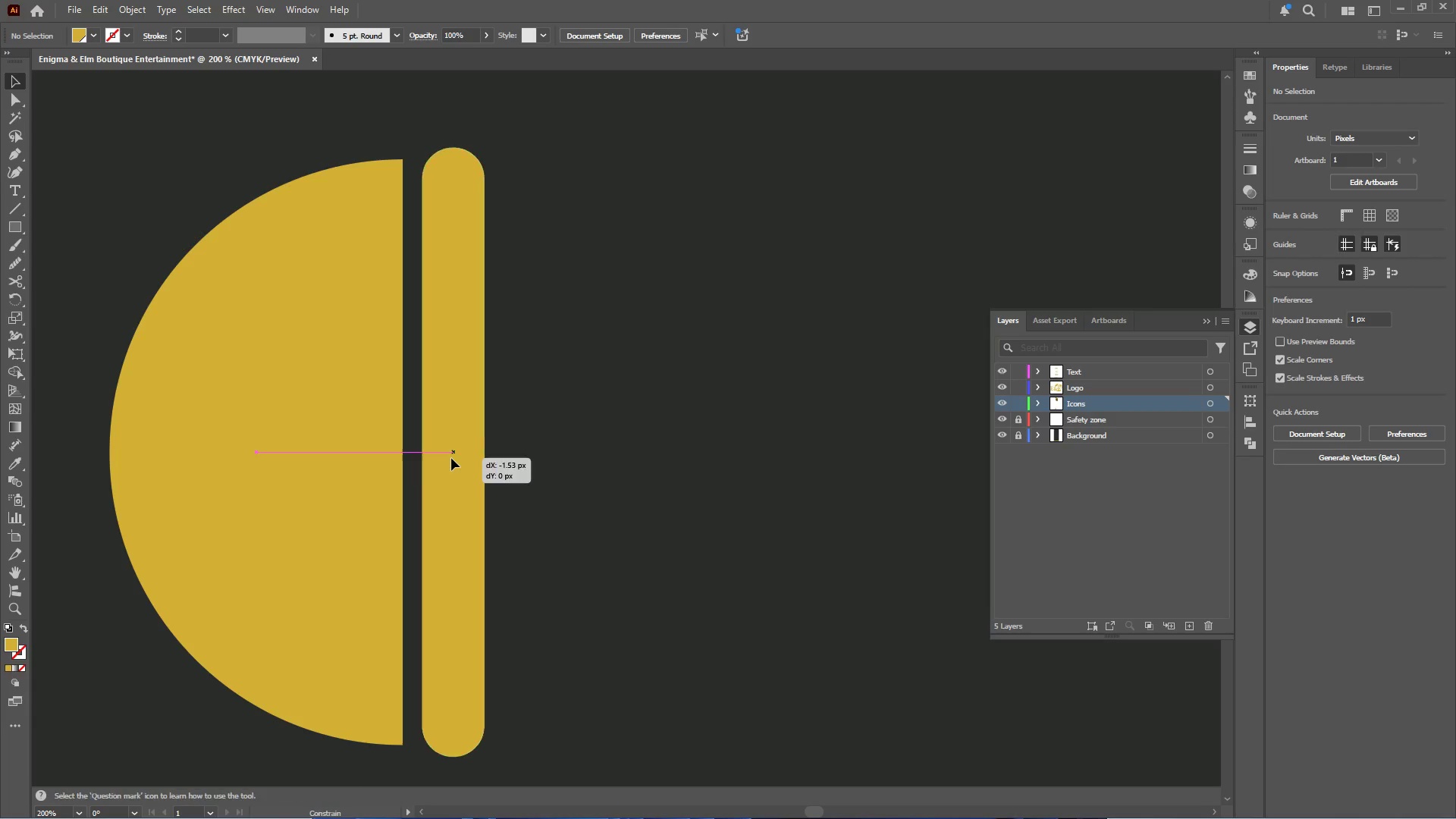 
left_click_drag(start_coordinate=[457, 458], to_coordinate=[446, 456])
 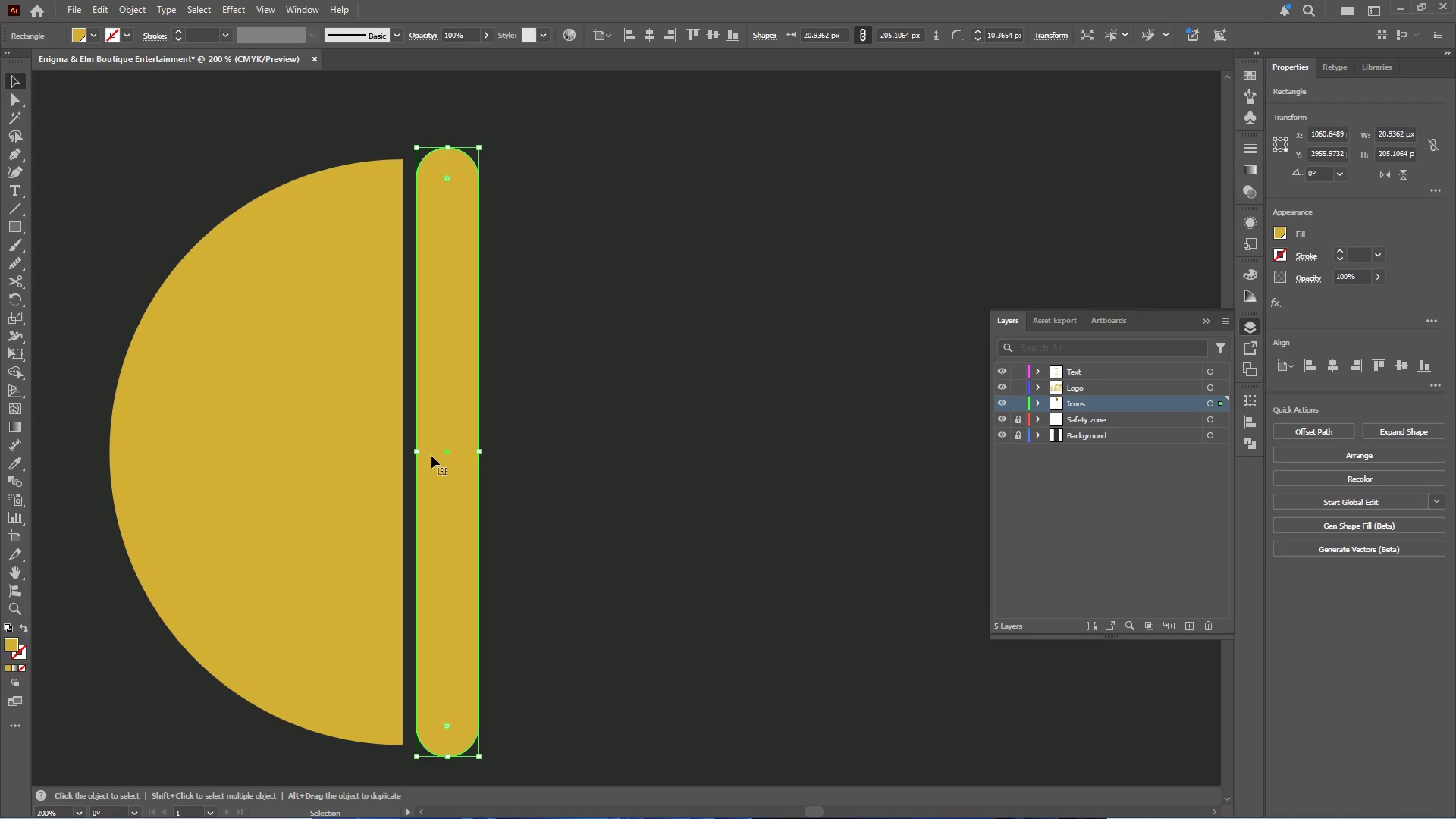 
scroll: coordinate [446, 453], scroll_direction: up, amount: 1.0
 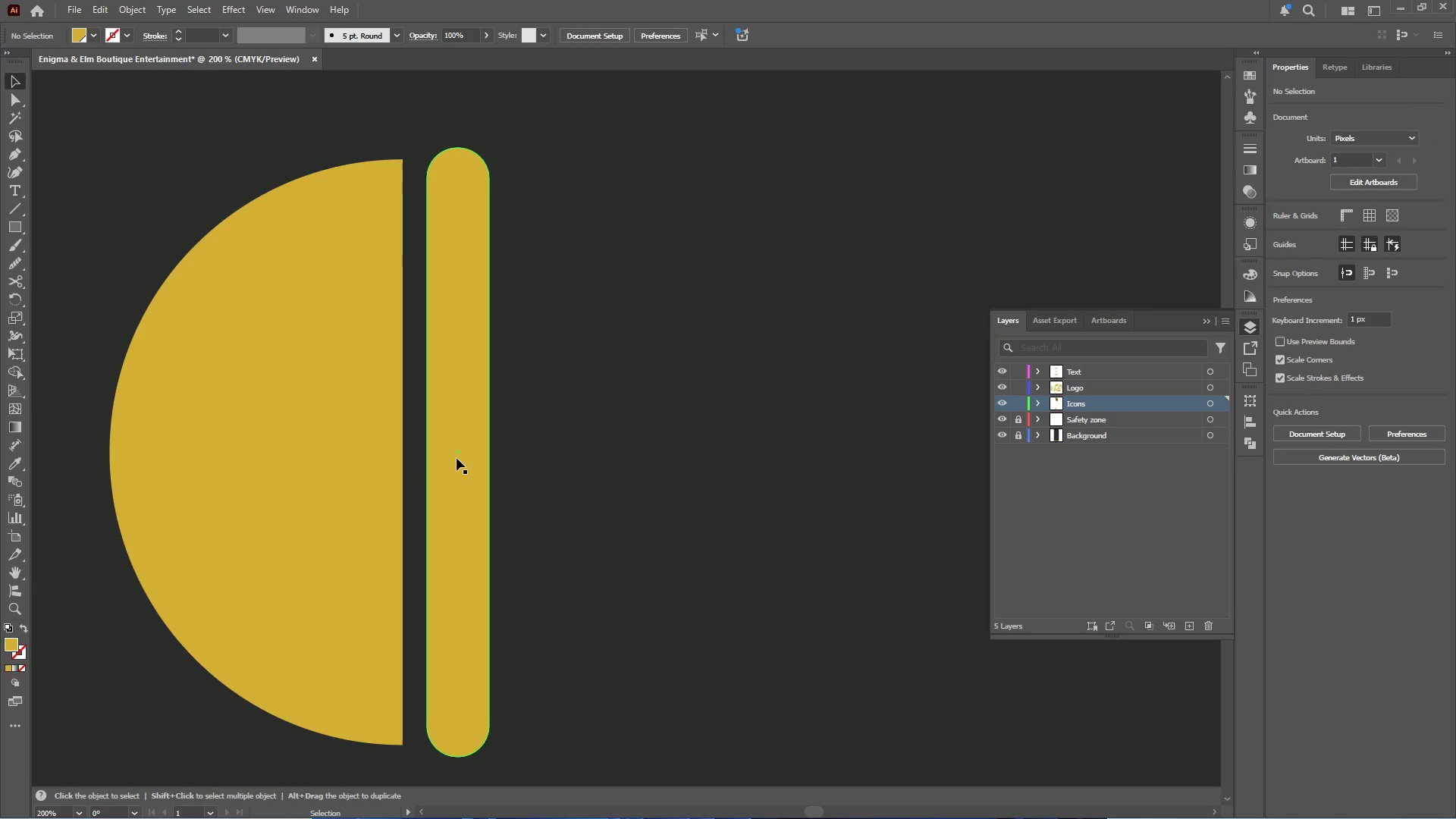 
hold_key(key=ShiftLeft, duration=1.66)
 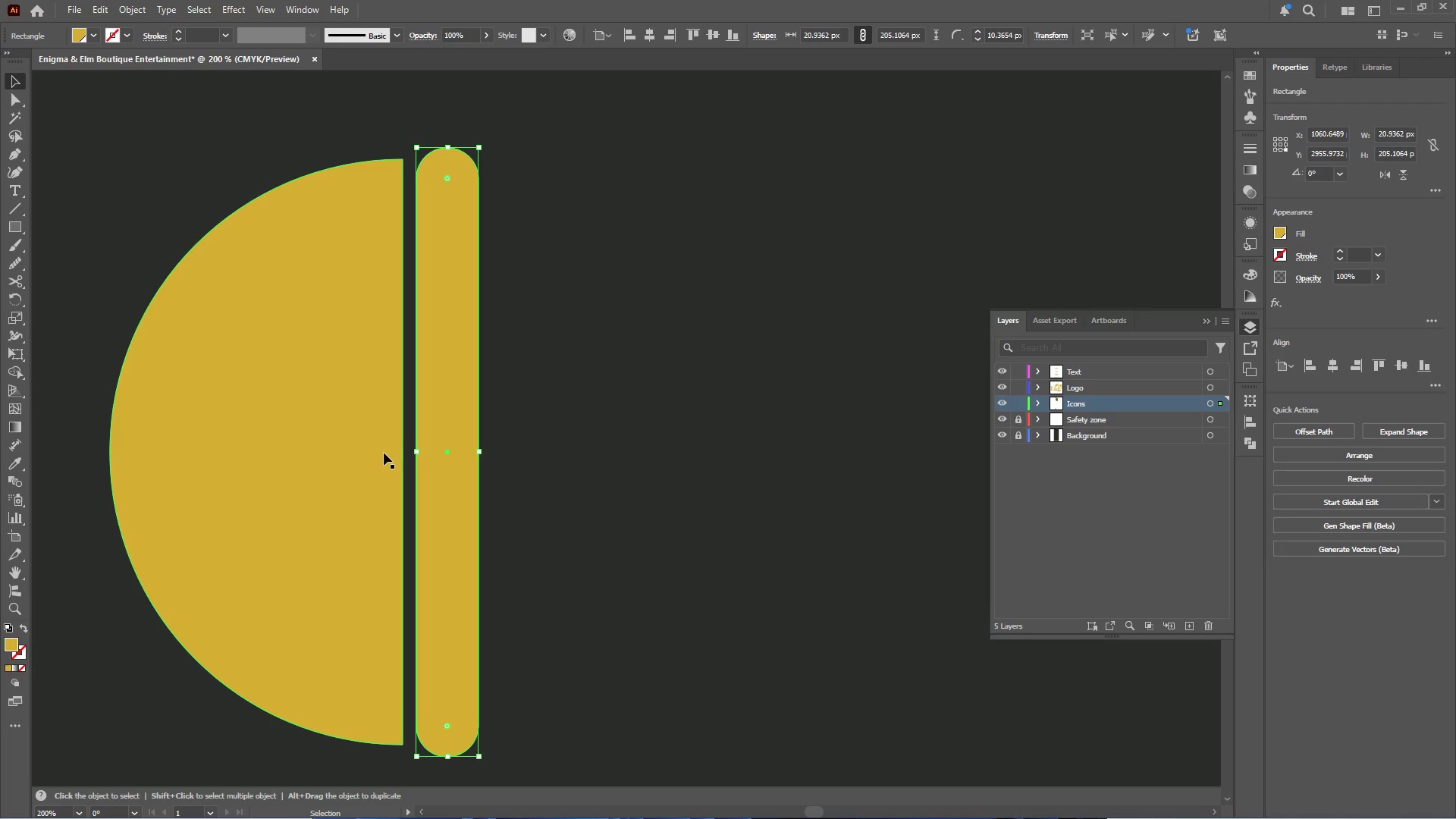 
left_click([375, 450])
 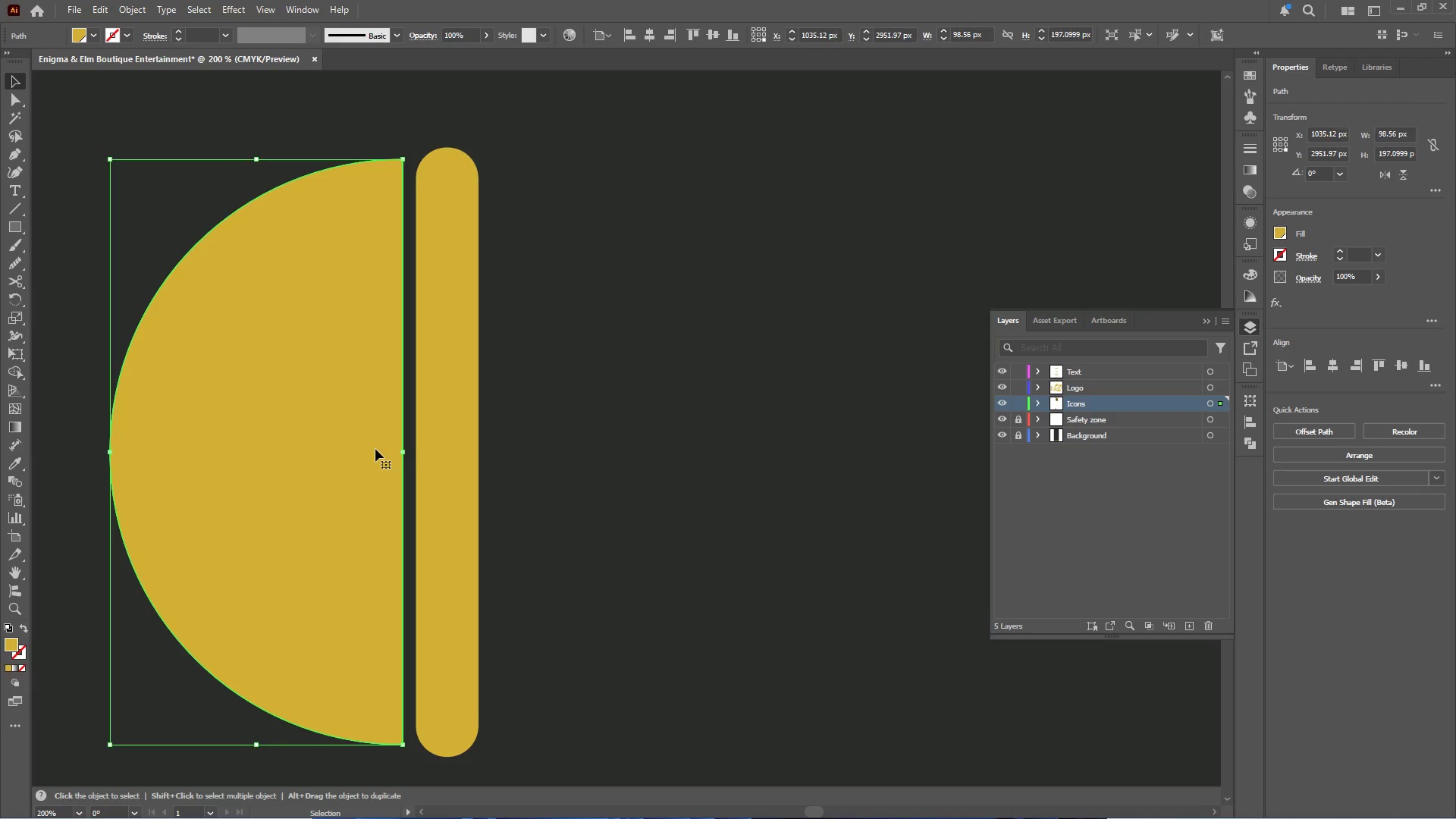 
hold_key(key=AltLeft, duration=0.69)
scroll: coordinate [465, 440], scroll_direction: down, amount: 3.0
 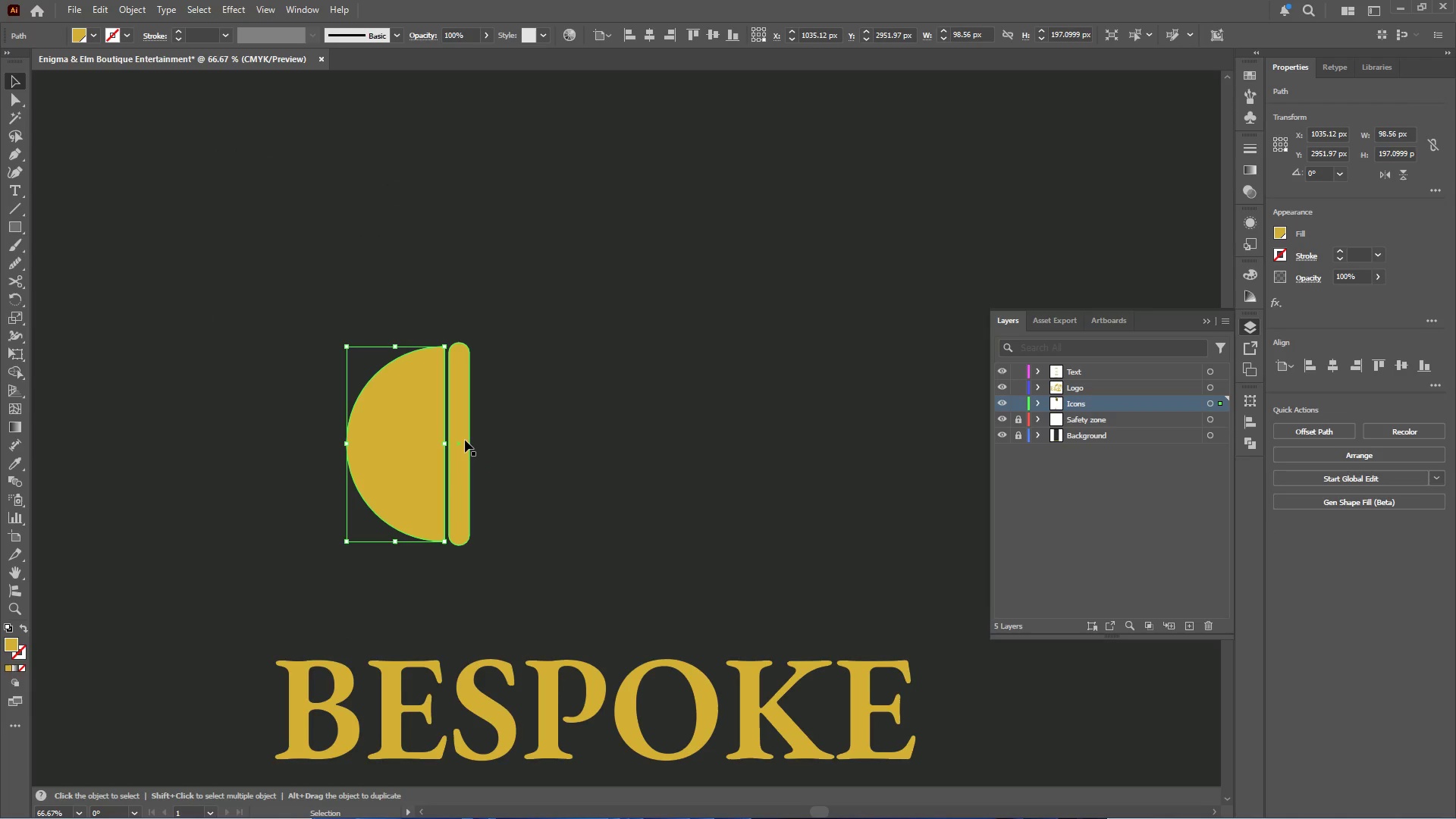 
hold_key(key=AltLeft, duration=0.36)
 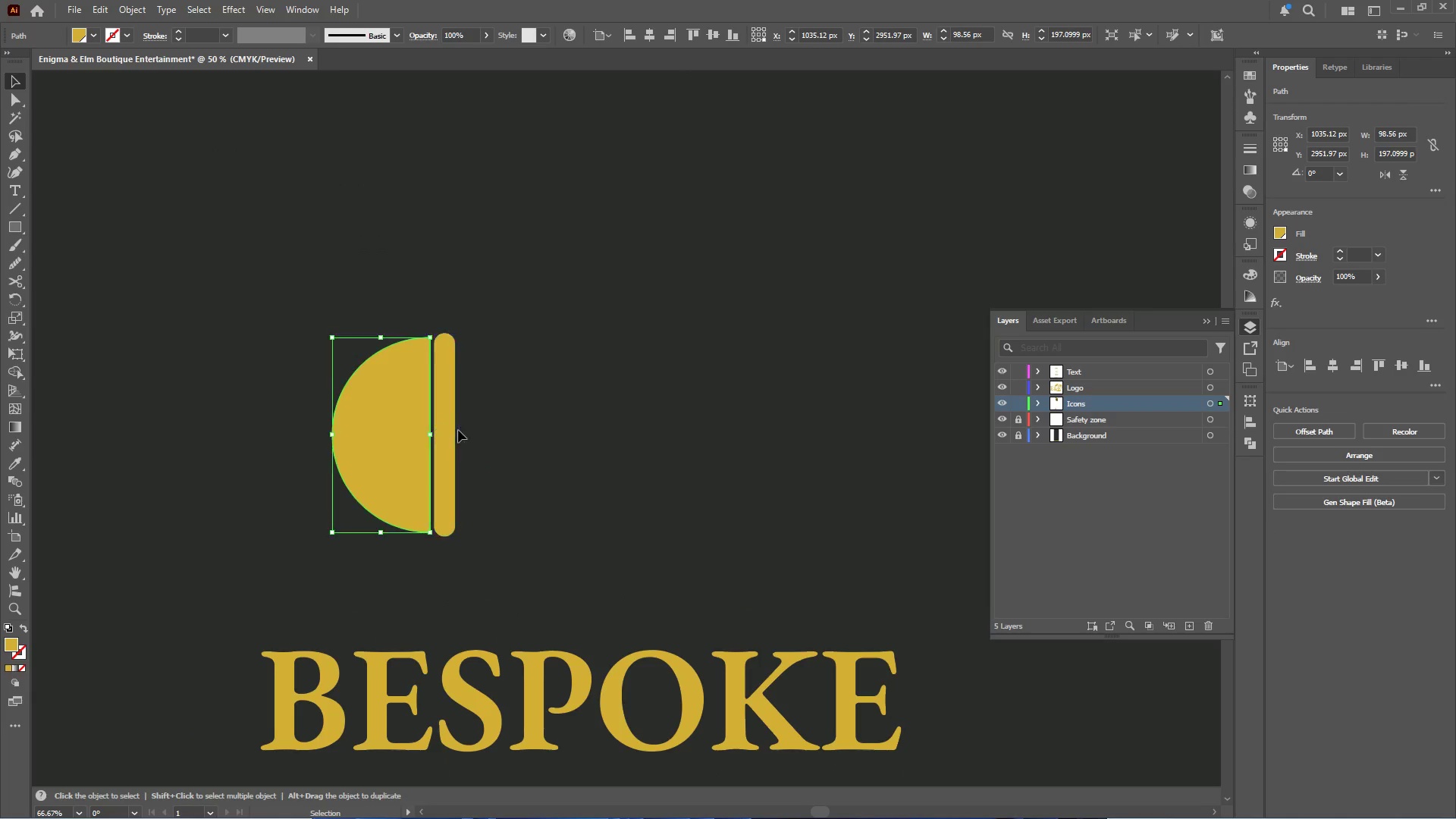 
key(Alt+AltLeft)
 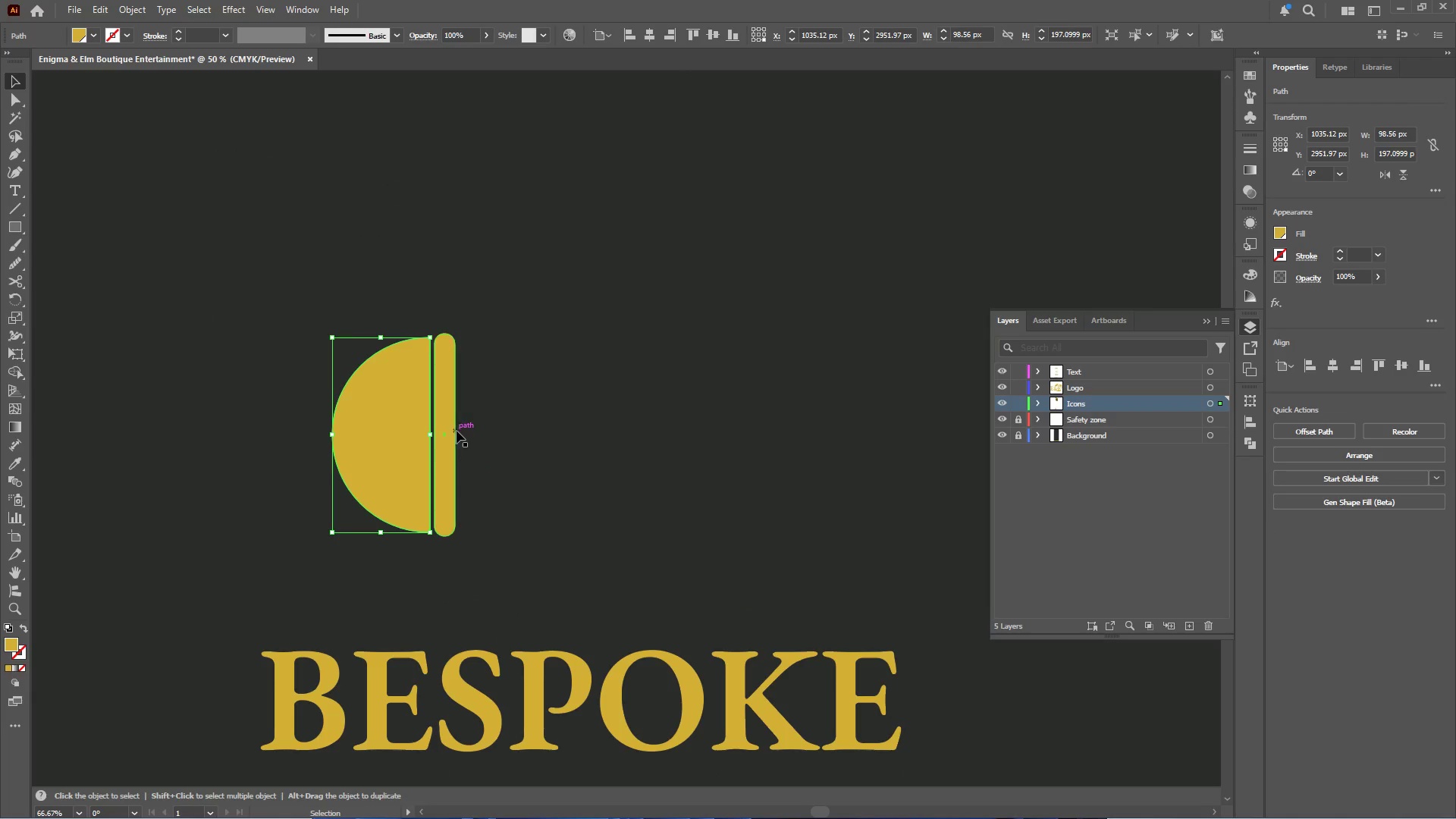 
scroll: coordinate [459, 430], scroll_direction: none, amount: 0.0
 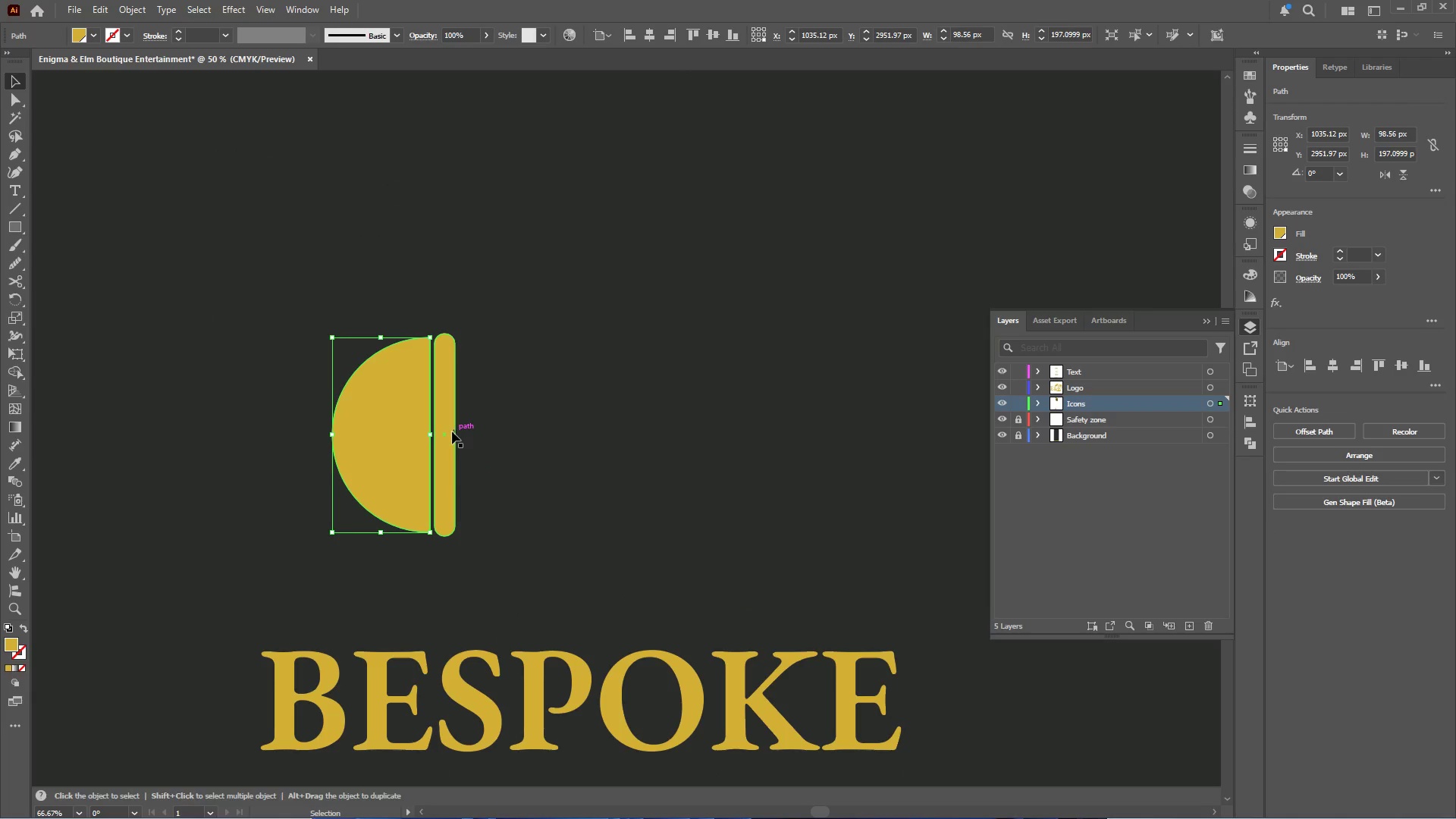 
key(Shift+ShiftLeft)
 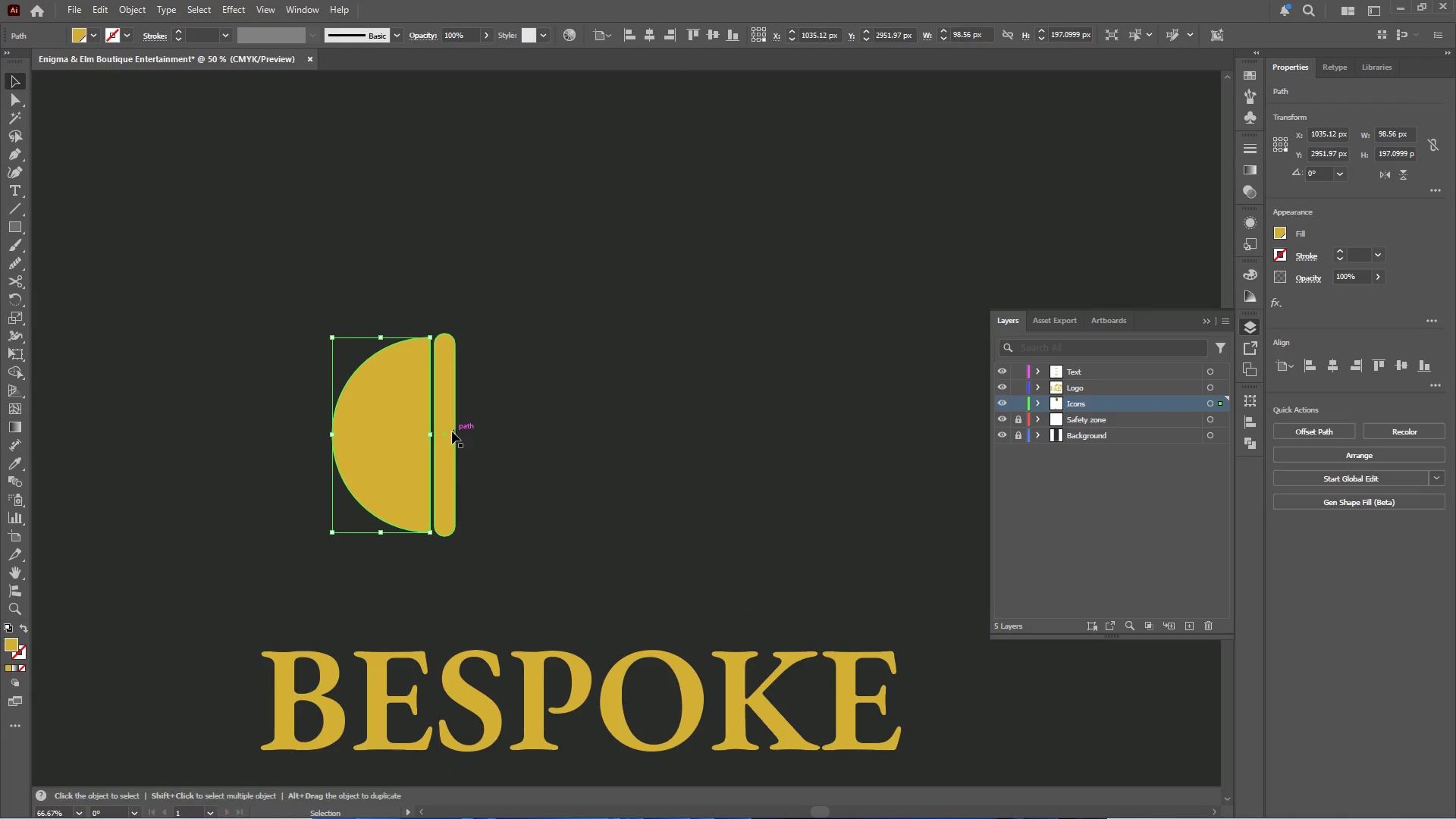 
left_click([452, 431])
 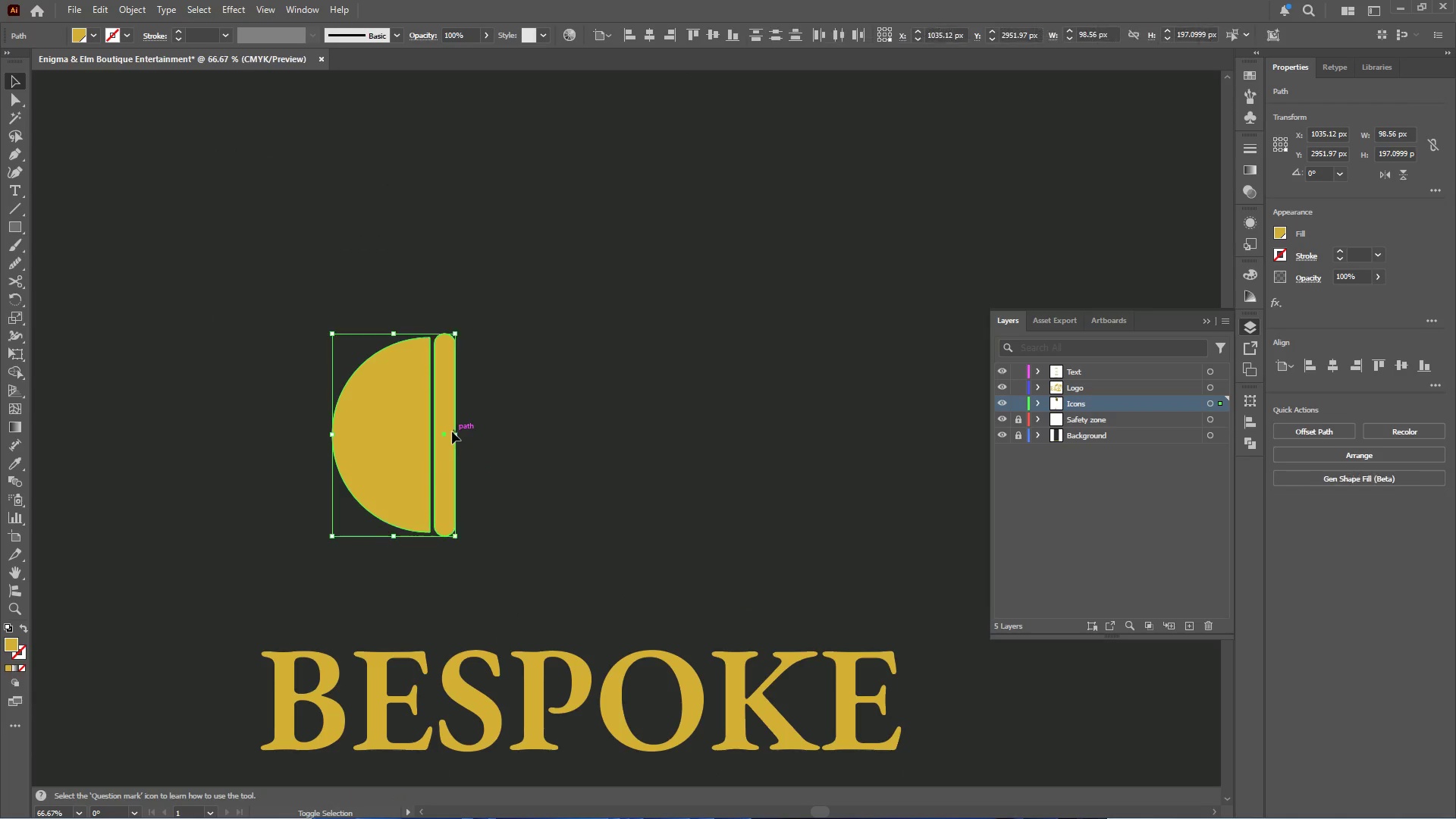 
hold_key(key=AltLeft, duration=0.97)
left_click_drag(start_coordinate=[447, 419], to_coordinate=[736, 419])
 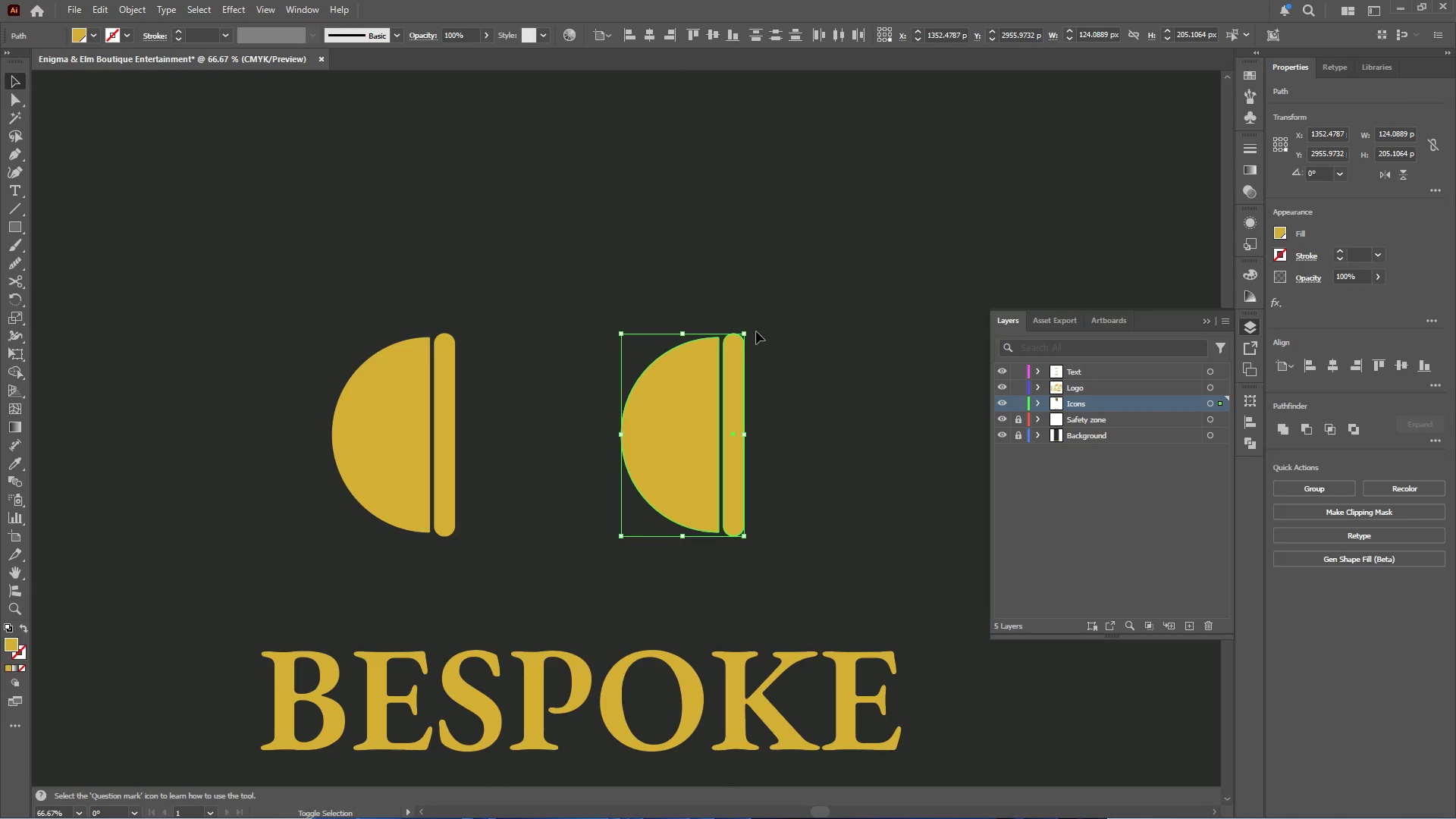 
hold_key(key=ShiftLeft, duration=0.66)
 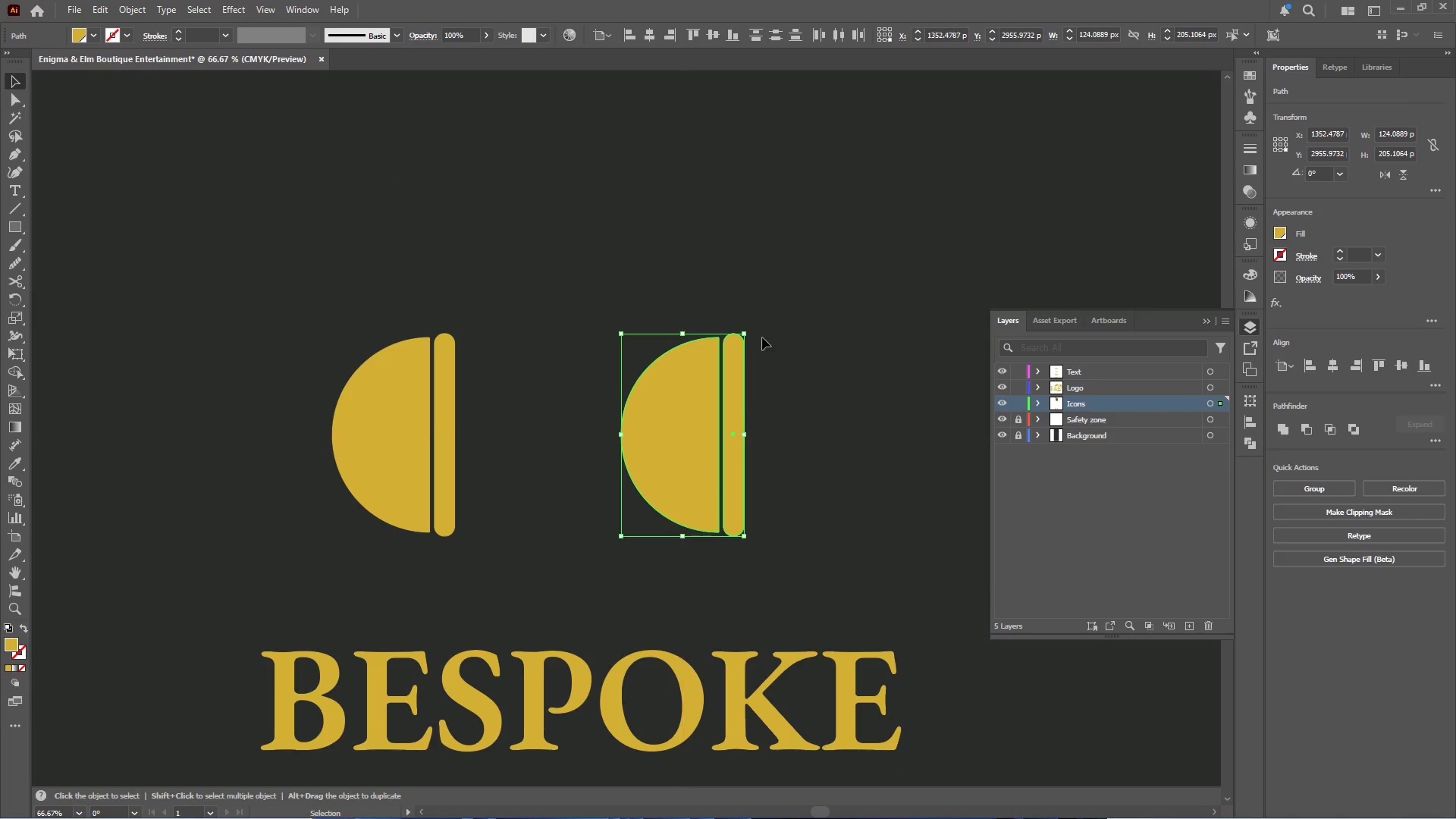 
hold_key(key=ShiftLeft, duration=1.75)
left_click_drag(start_coordinate=[750, 330], to_coordinate=[622, 557])
 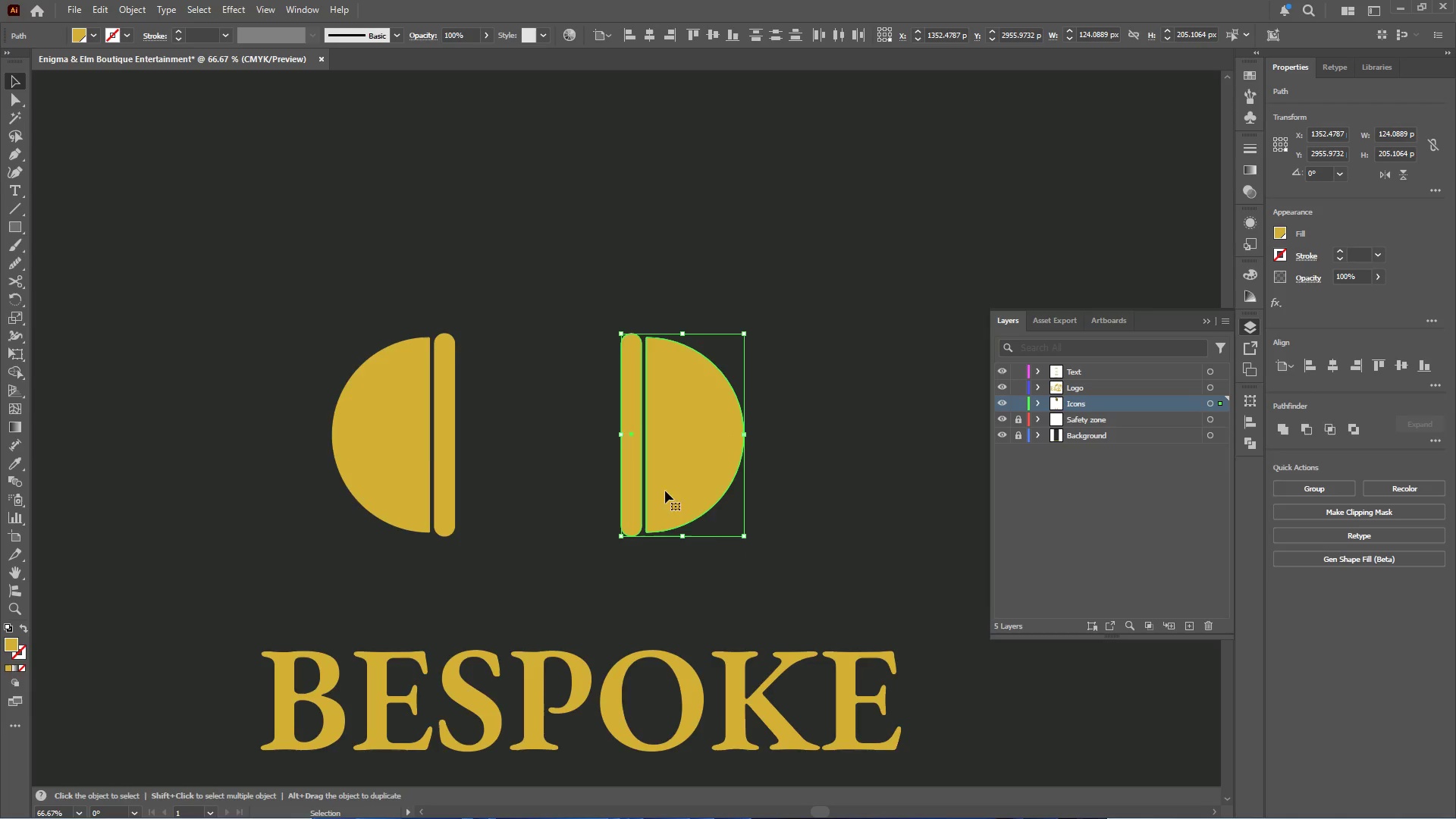 
hold_key(key=AltLeft, duration=0.42)
 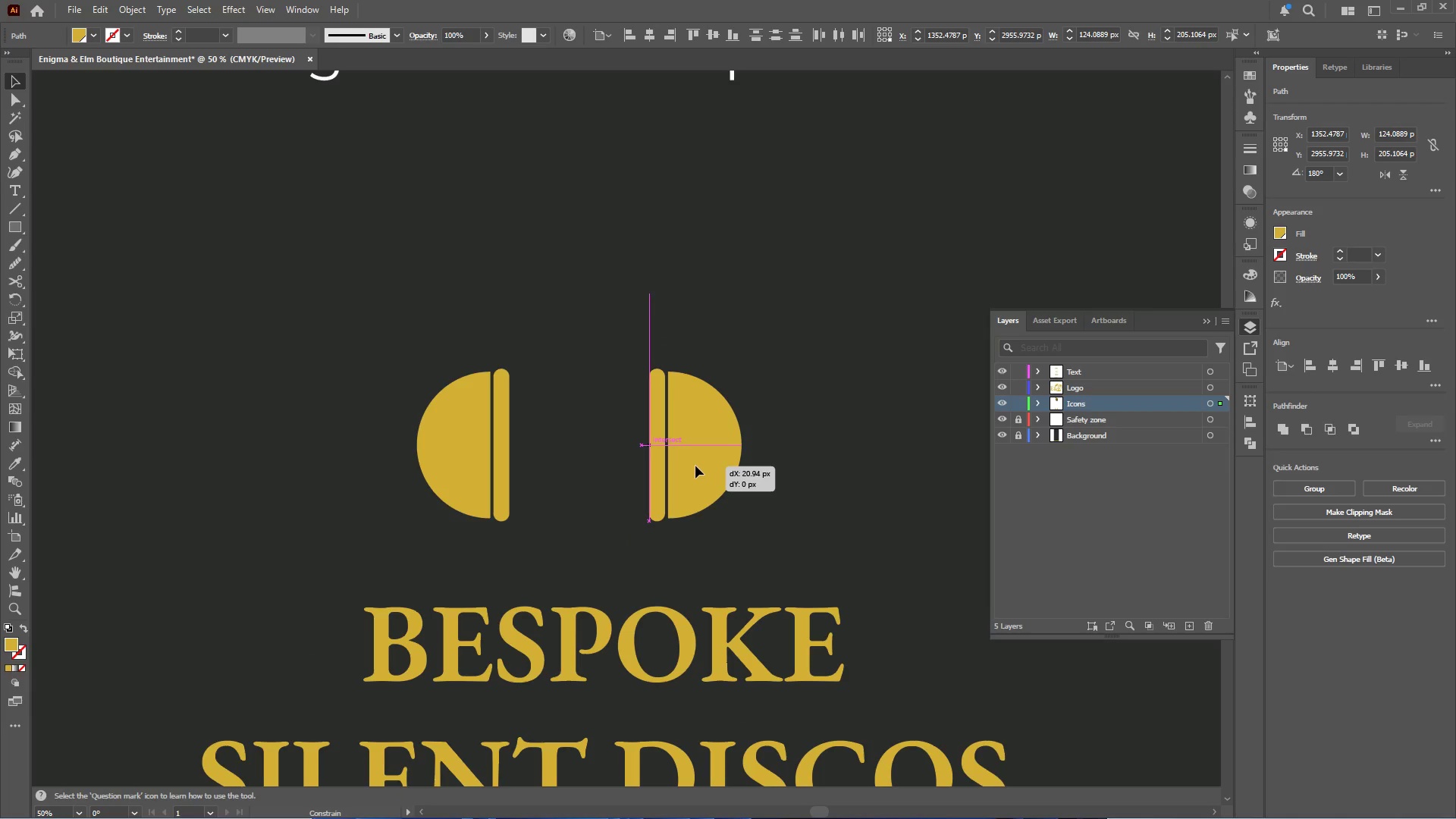 
left_click_drag(start_coordinate=[679, 468], to_coordinate=[696, 466])
 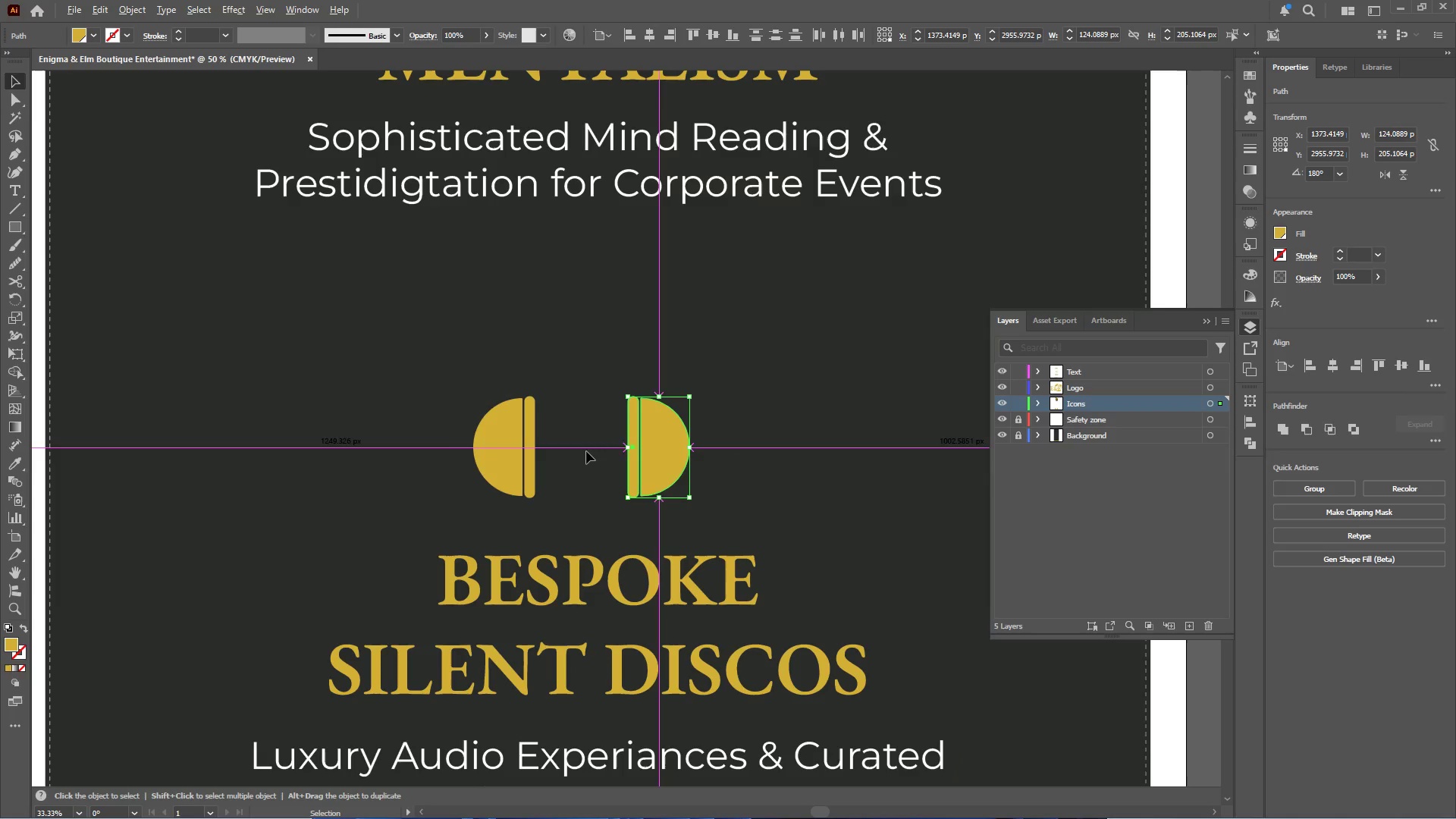 
hold_key(key=ShiftLeft, duration=0.77)
 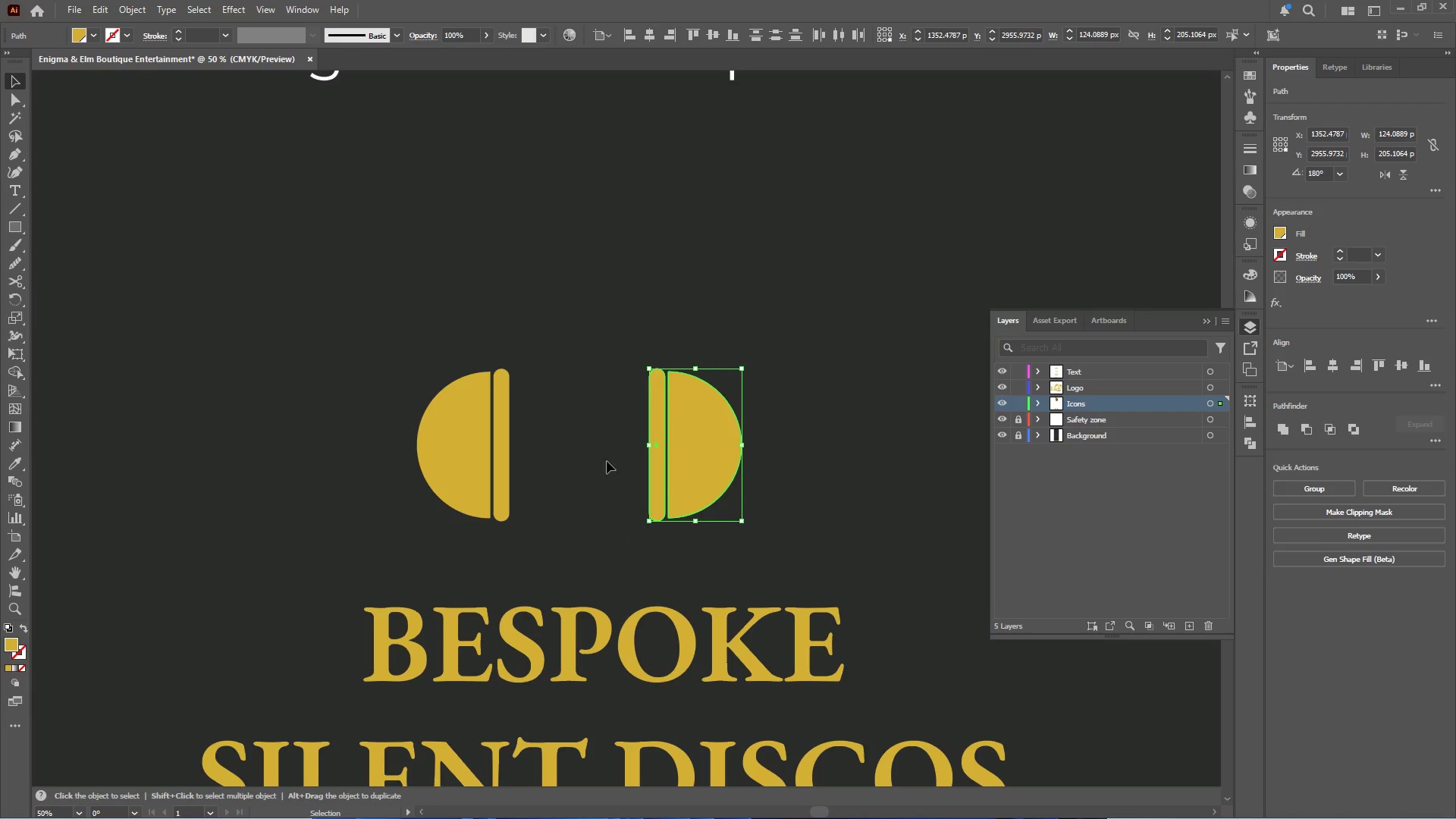 
scroll: coordinate [672, 475], scroll_direction: down, amount: 1.0
 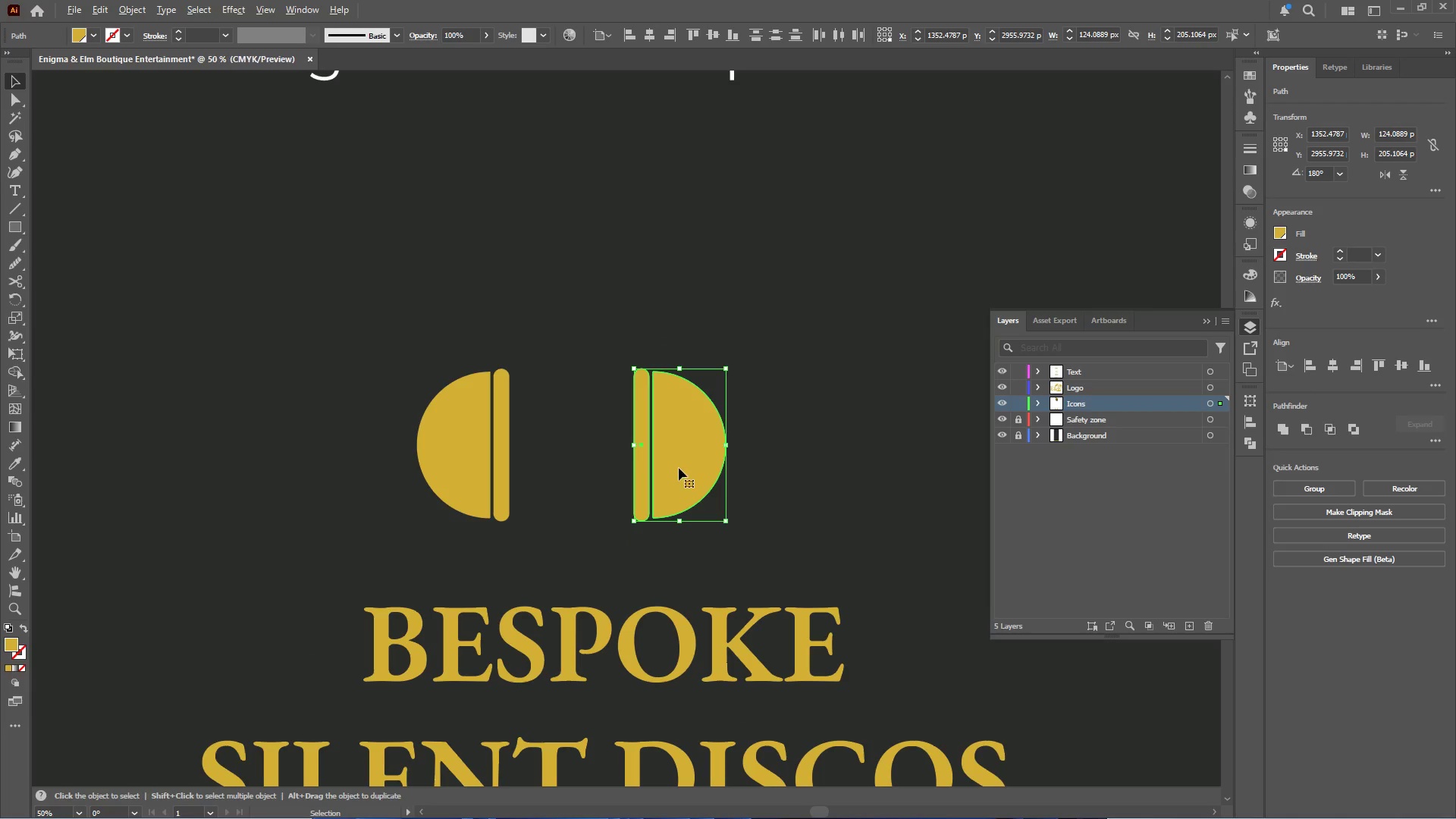 
hold_key(key=AltLeft, duration=0.34)
 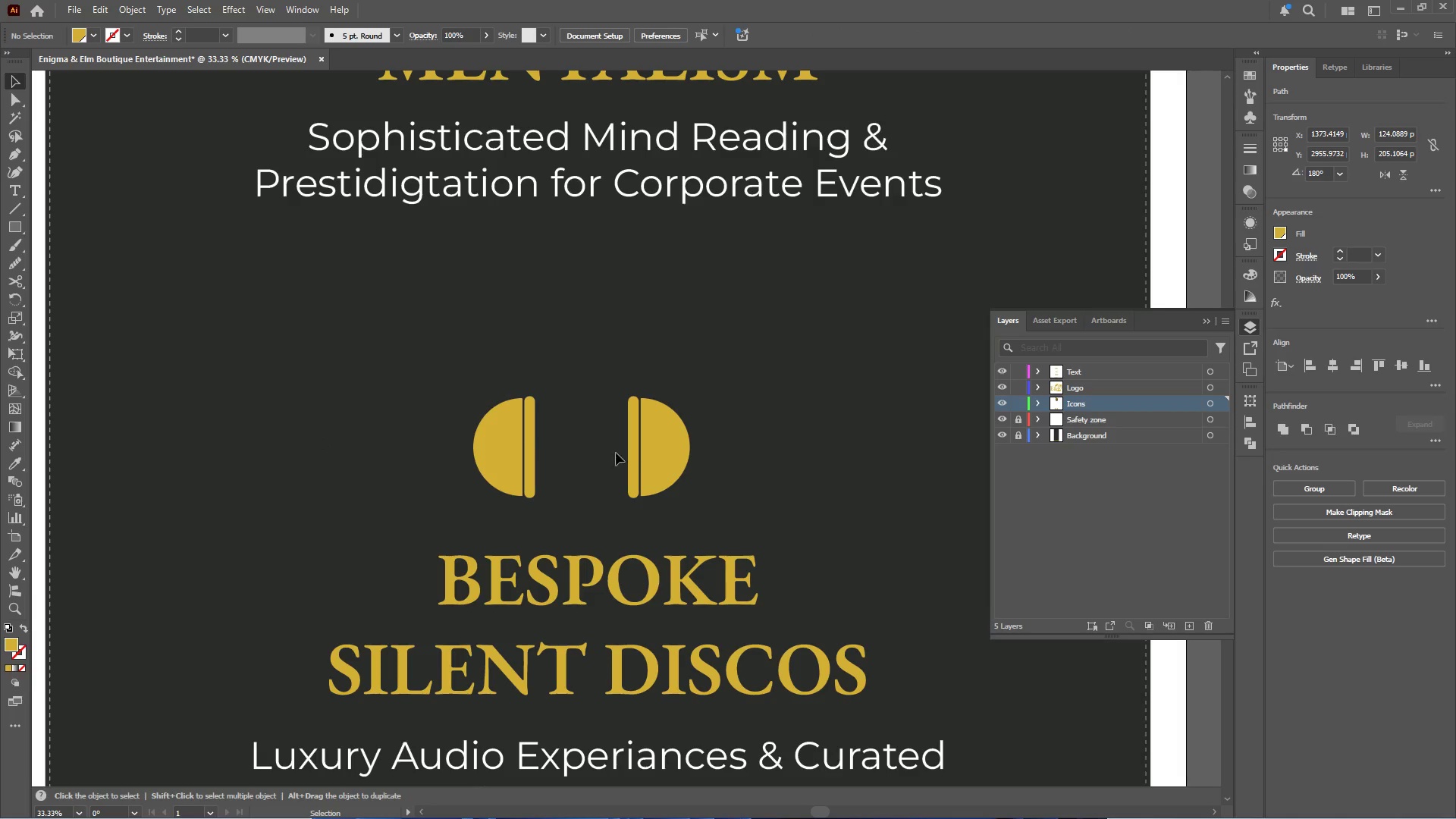 
left_click([587, 460])
 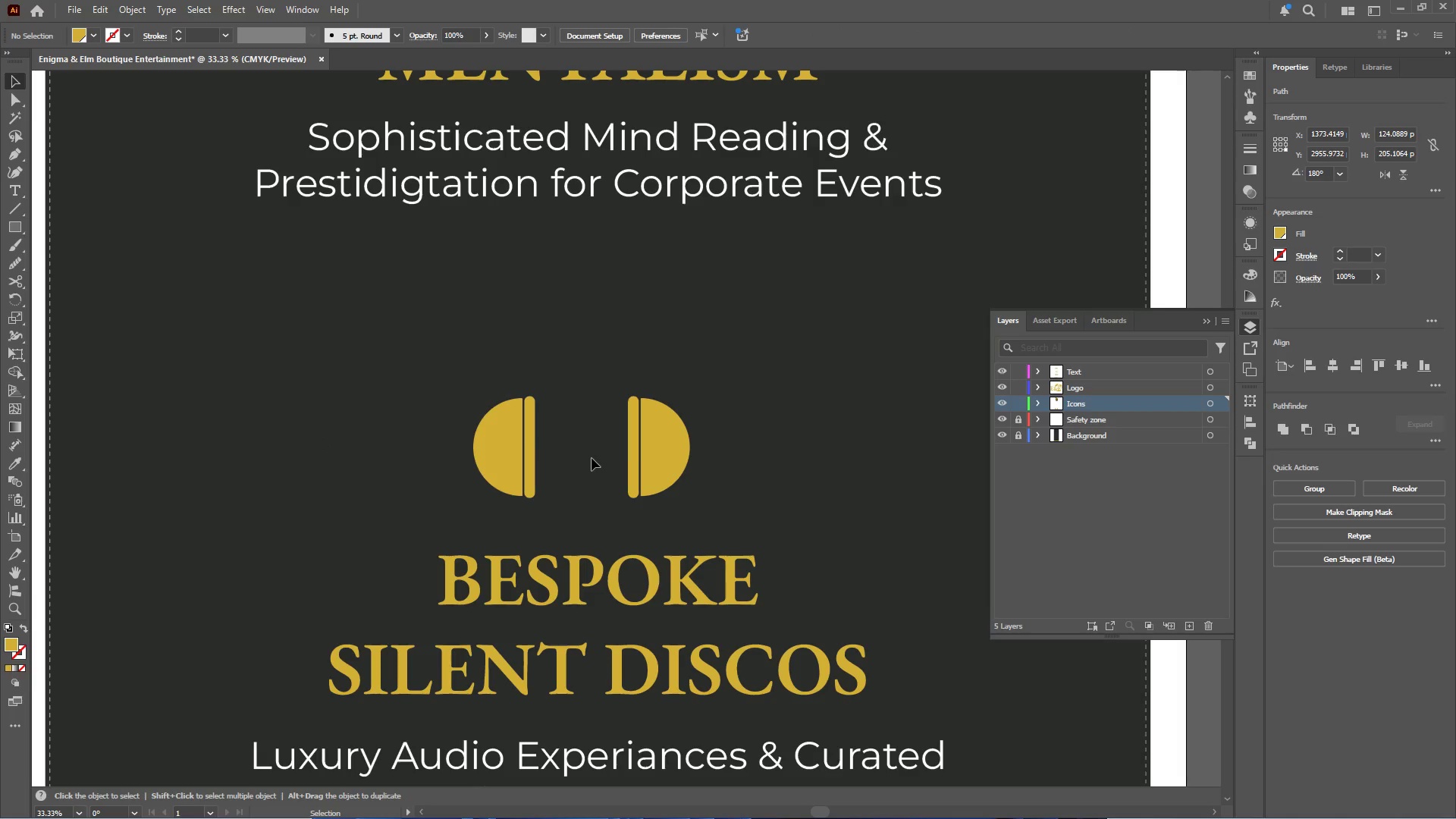 
scroll: coordinate [586, 451], scroll_direction: down, amount: 1.0
 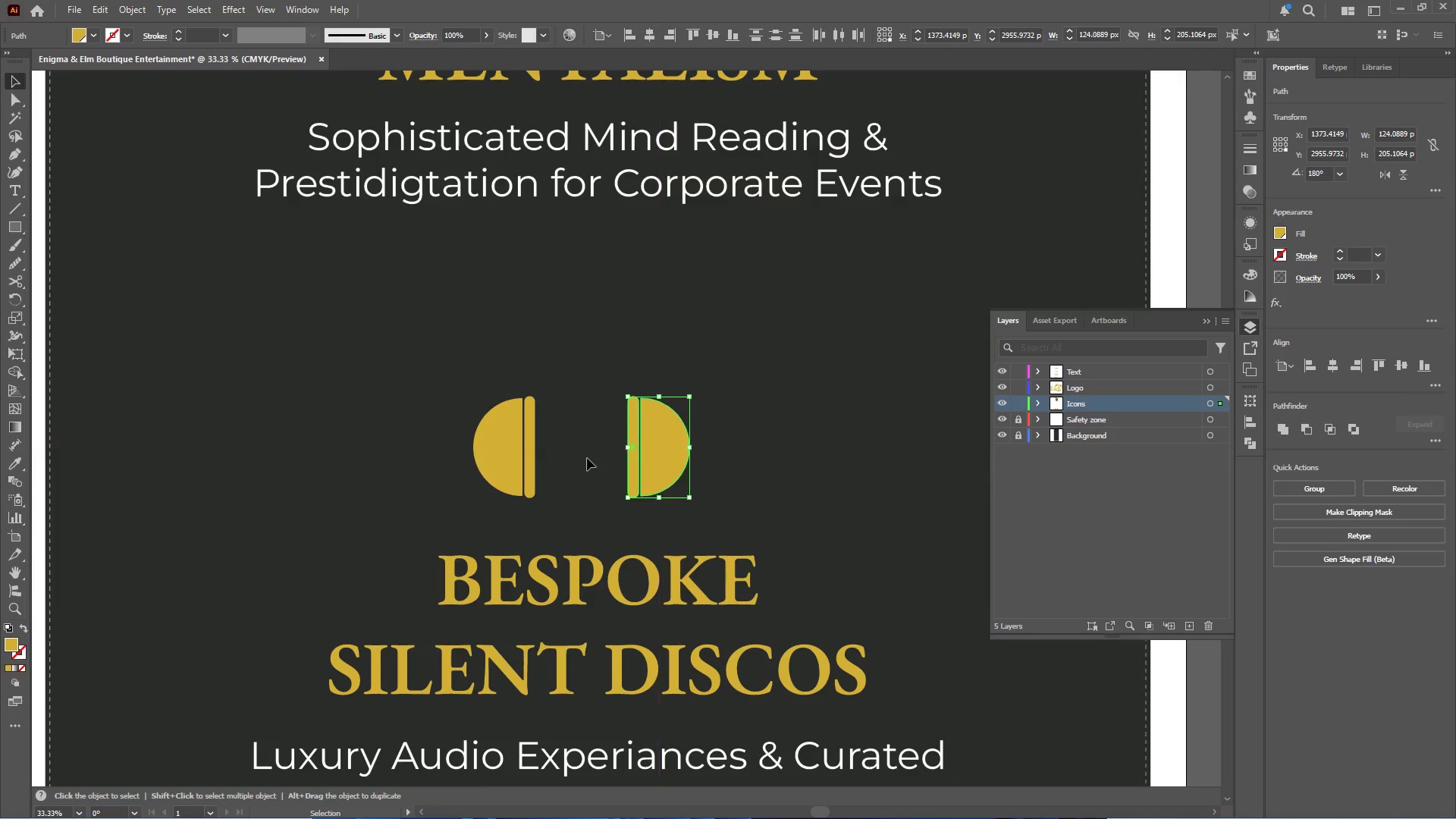 
hold_key(key=AltLeft, duration=0.45)
scroll: coordinate [626, 451], scroll_direction: up, amount: 1.0
 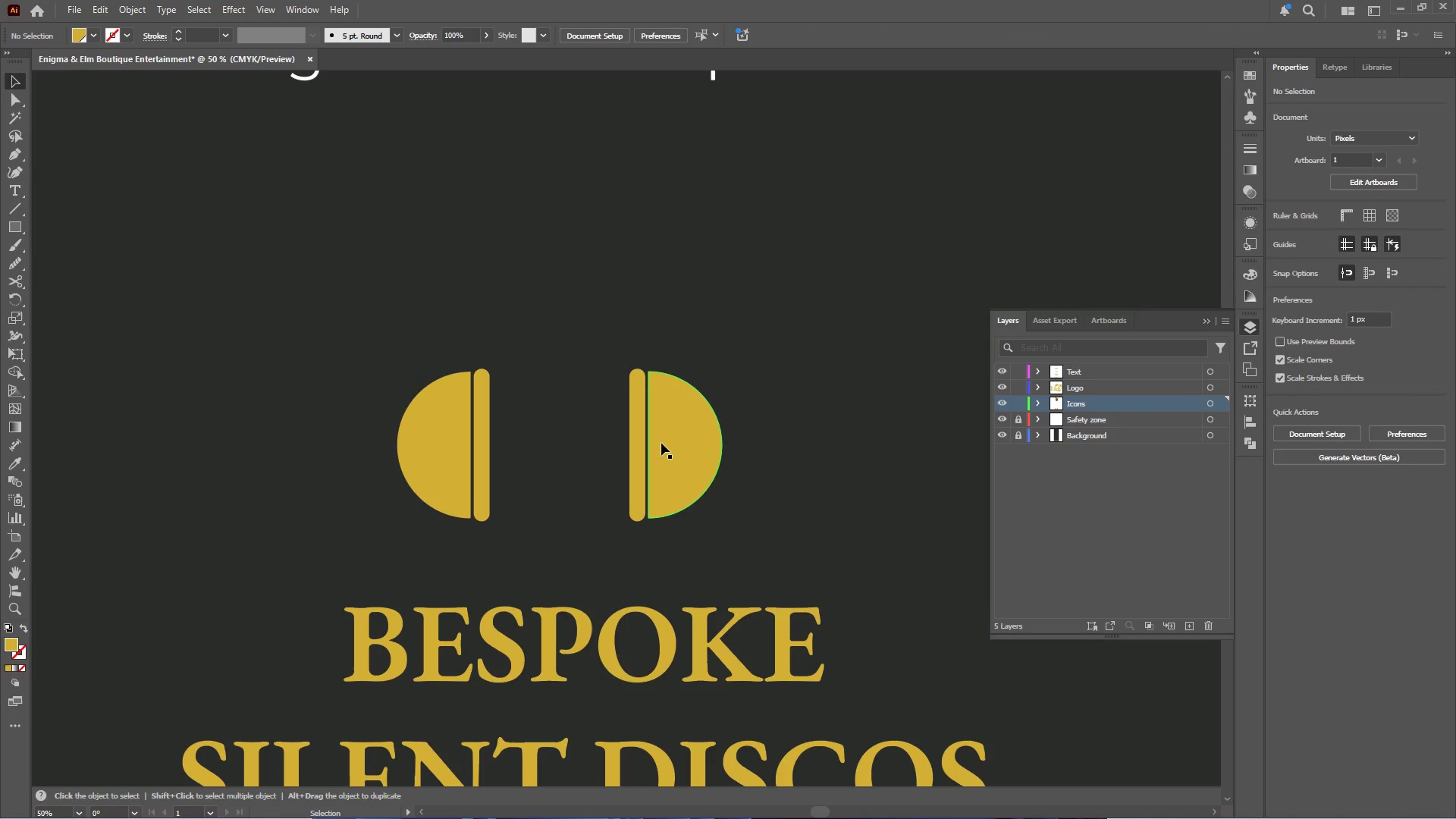 
left_click([661, 443])
 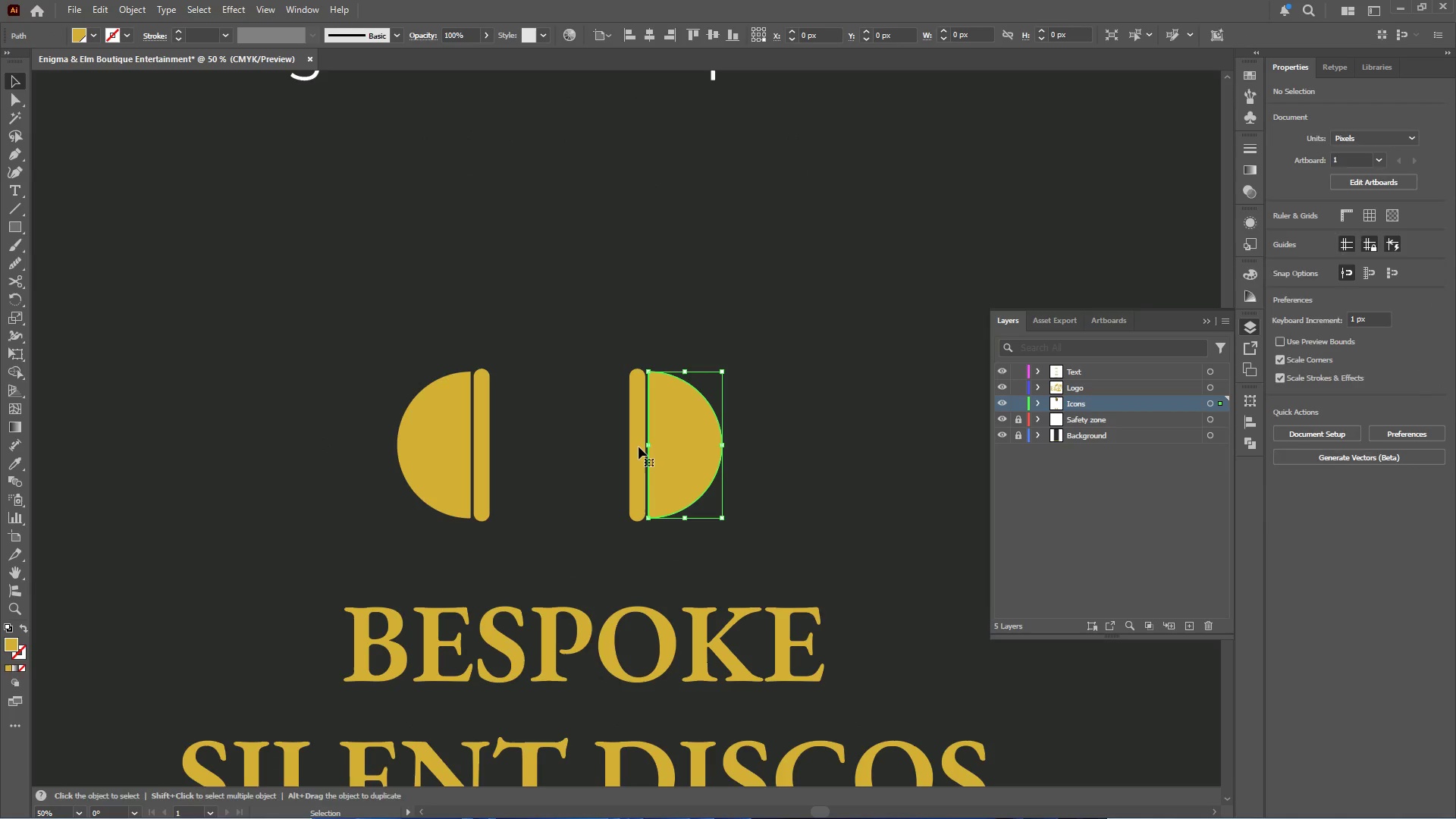 
hold_key(key=ShiftLeft, duration=0.52)
left_click([634, 450])
 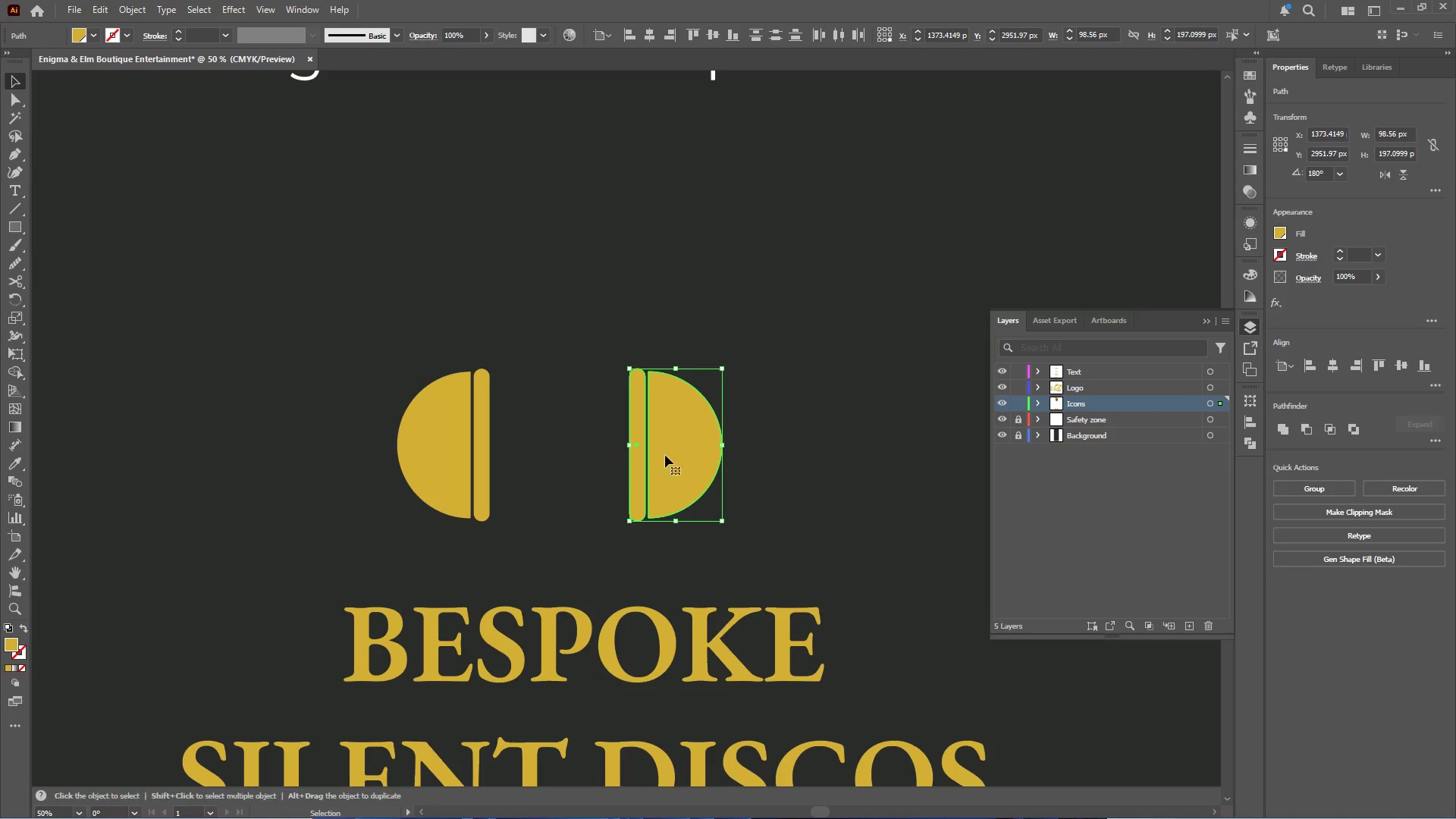 
left_click_drag(start_coordinate=[670, 455], to_coordinate=[684, 455])
 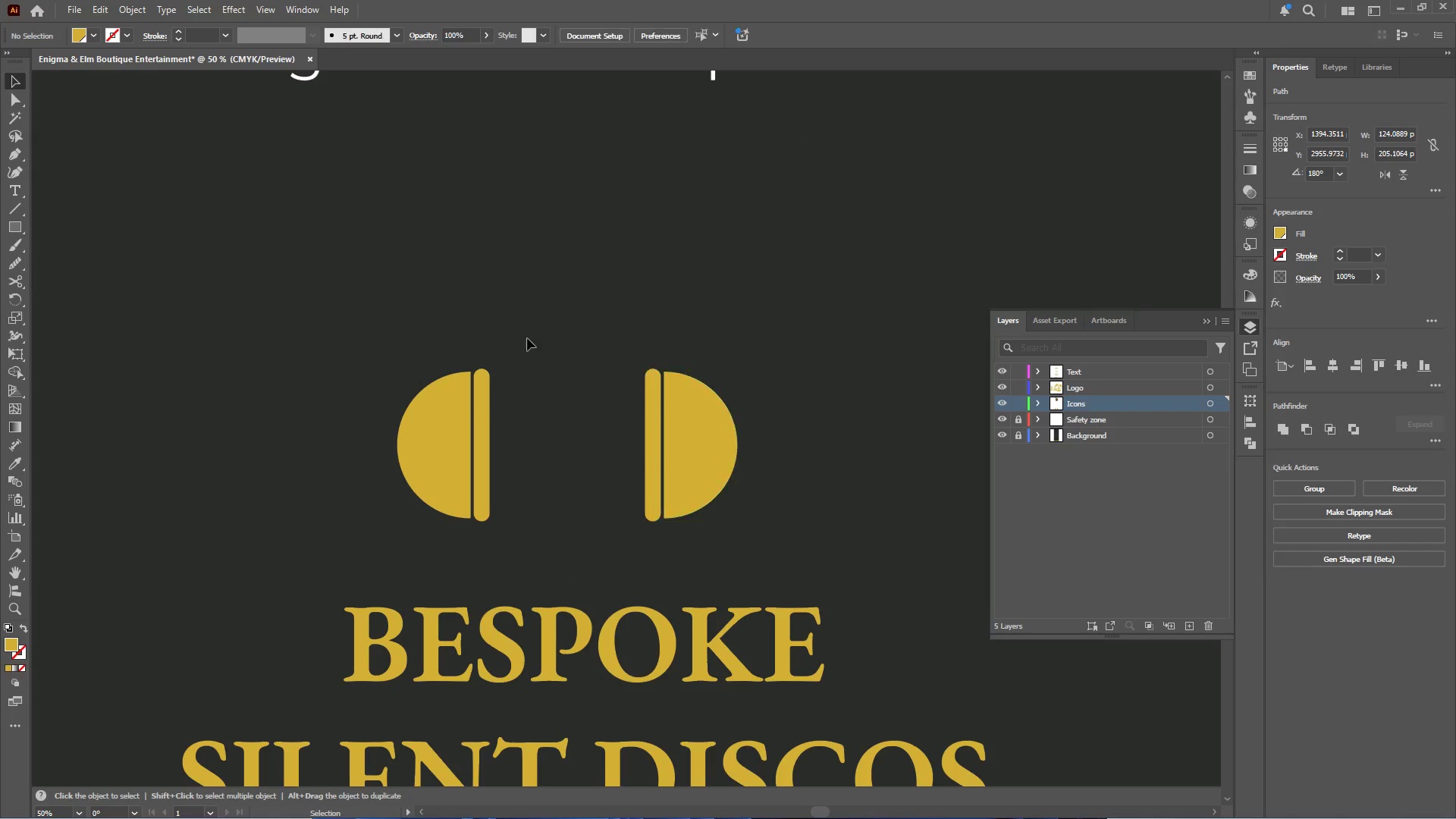 
hold_key(key=ShiftLeft, duration=0.7)
 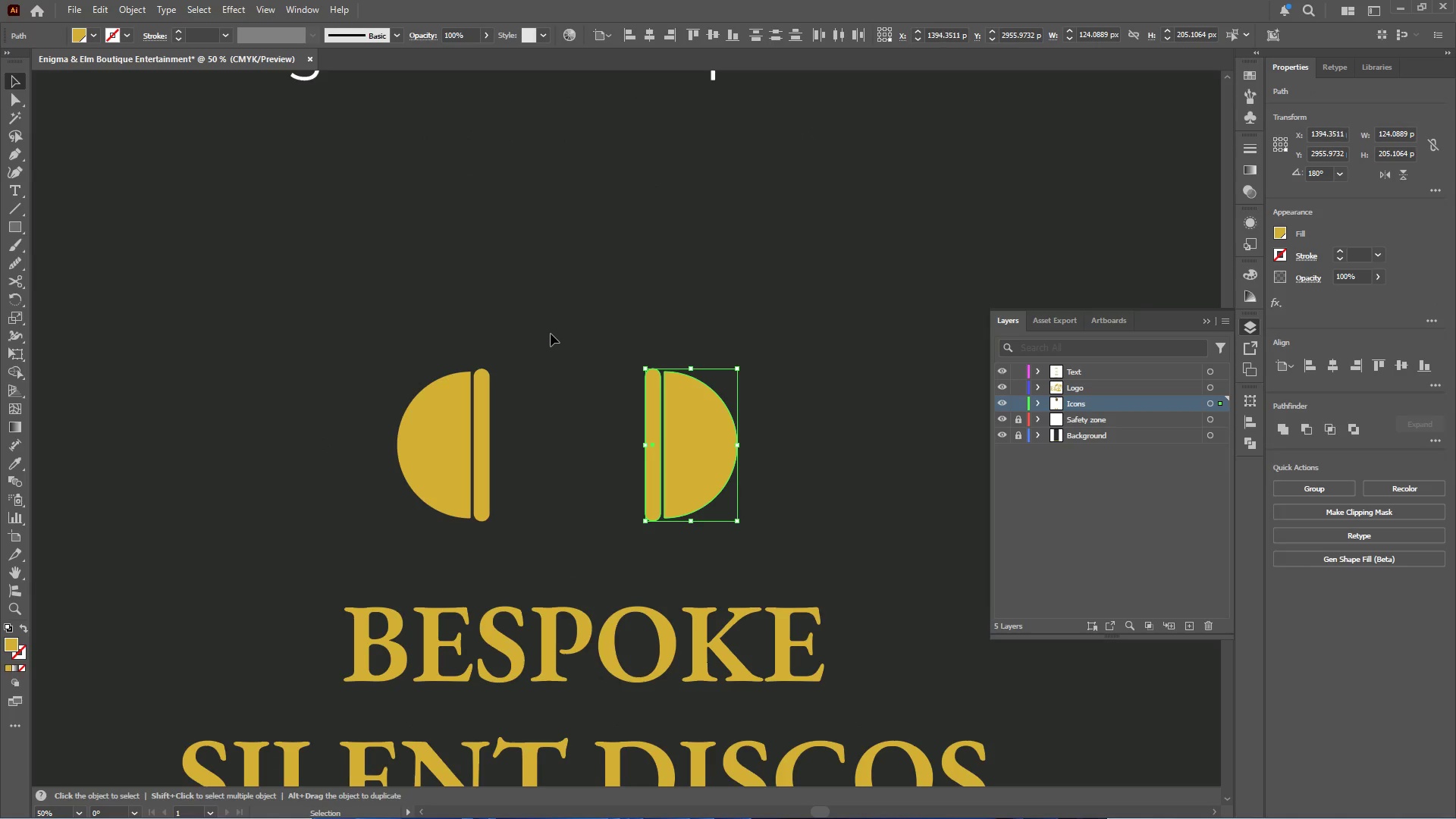 
left_click([551, 334])
 